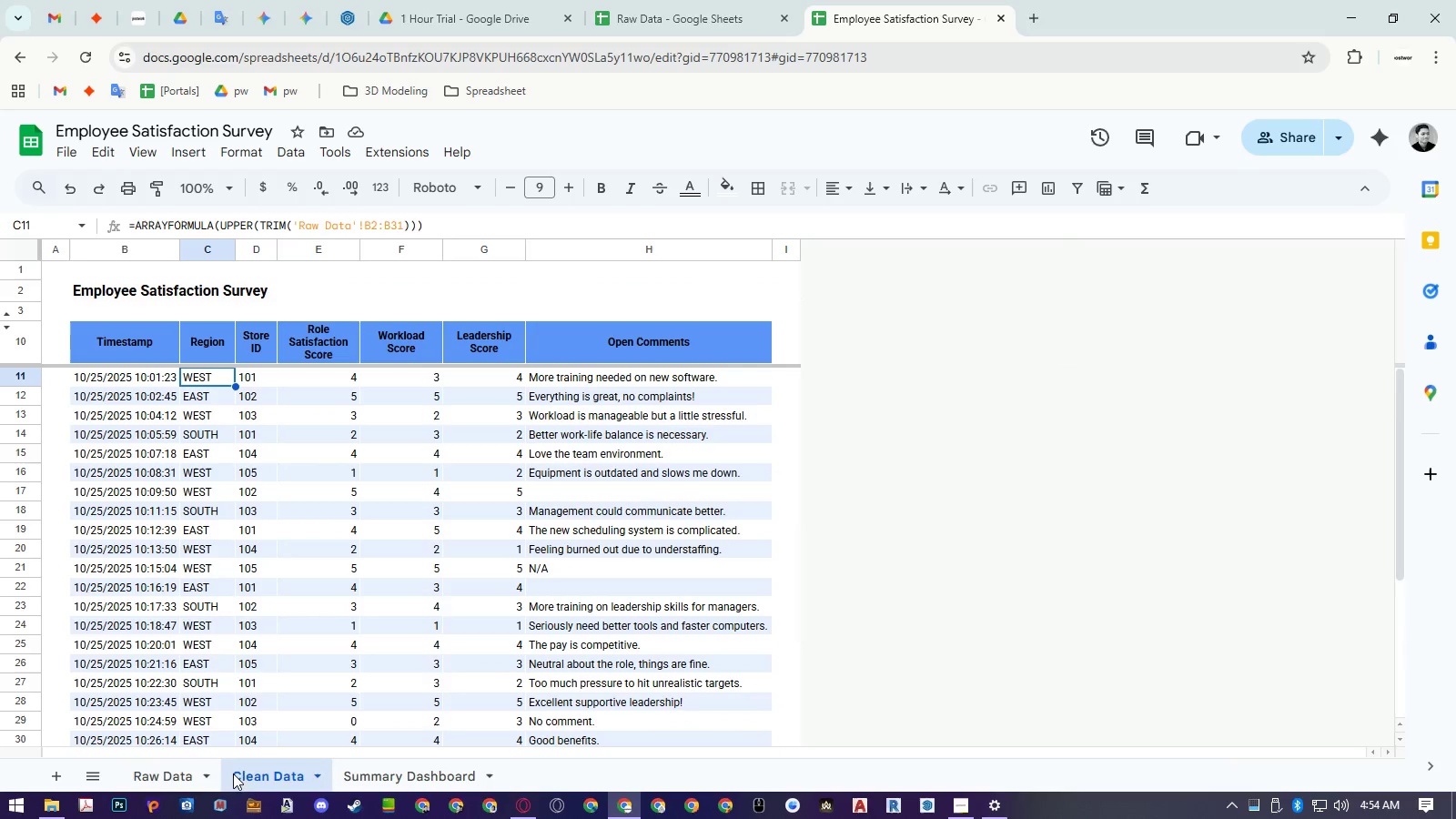 
left_click([381, 776])
 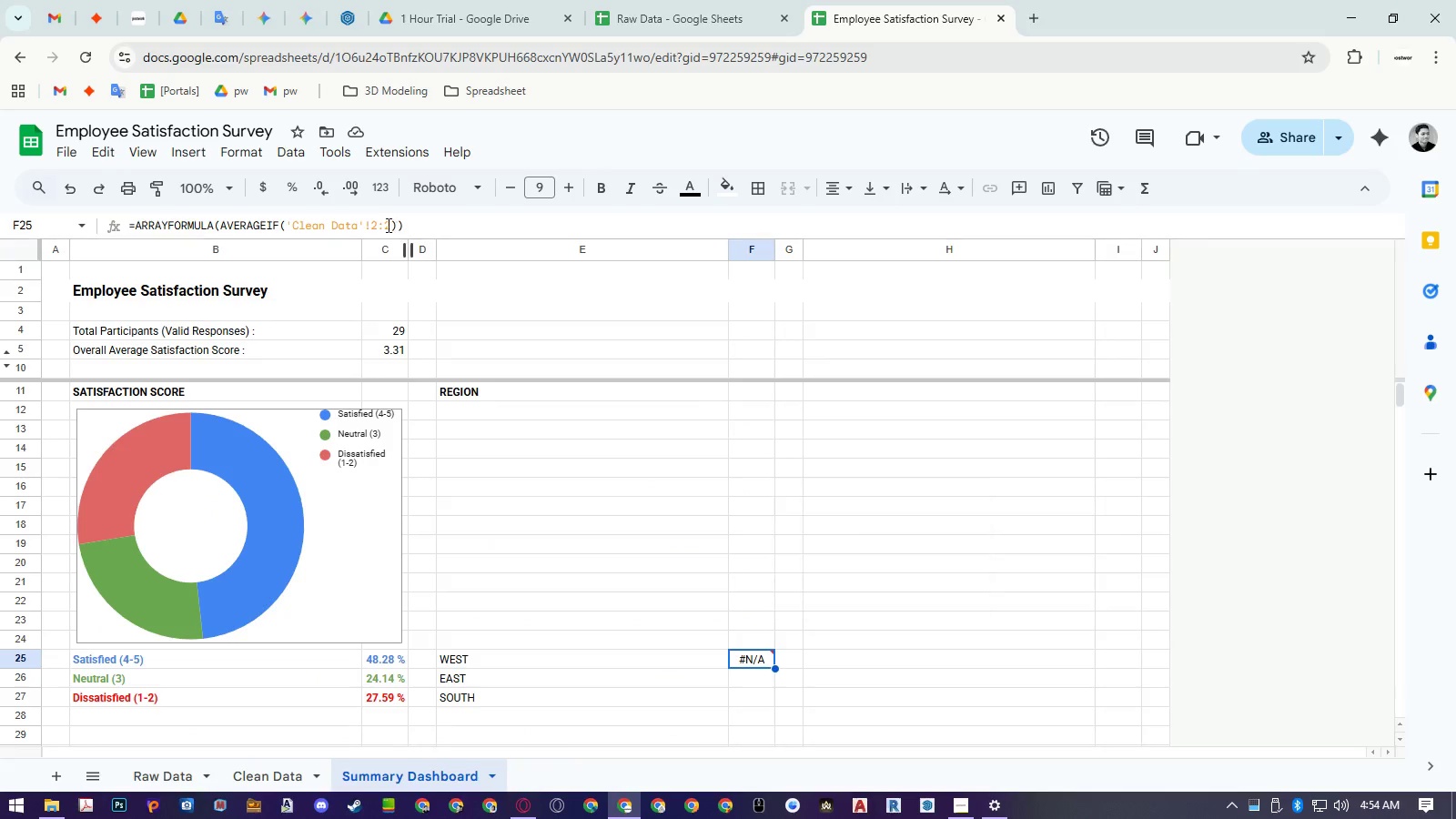 
left_click([371, 225])
 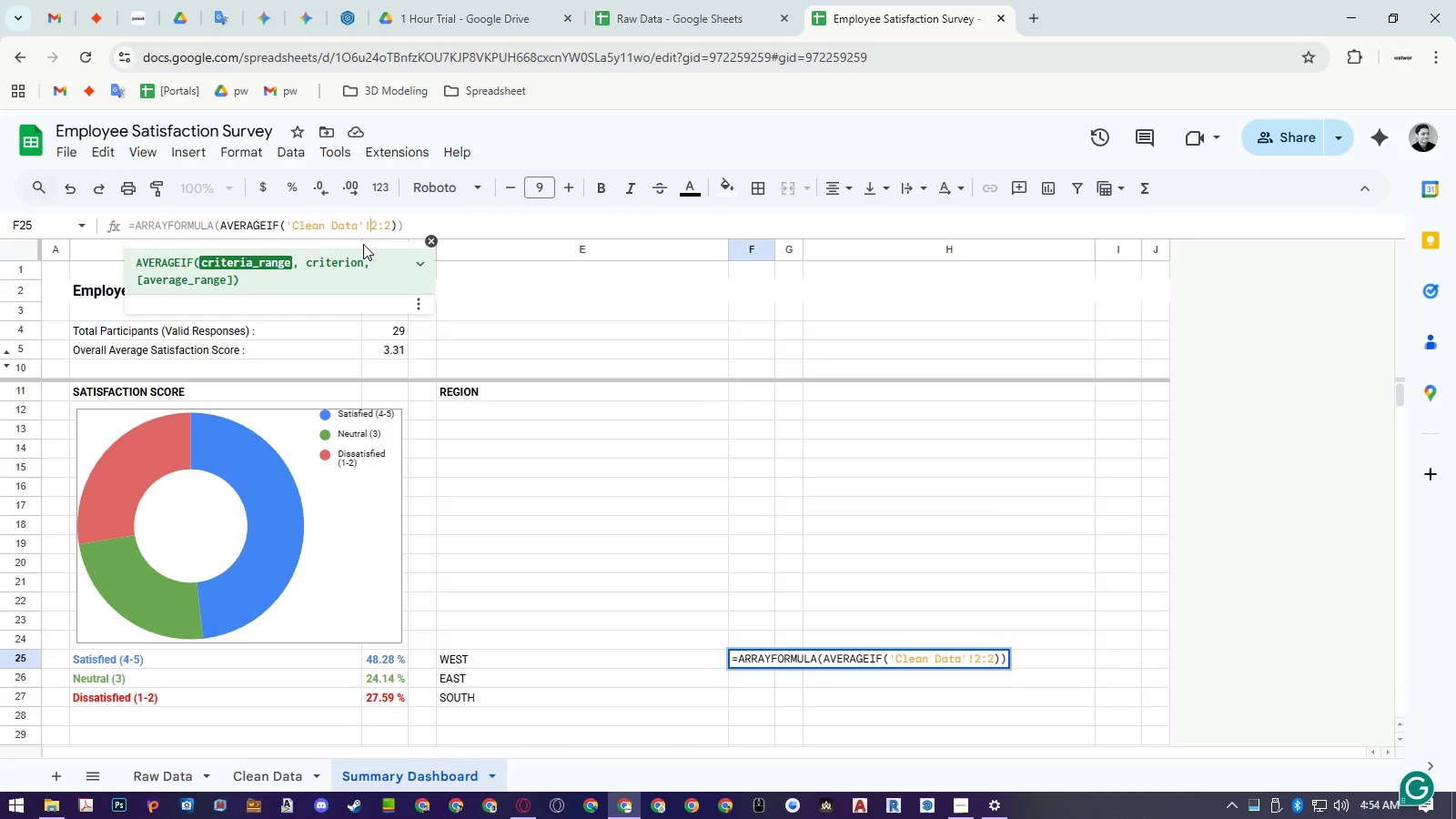 
double_click([359, 223])
 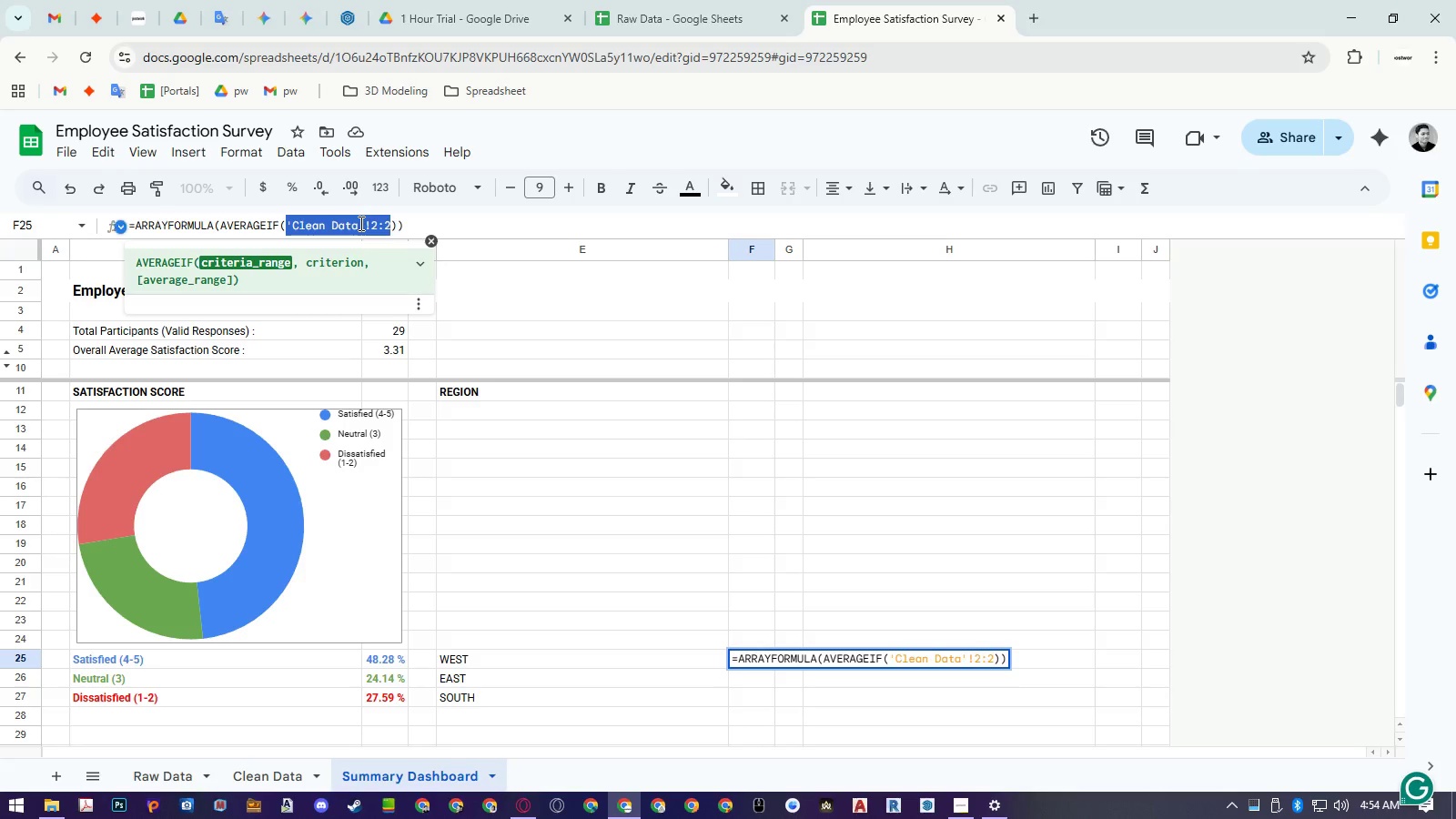 
key(Backspace)
 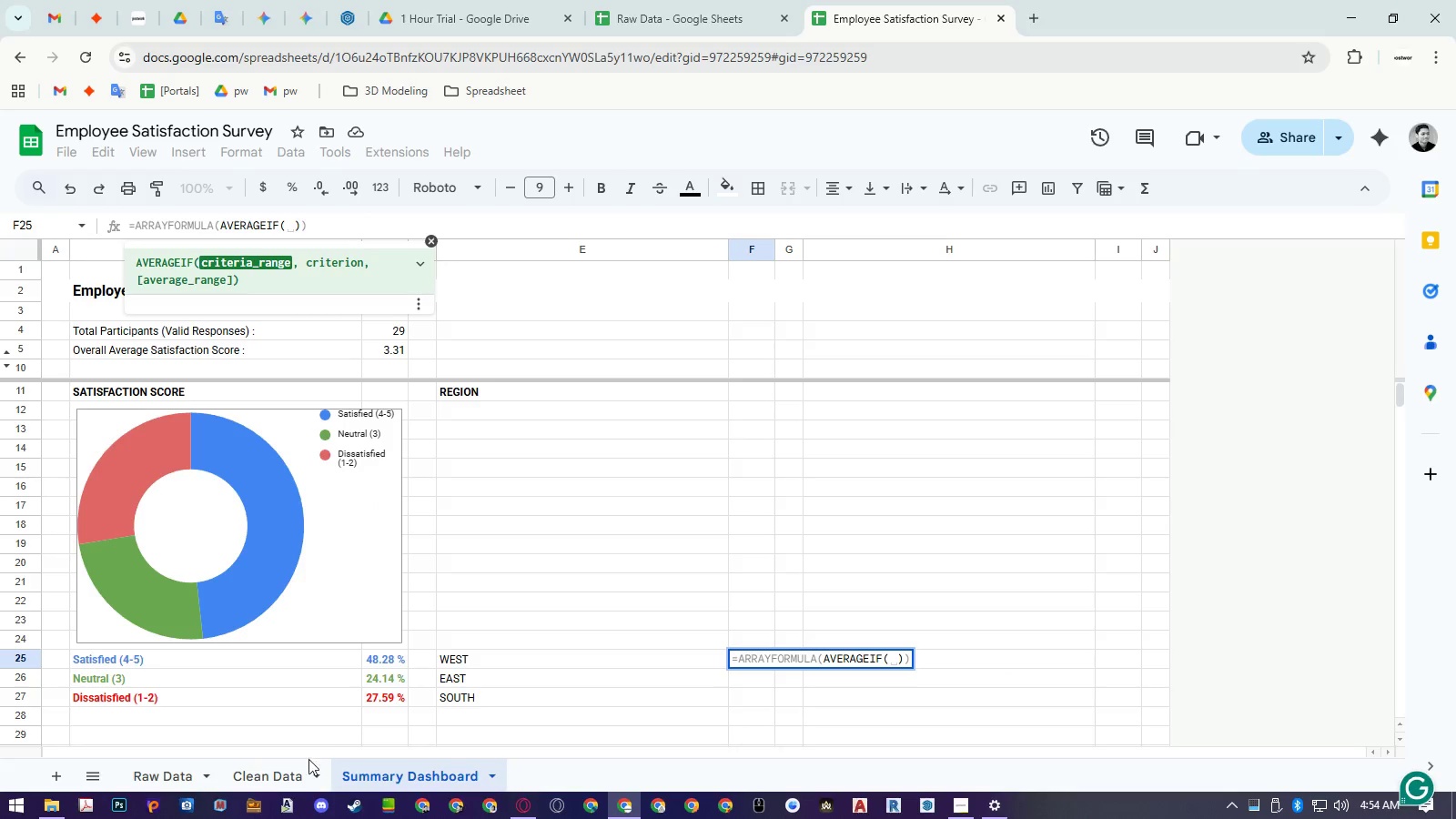 
left_click([297, 776])
 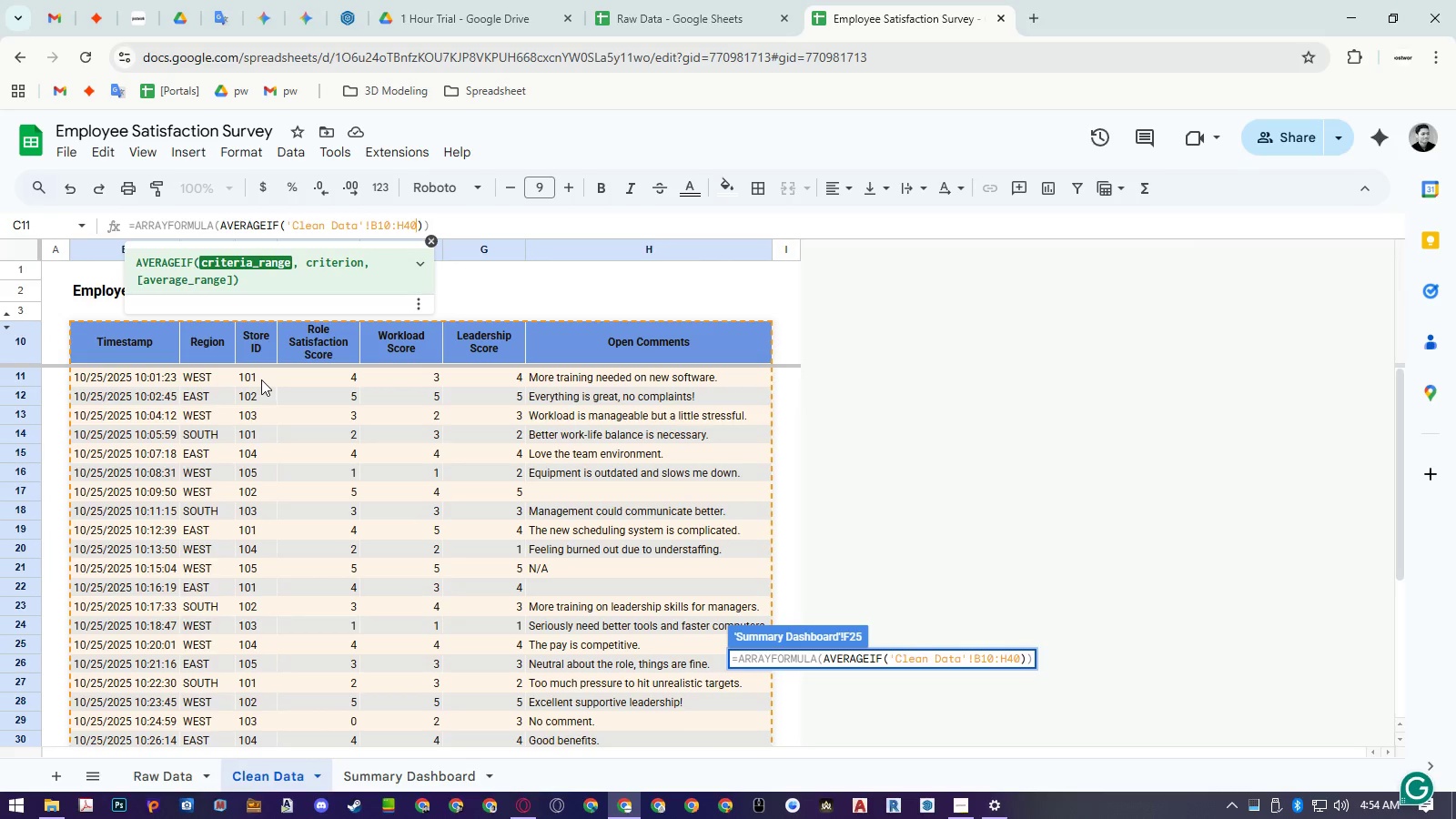 
left_click_drag(start_coordinate=[259, 376], to_coordinate=[261, 407])
 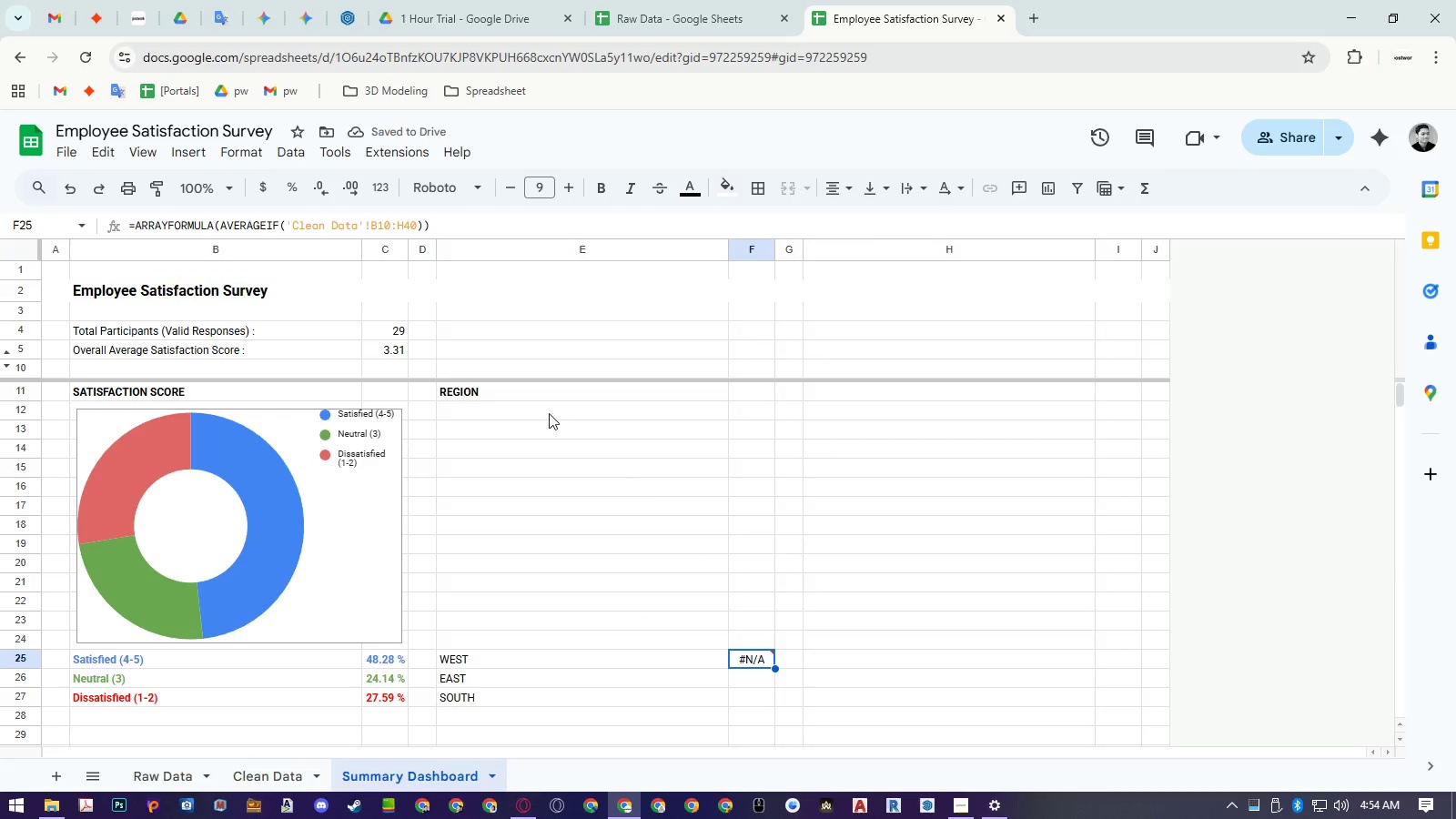 
left_click([303, 765])
 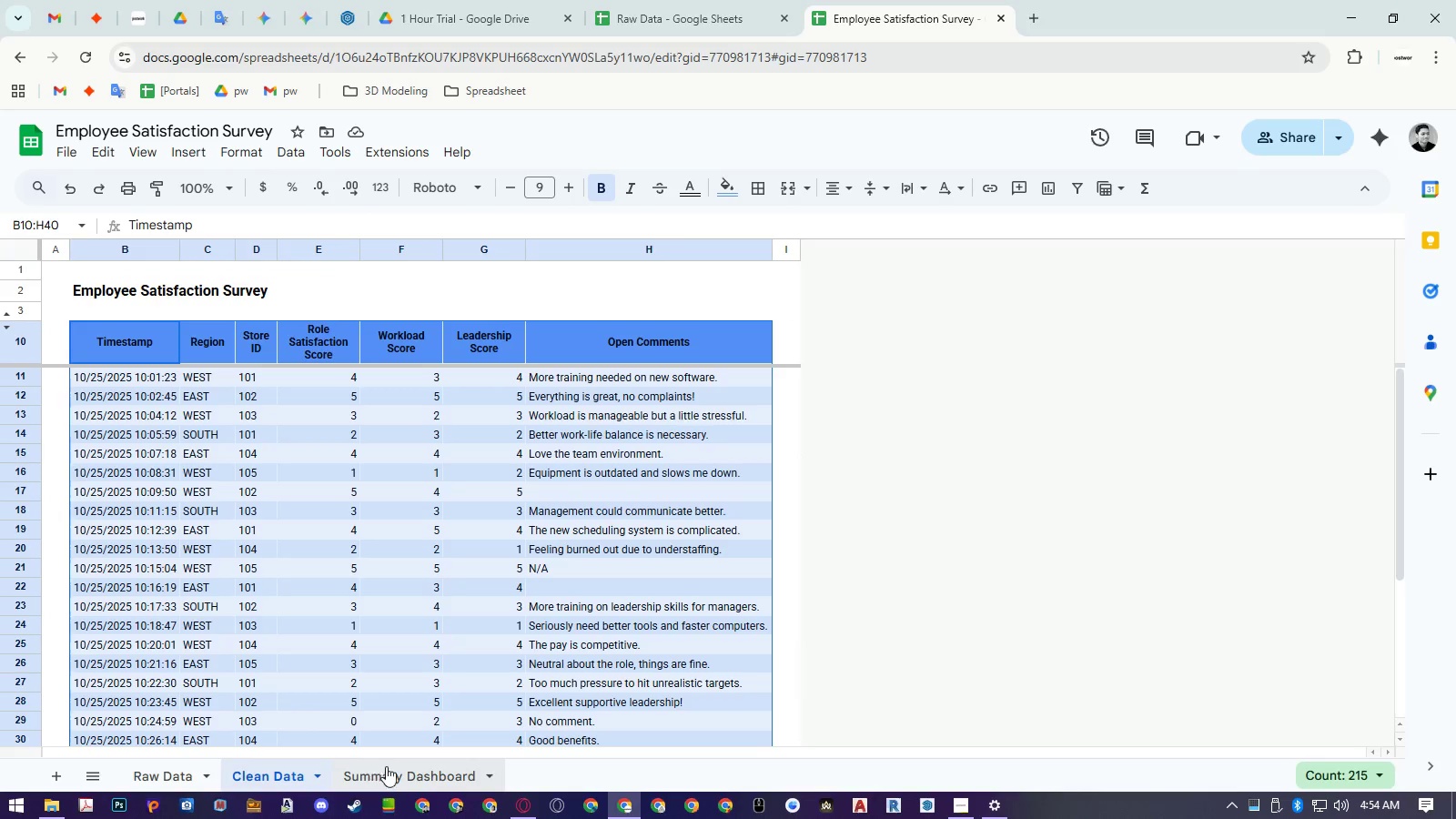 
left_click([416, 771])
 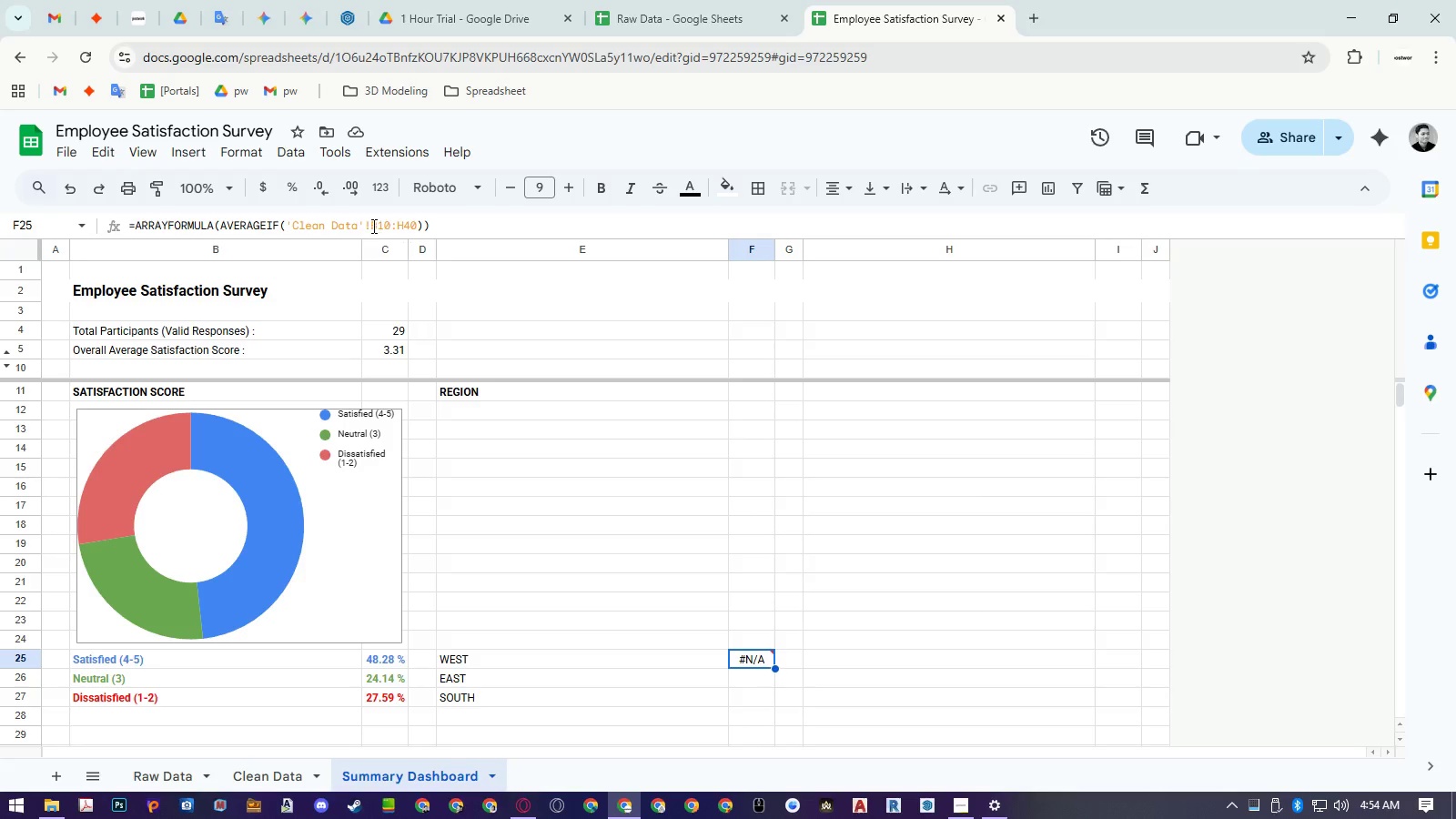 
left_click_drag(start_coordinate=[370, 226], to_coordinate=[415, 226])
 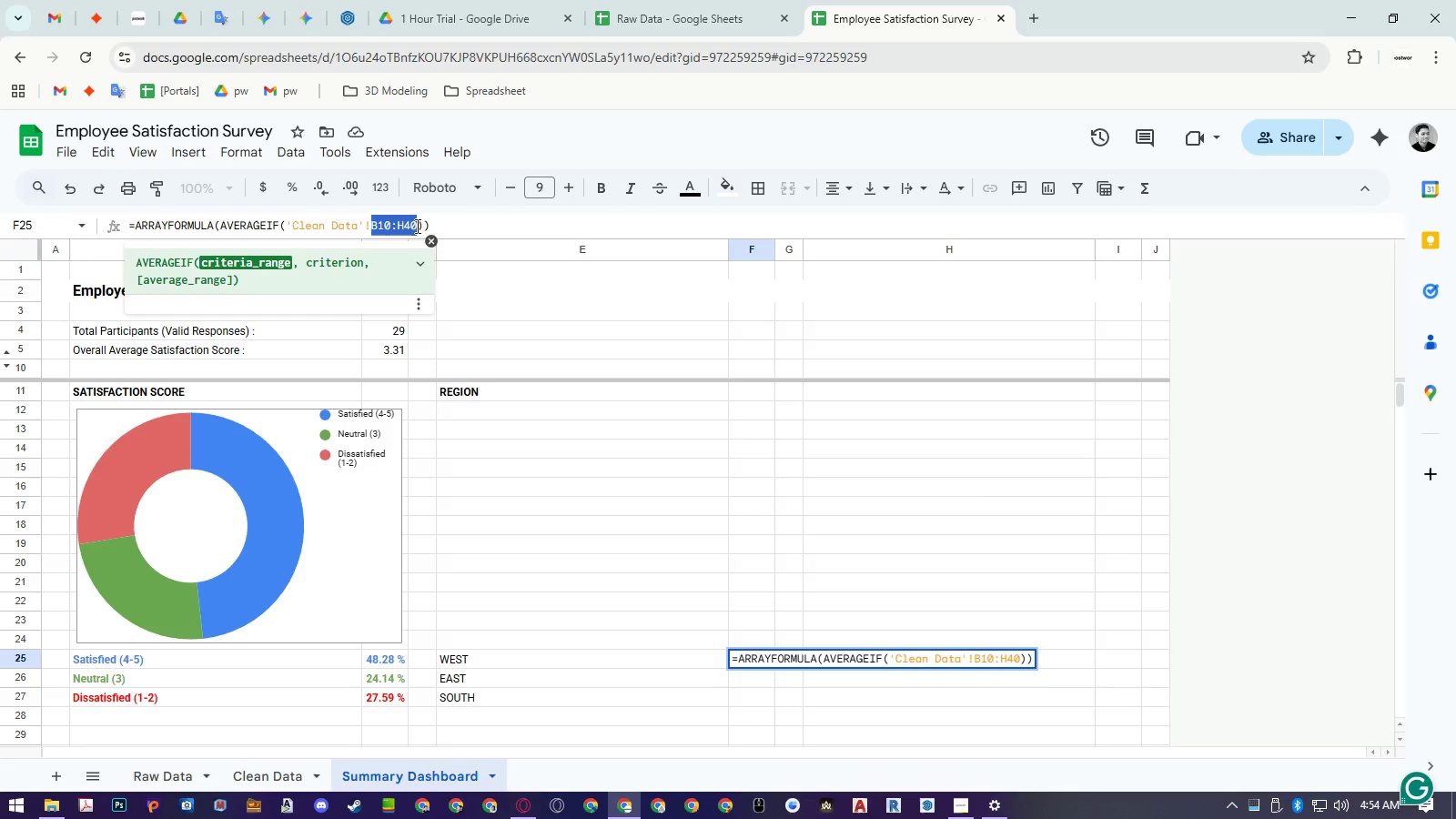 
key(Shift+C)
 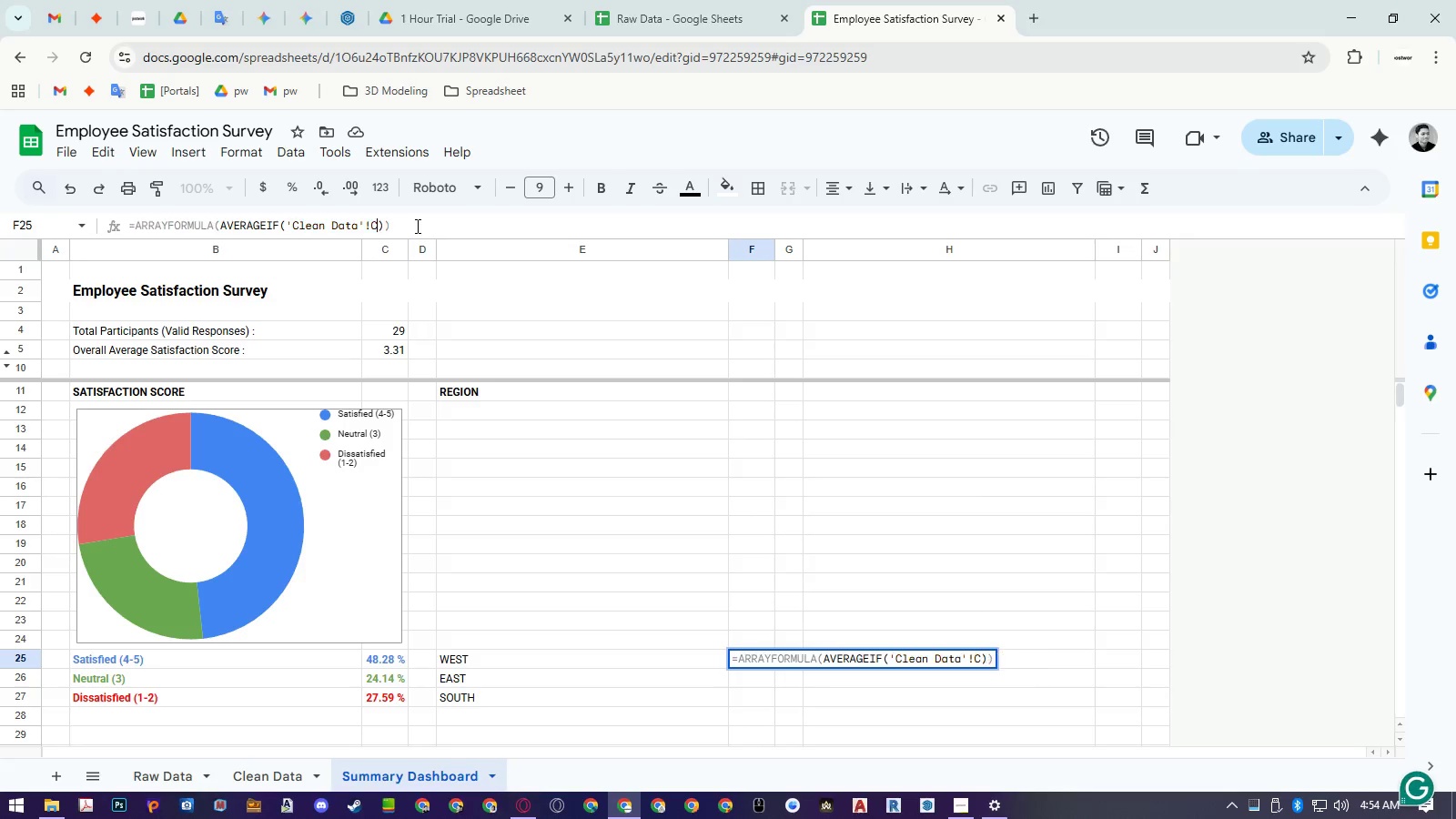 
key(Numpad1)
 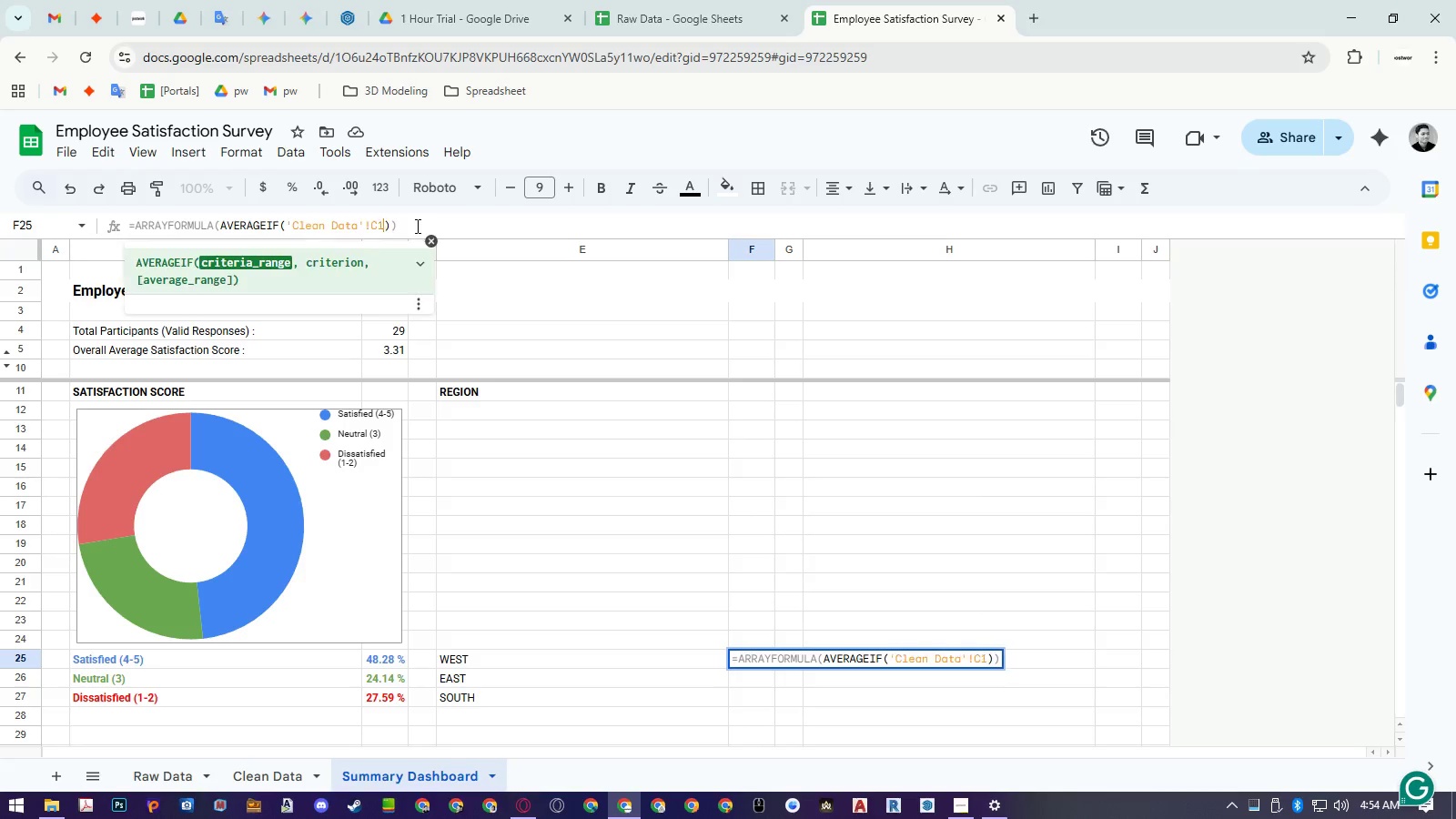 
key(Numpad1)
 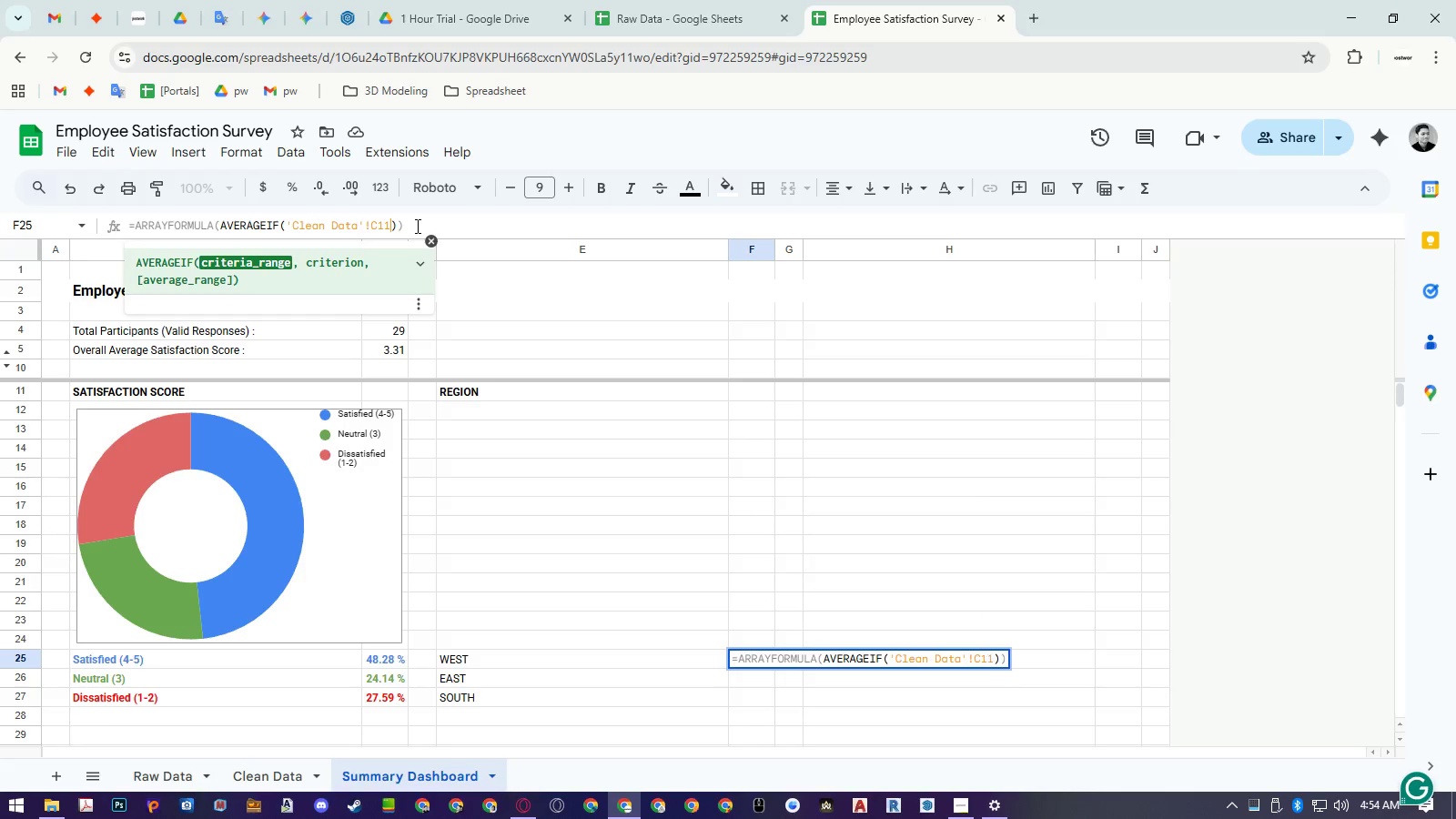 
key(Shift+Semicolon)
 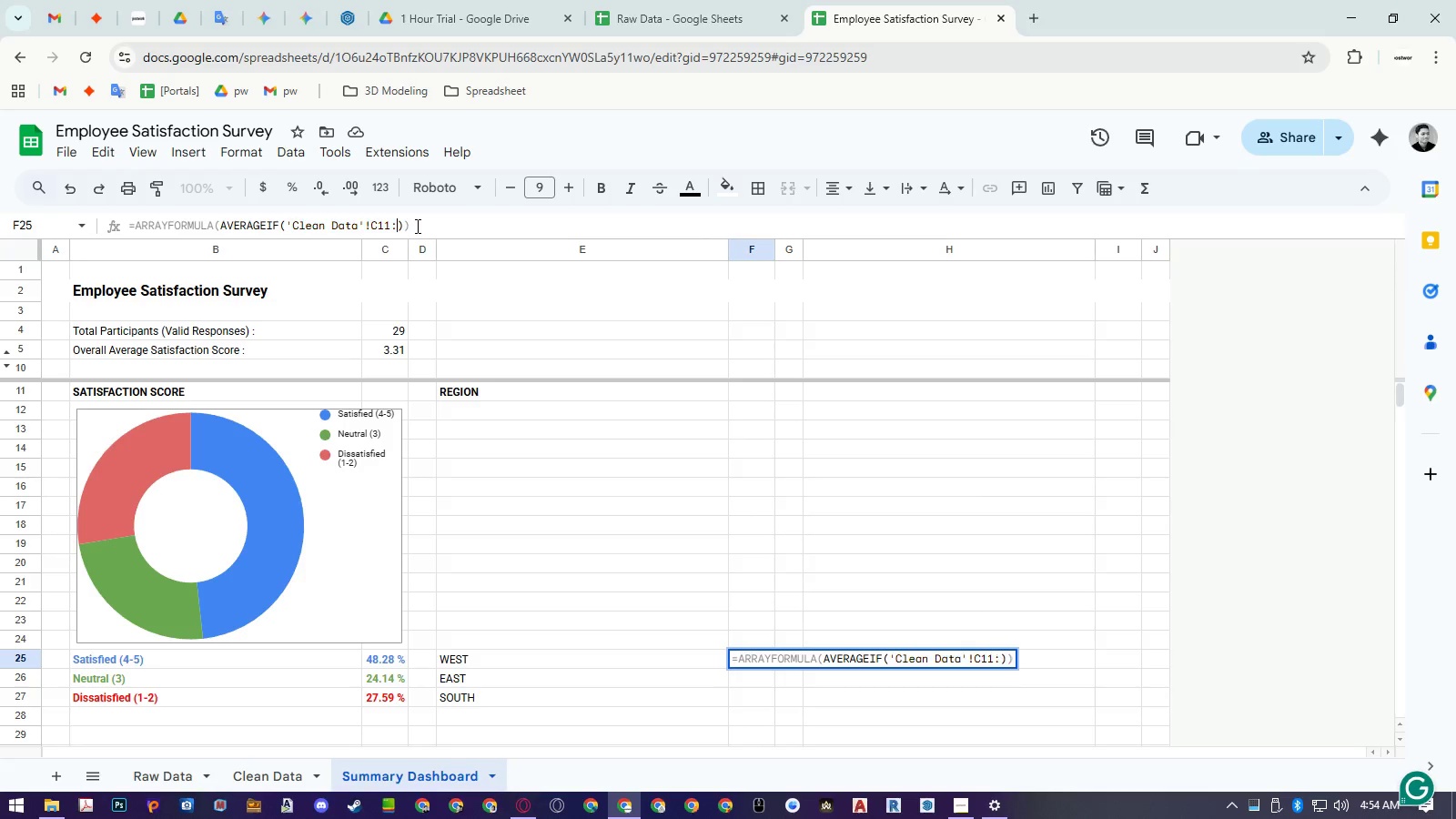 
key(Shift+C)
 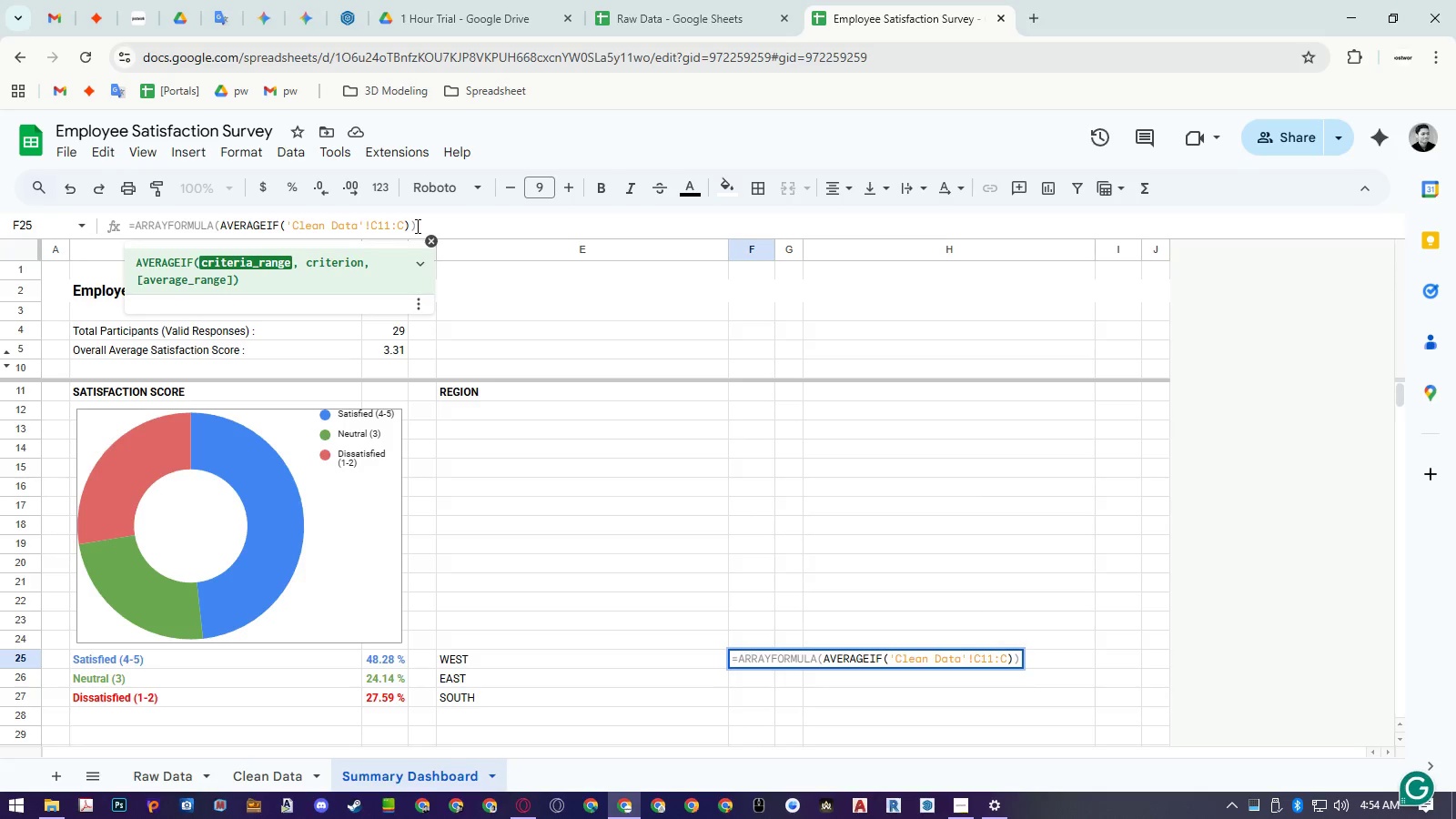 
key(Comma)
 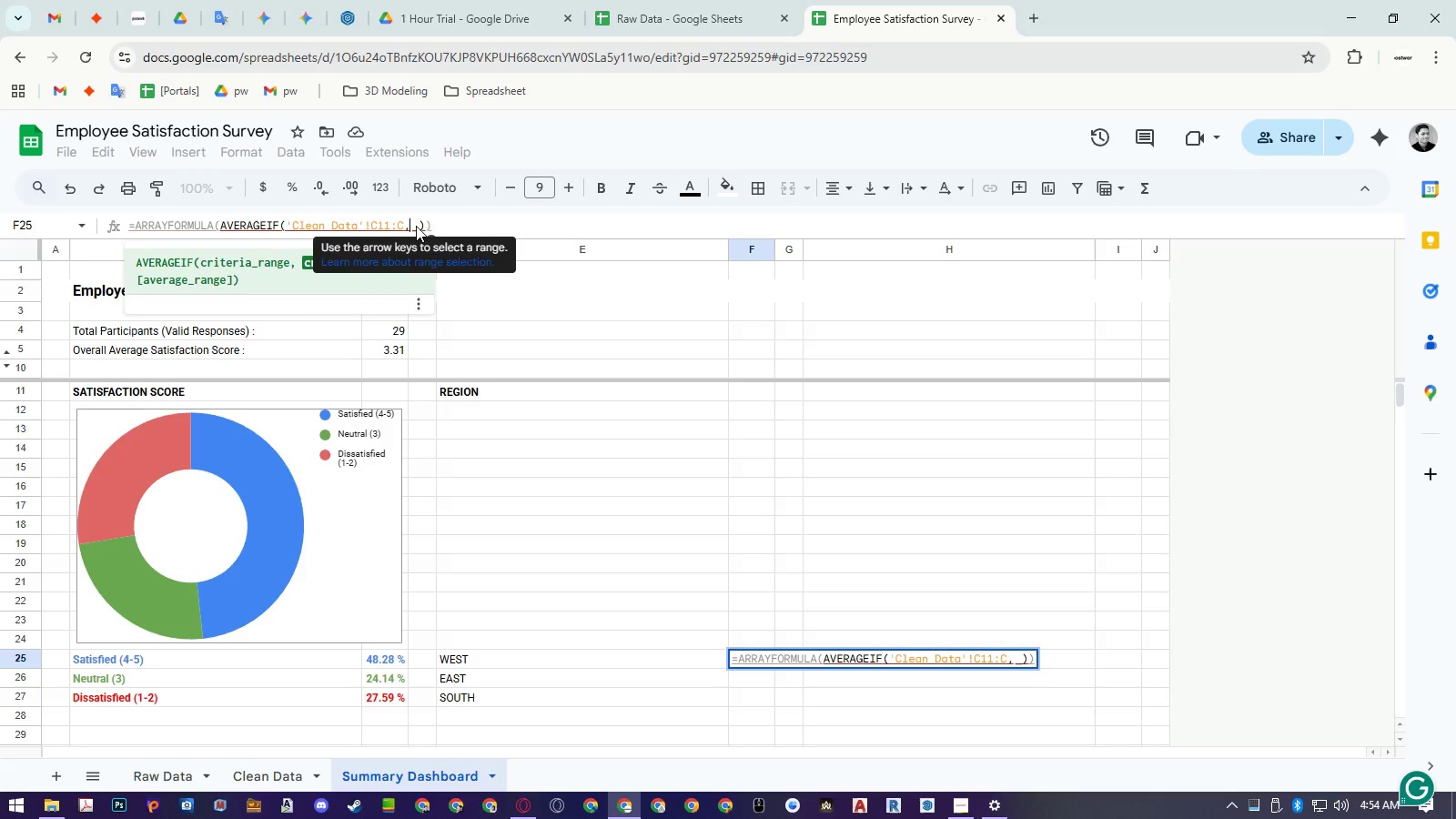 
key(ArrowLeft)
 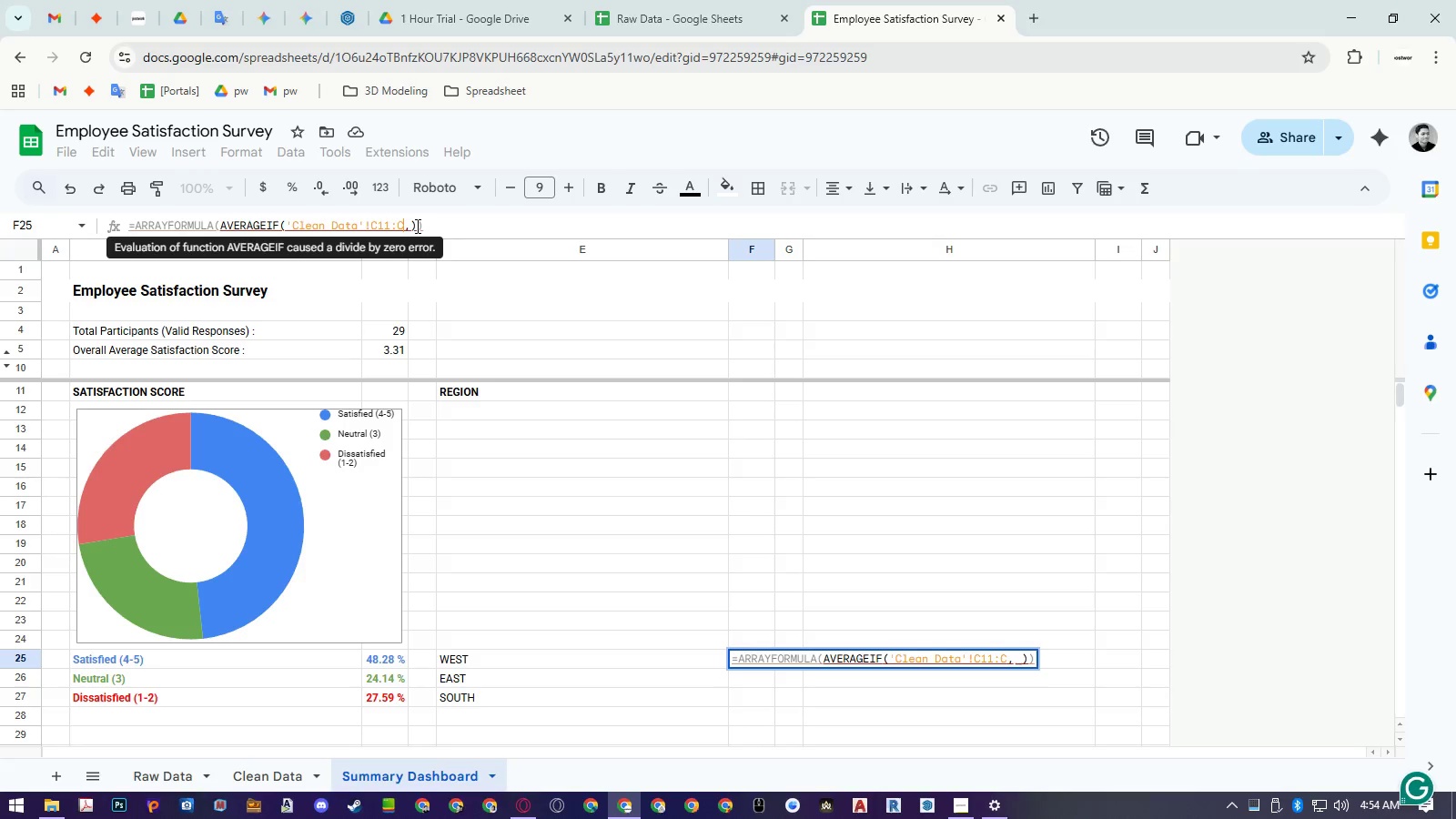 
key(ArrowRight)
 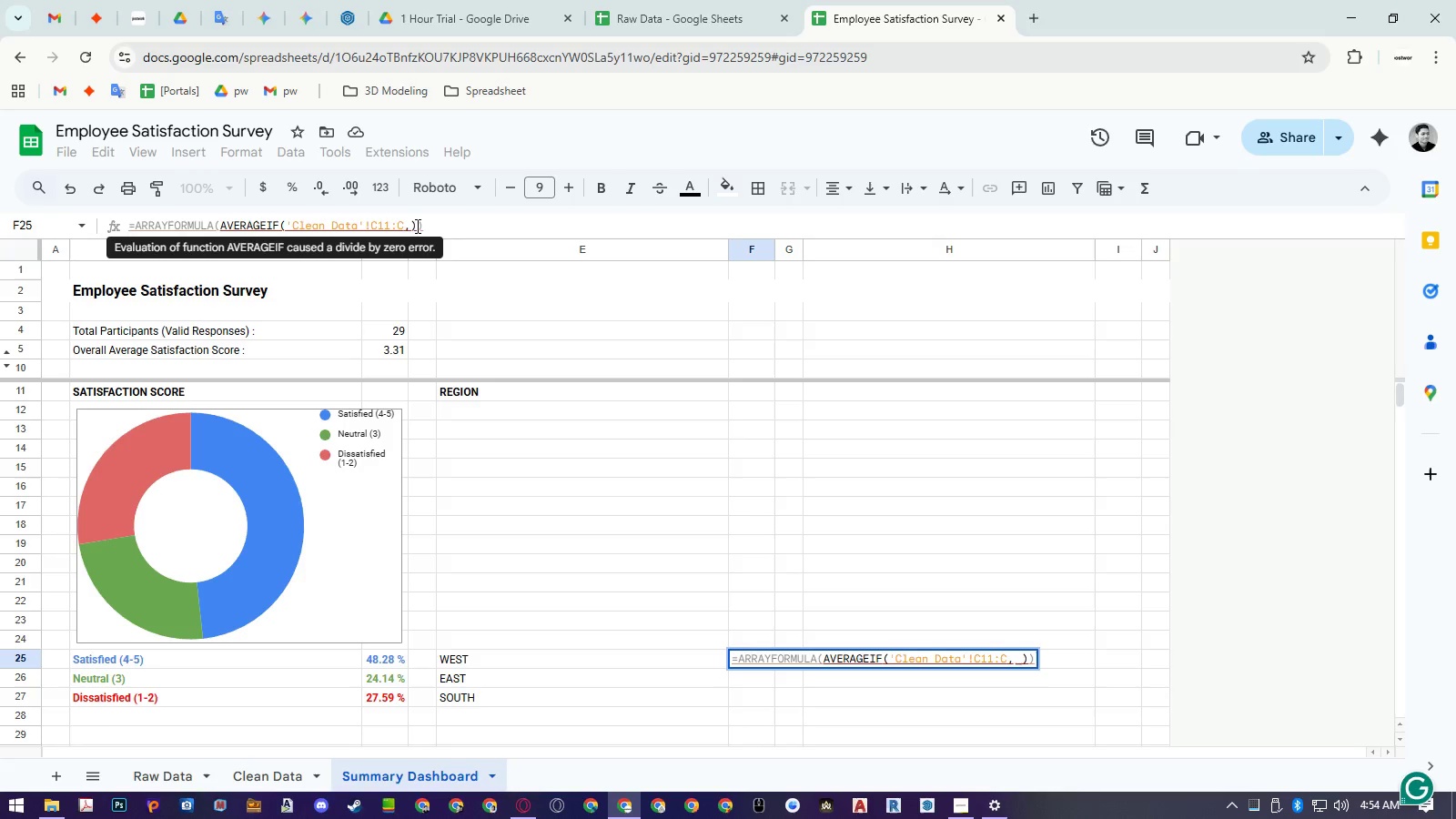 
key(Space)
 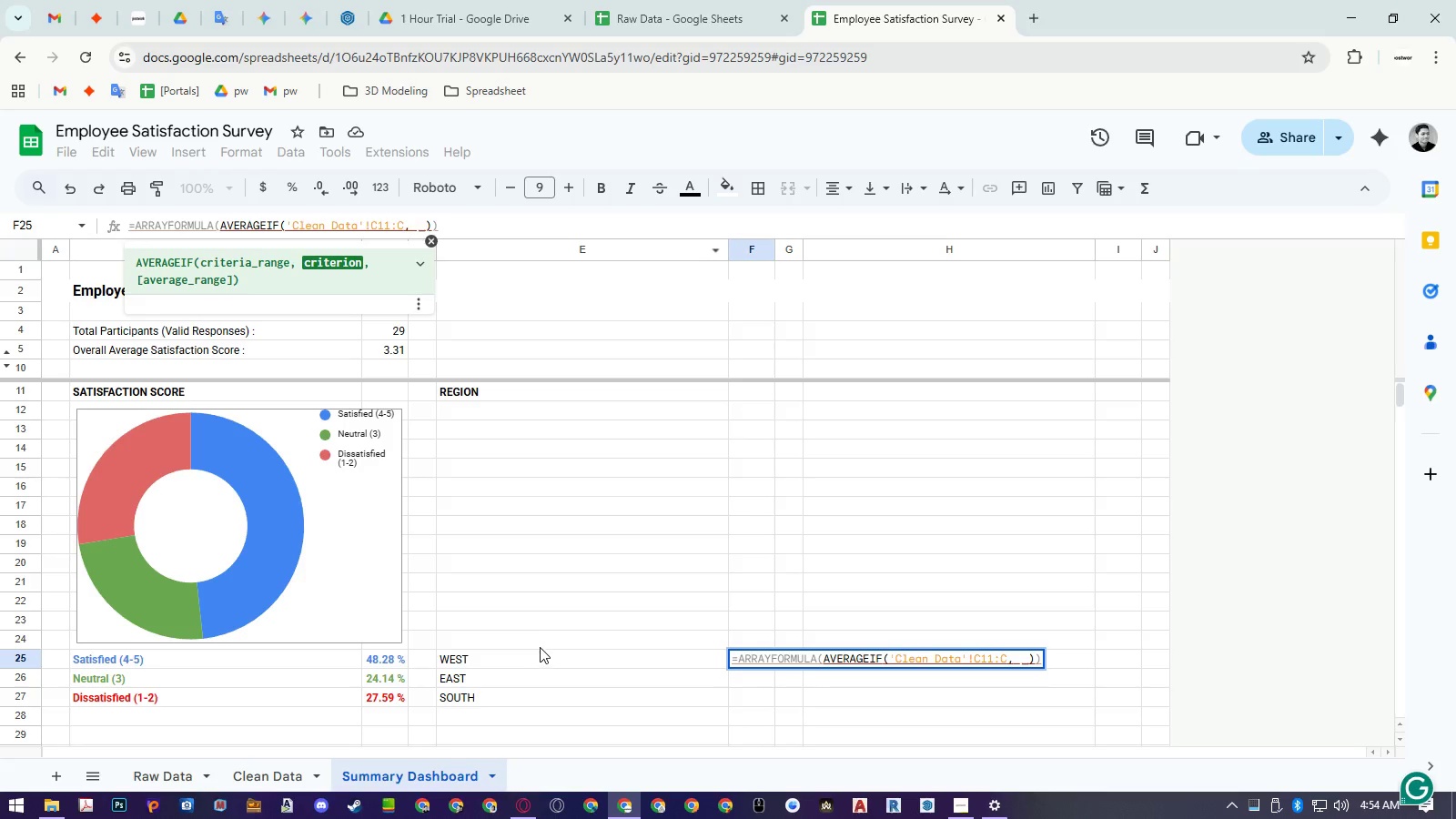 
left_click_drag(start_coordinate=[543, 651], to_coordinate=[540, 699])
 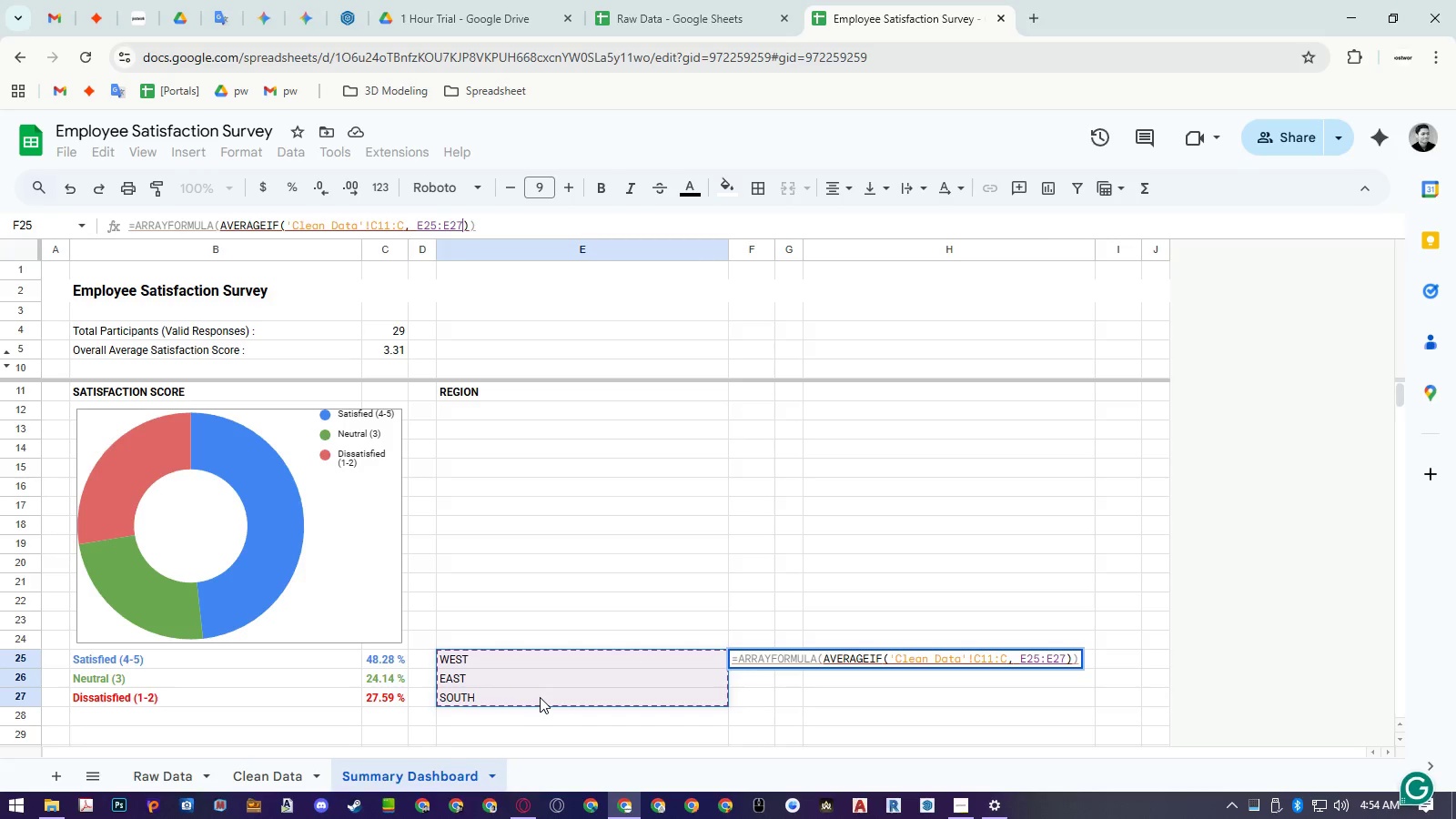 
key(Comma)
 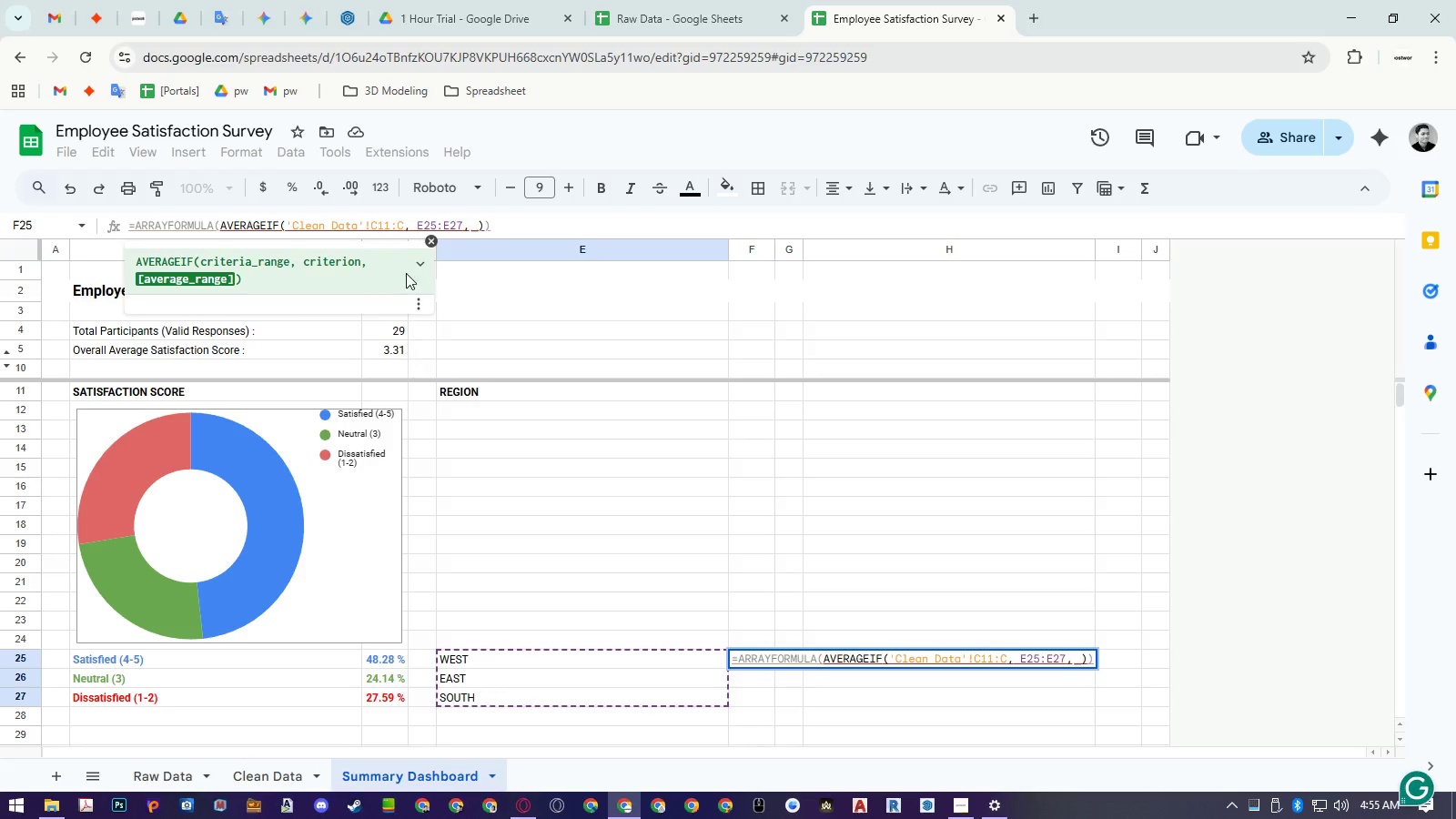 
left_click([416, 219])
 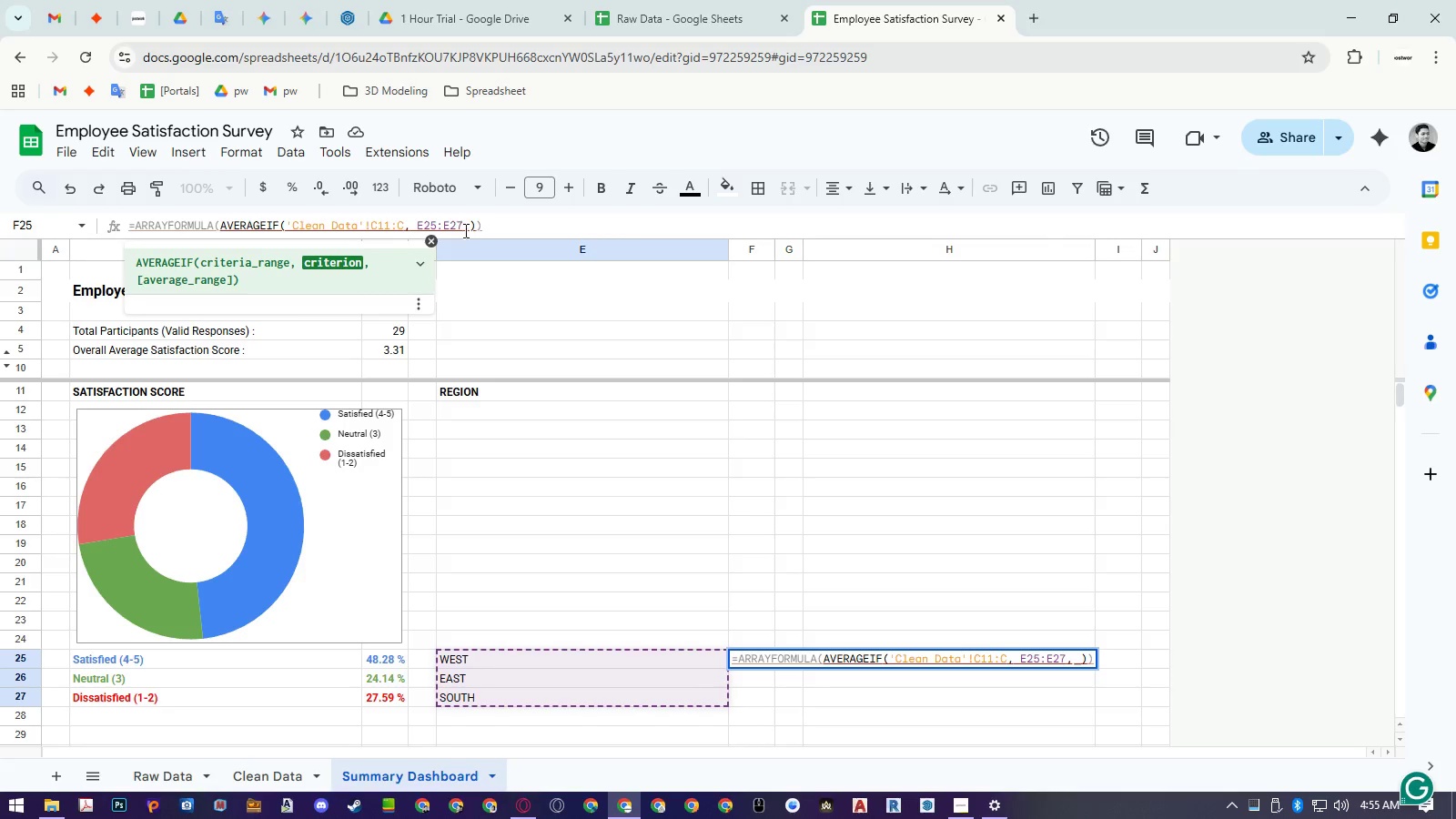 
key(Backspace)
 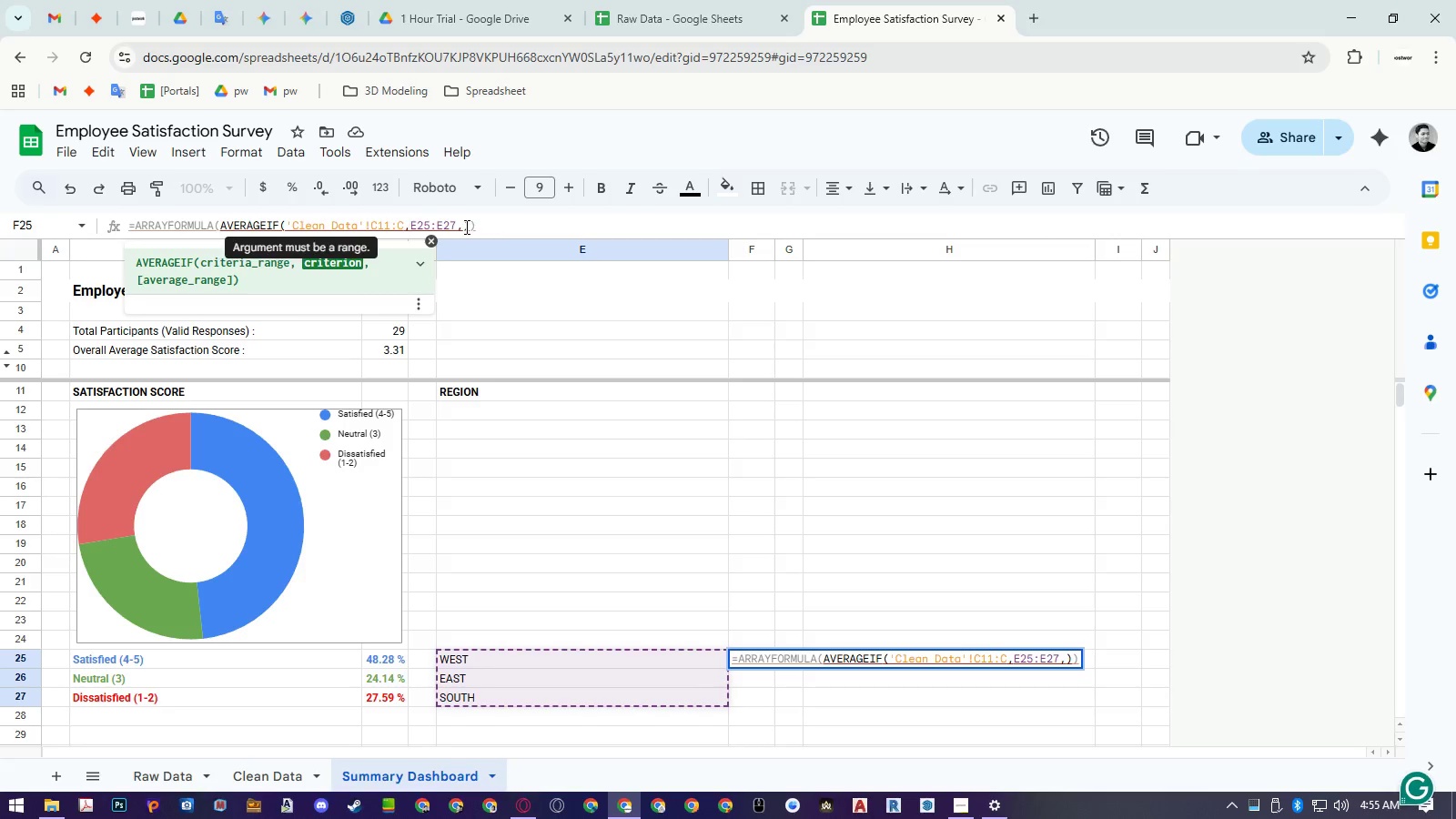 
left_click([465, 227])
 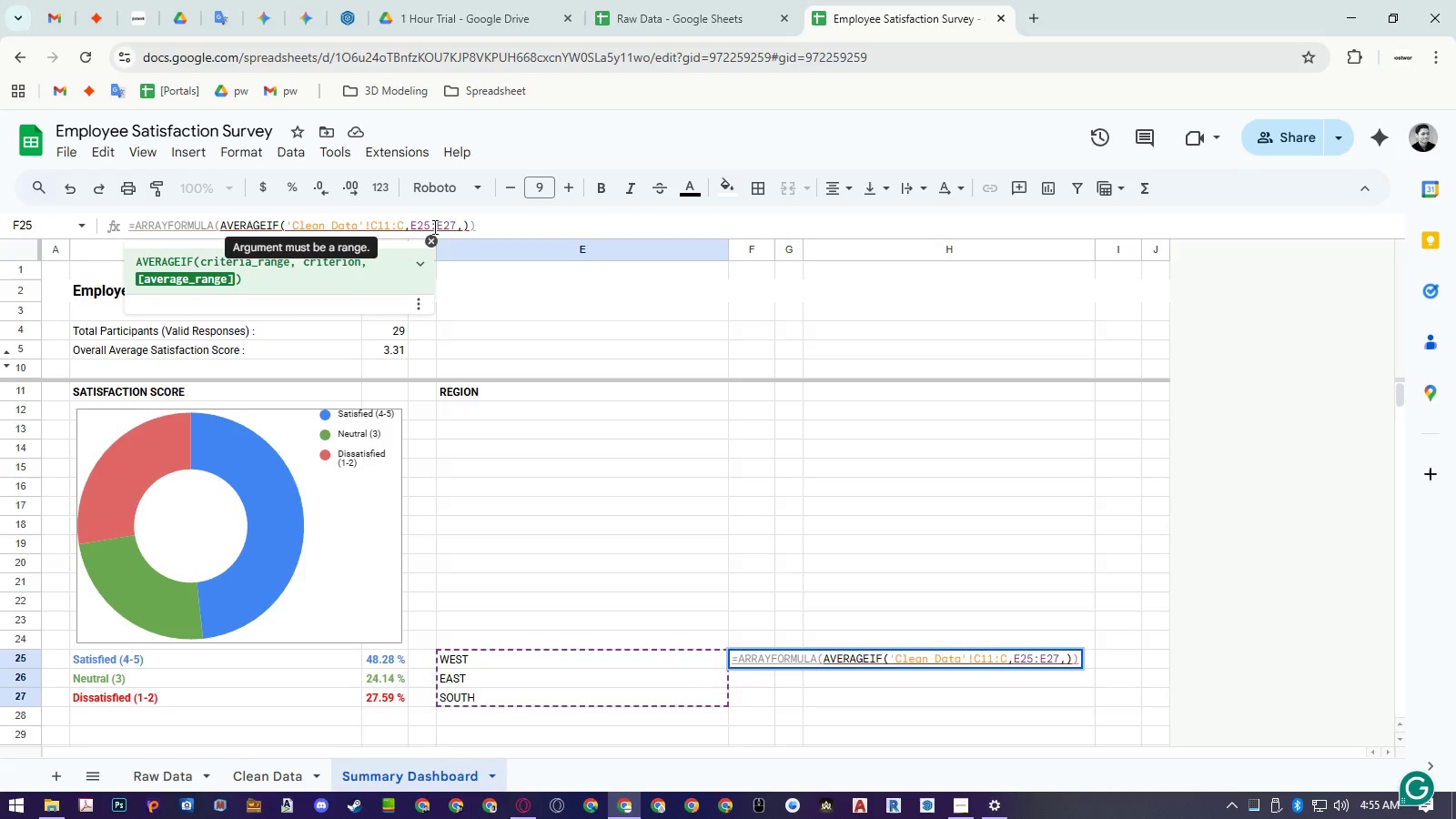 
left_click_drag(start_coordinate=[401, 225], to_coordinate=[287, 224])
 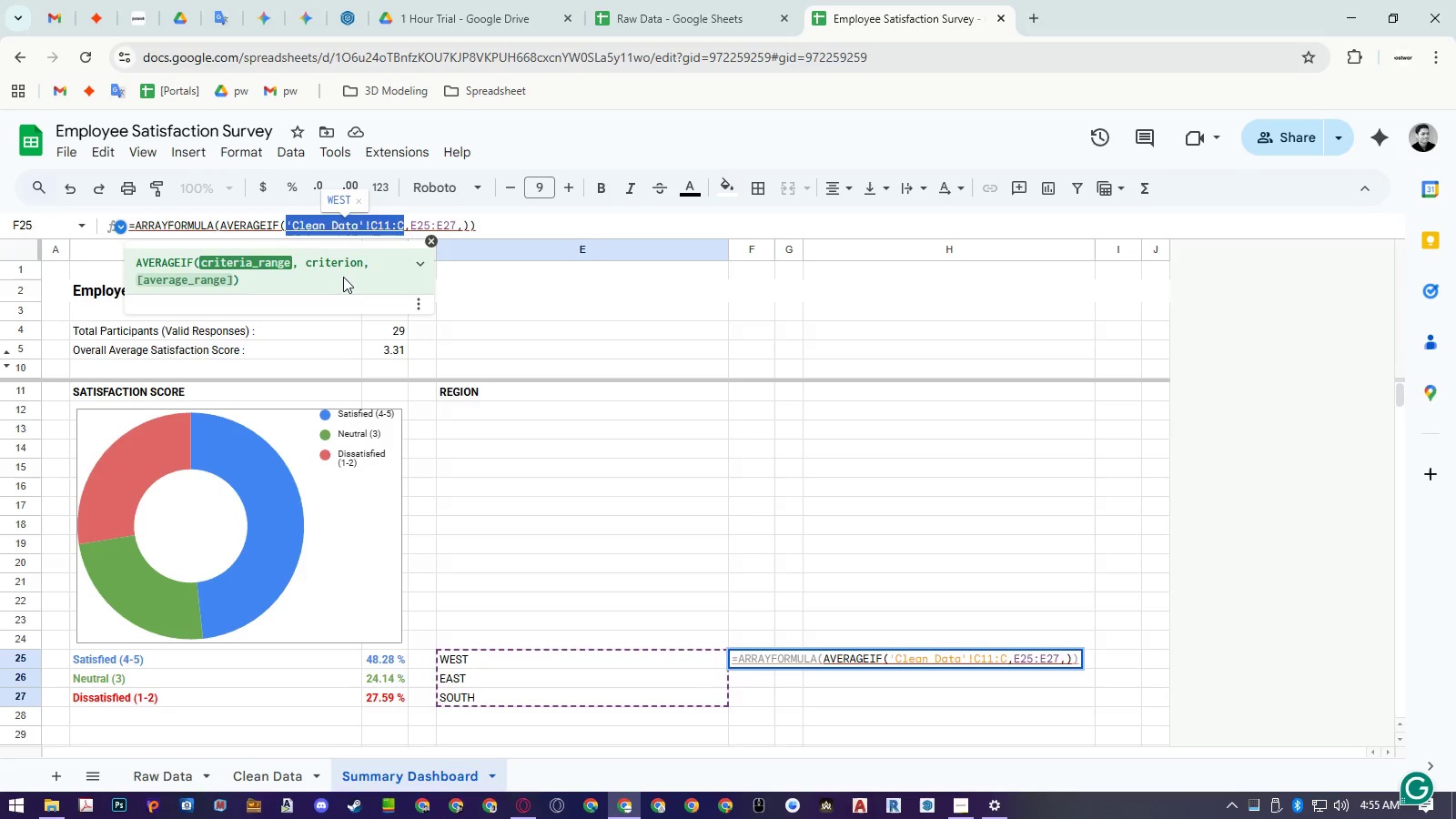 
key(Control+ControlLeft)
 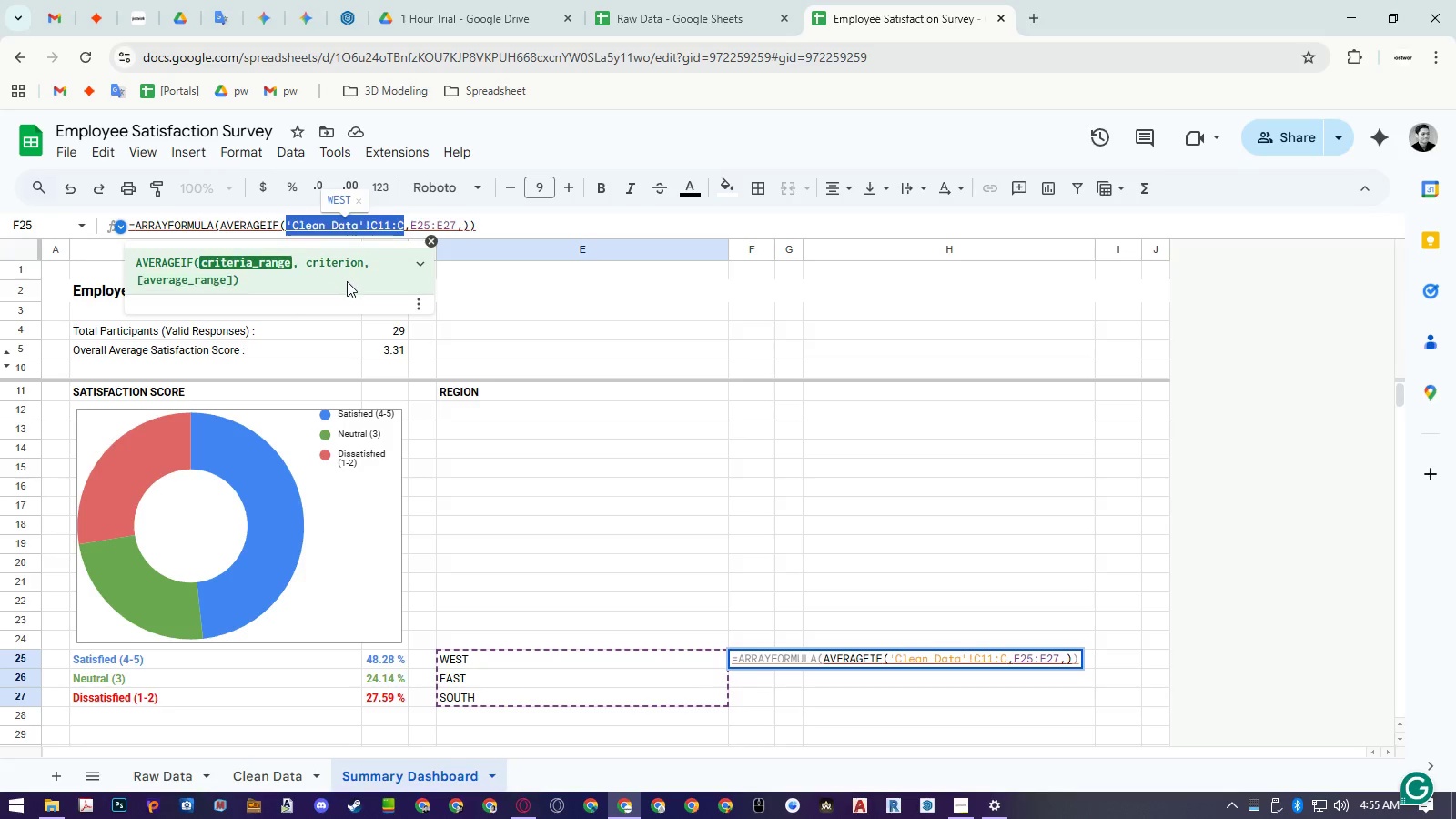 
key(Control+C)
 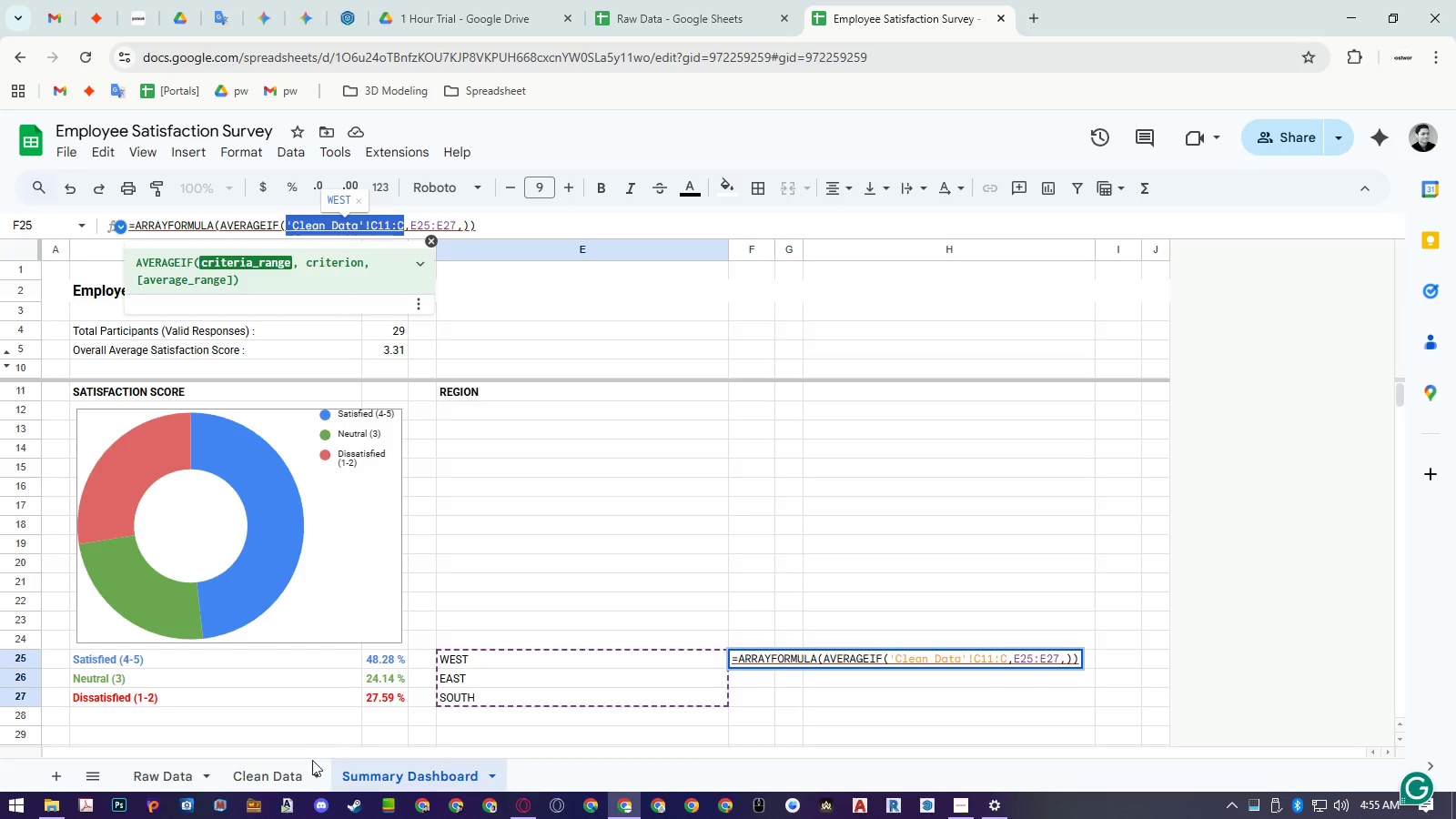 
left_click([297, 779])
 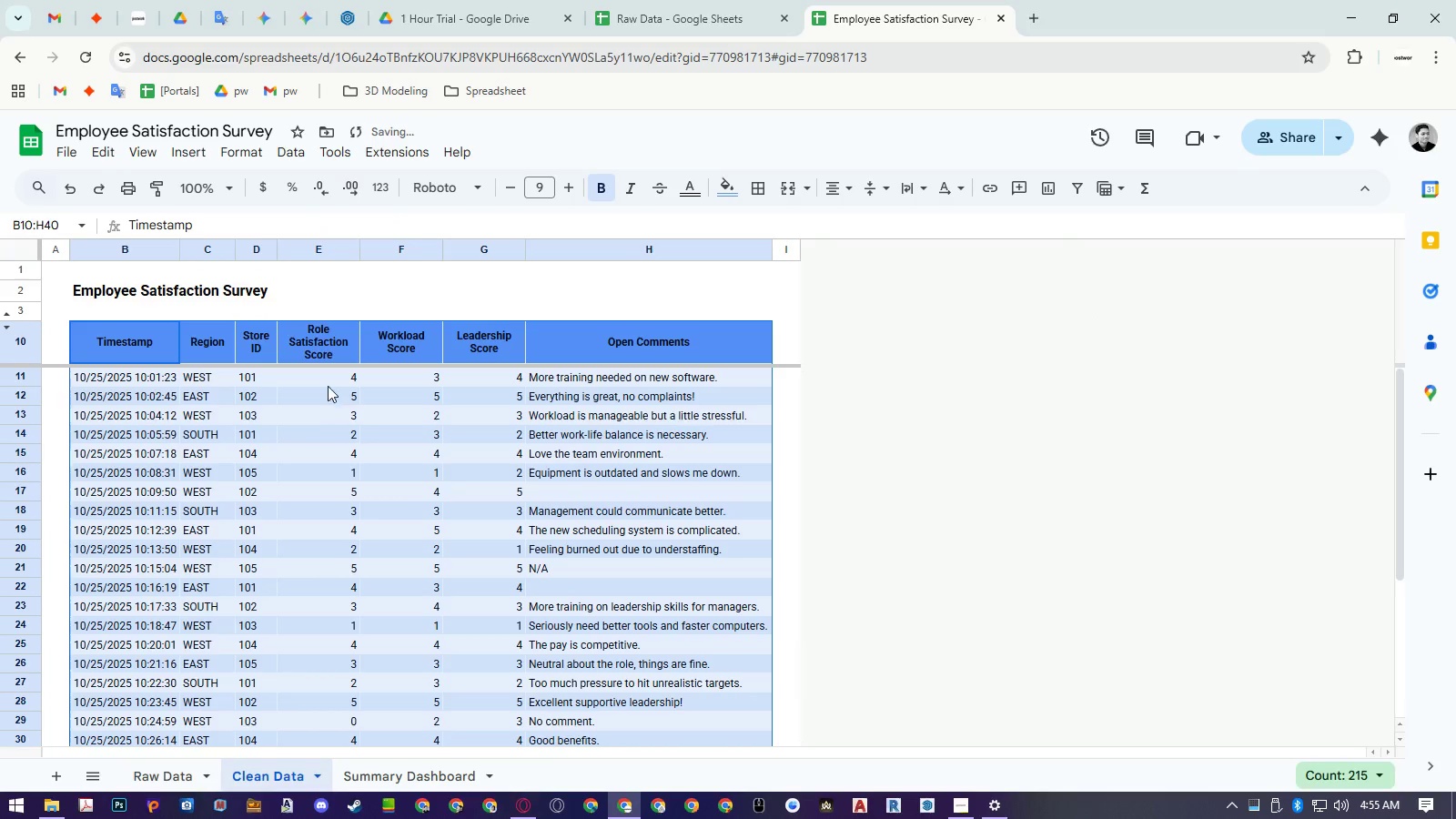 
left_click_drag(start_coordinate=[326, 378], to_coordinate=[327, 448])
 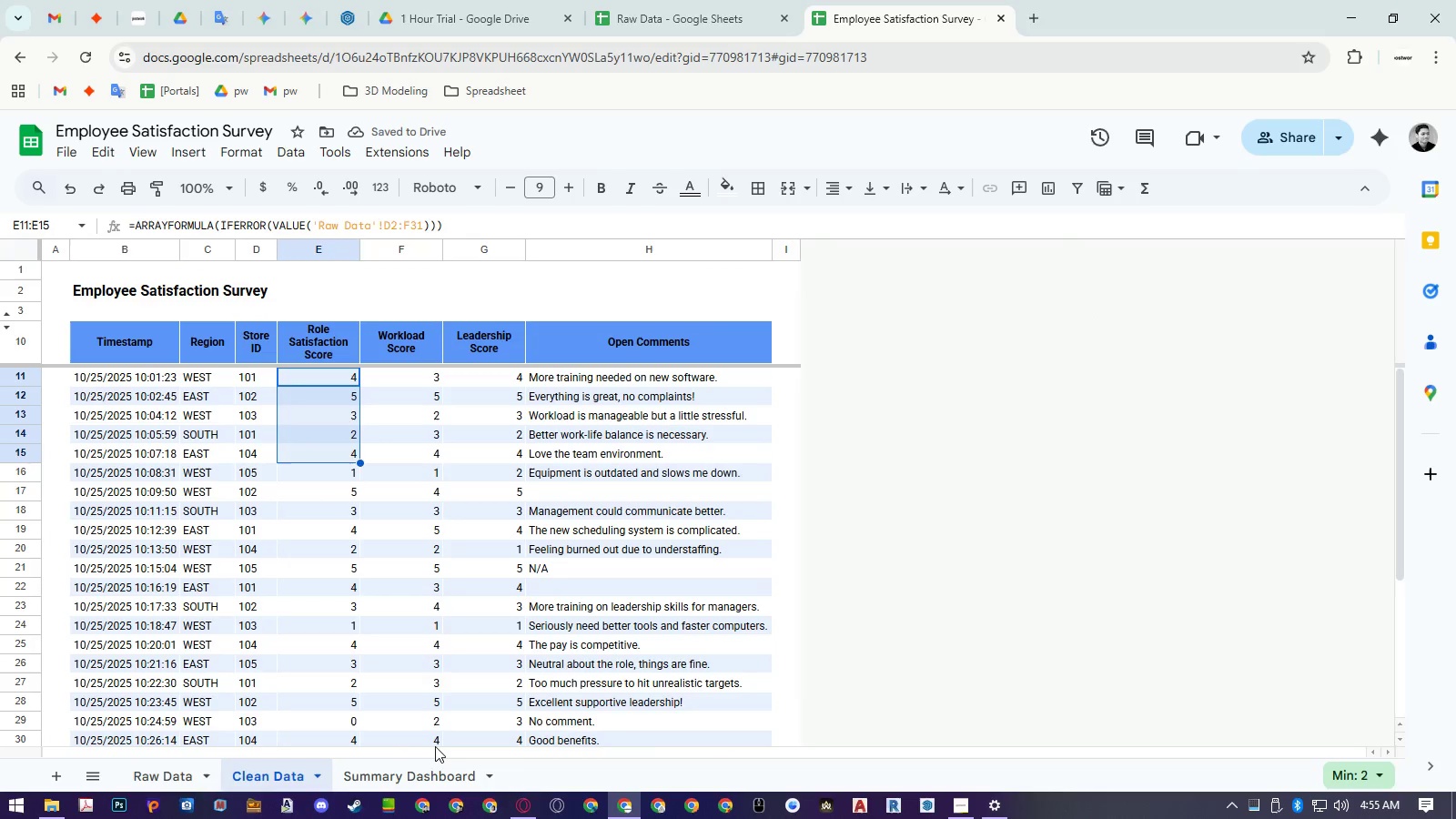 
double_click([430, 767])
 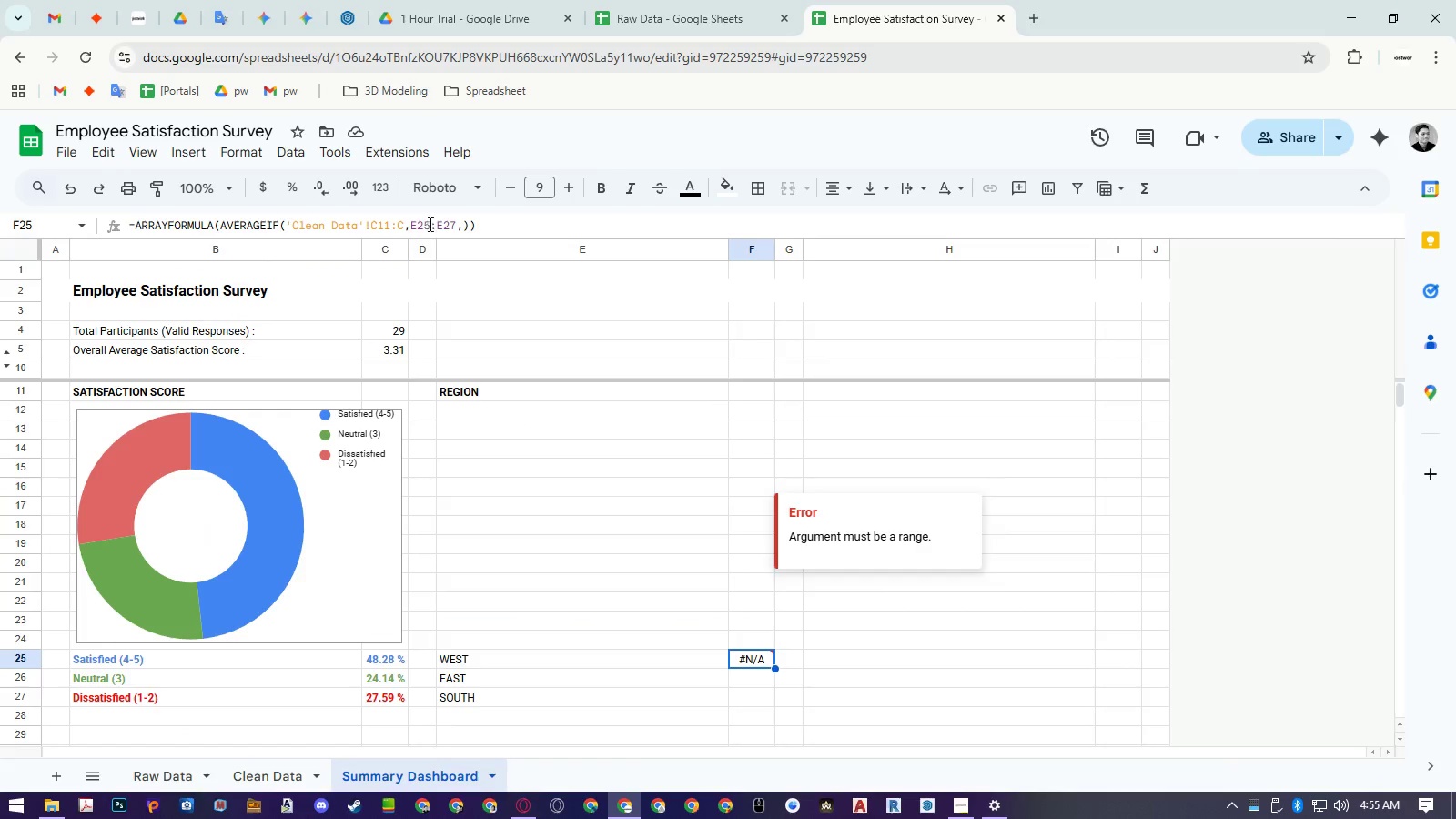 
left_click([464, 220])
 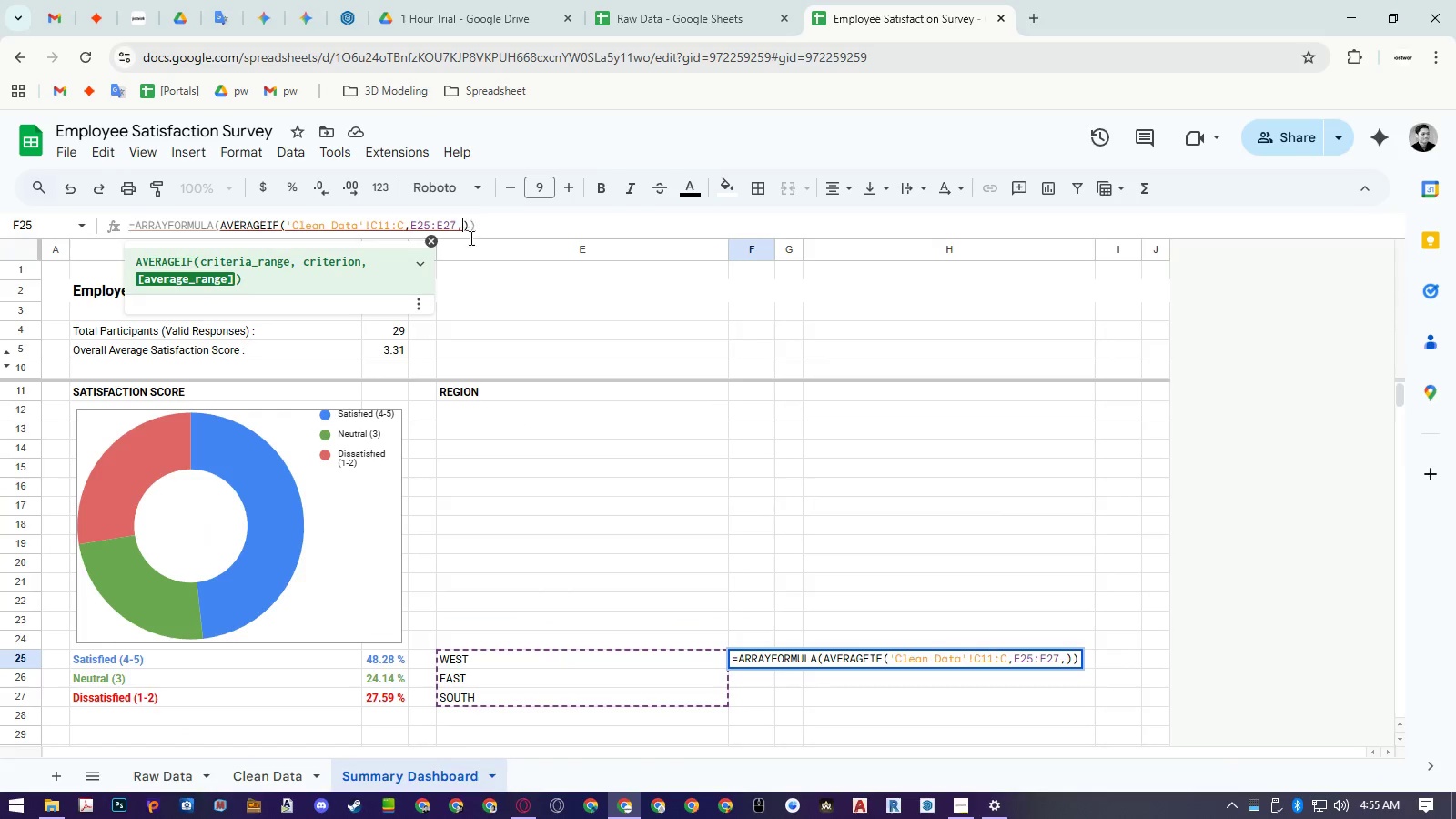 
key(Control+ControlLeft)
 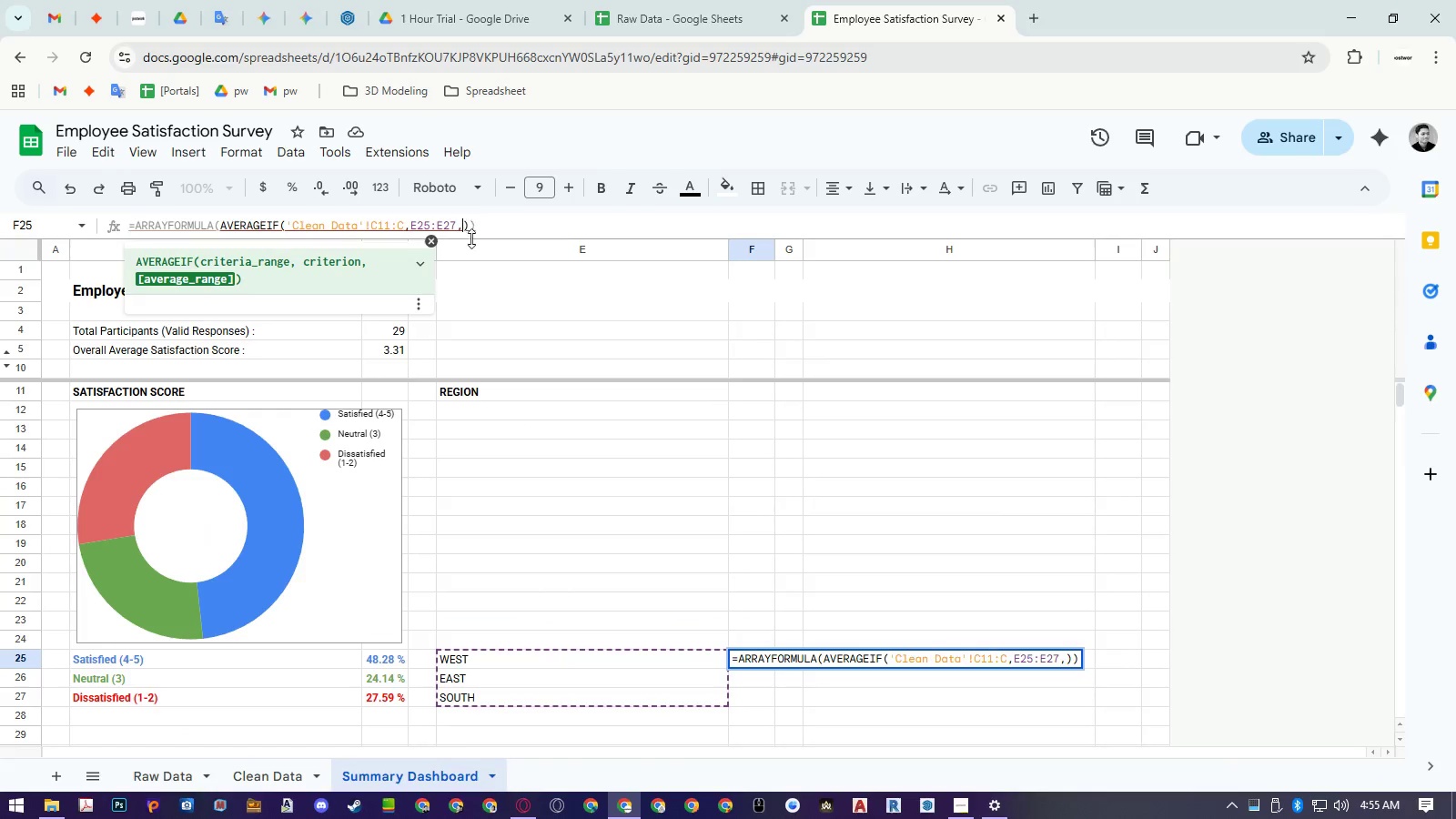 
key(Control+V)
 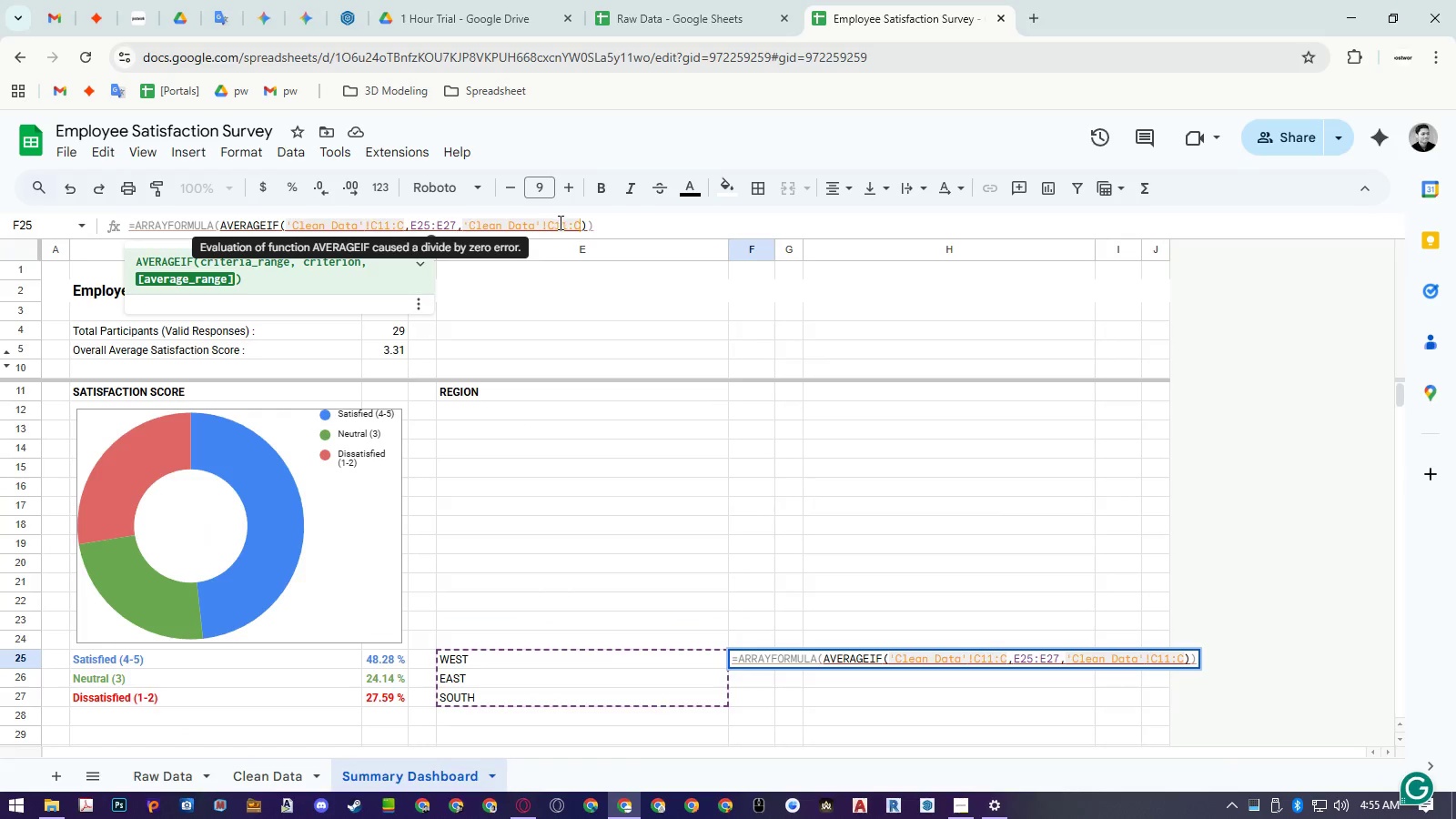 
left_click_drag(start_coordinate=[557, 222], to_coordinate=[548, 222])
 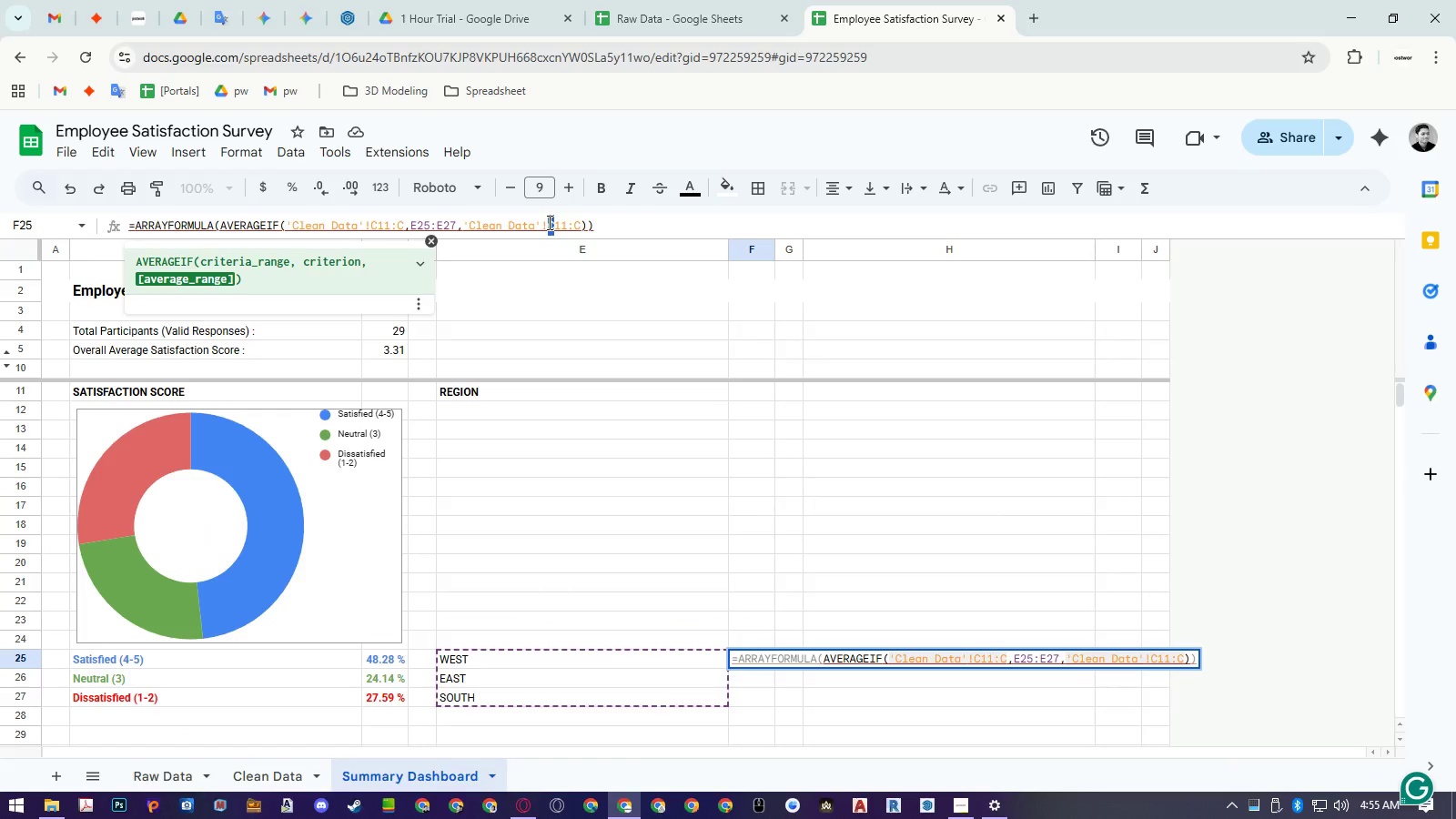 
key(Shift+E)
 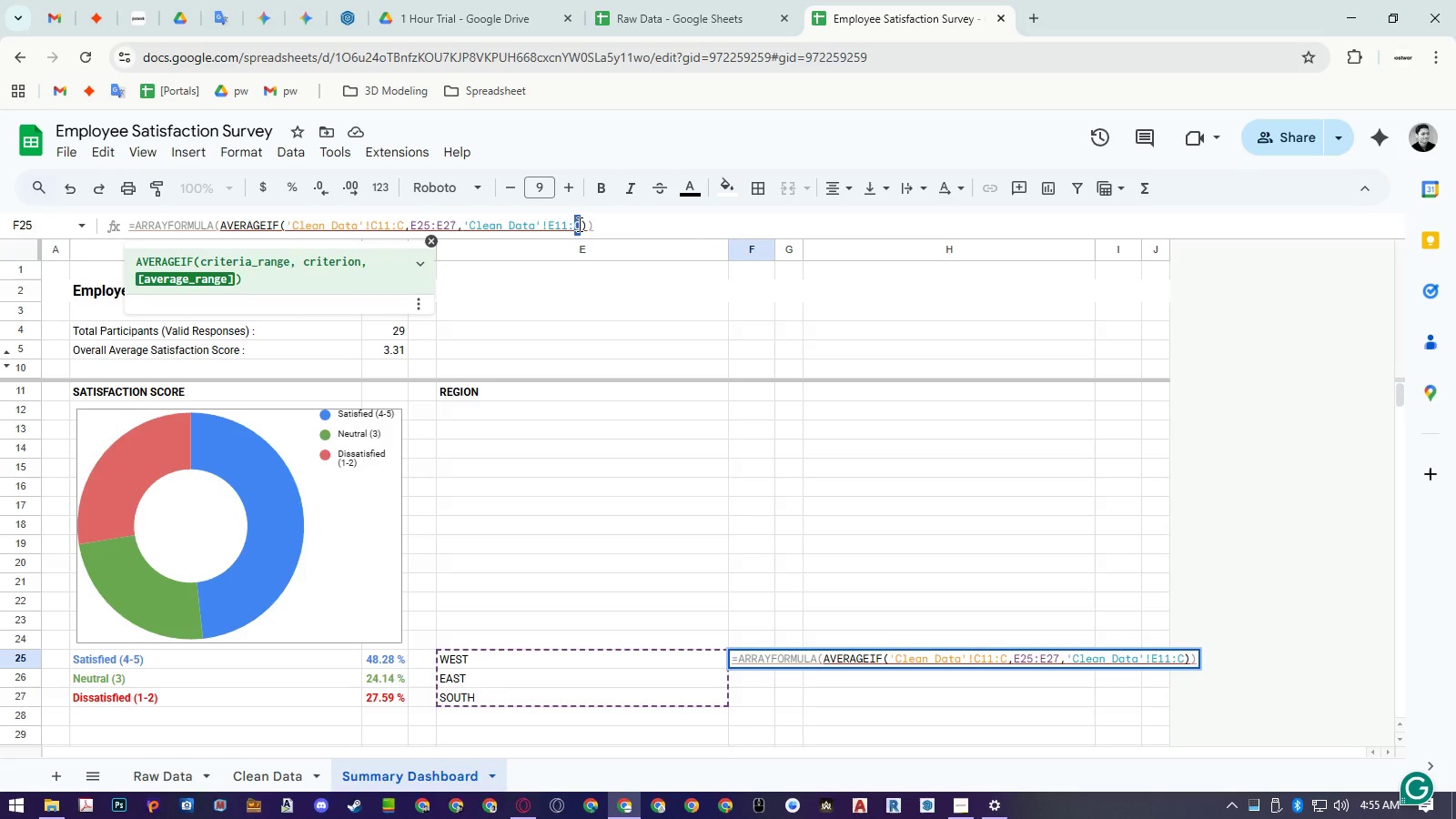 
key(Shift+ShiftLeft)
 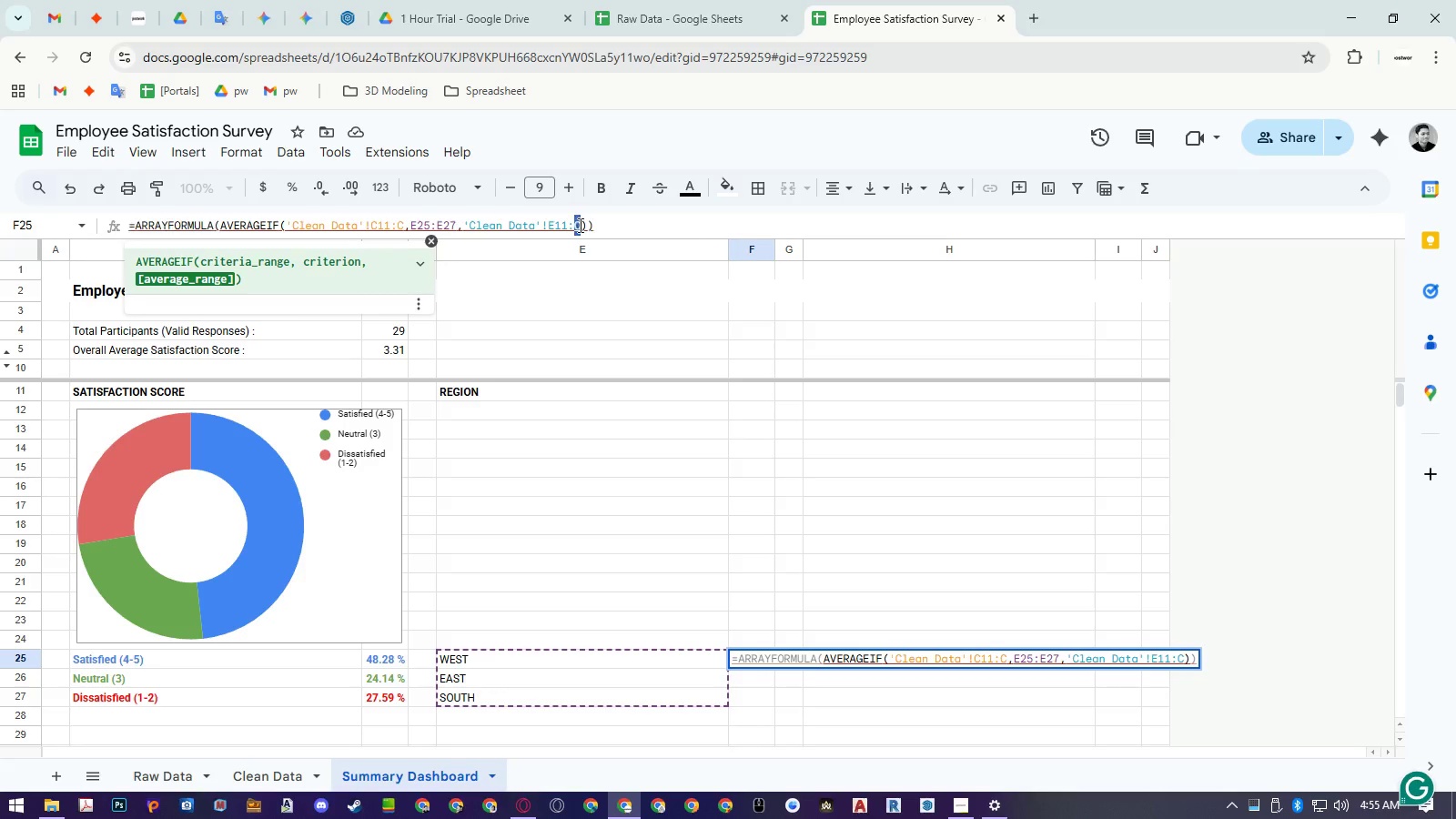 
key(Shift+E)
 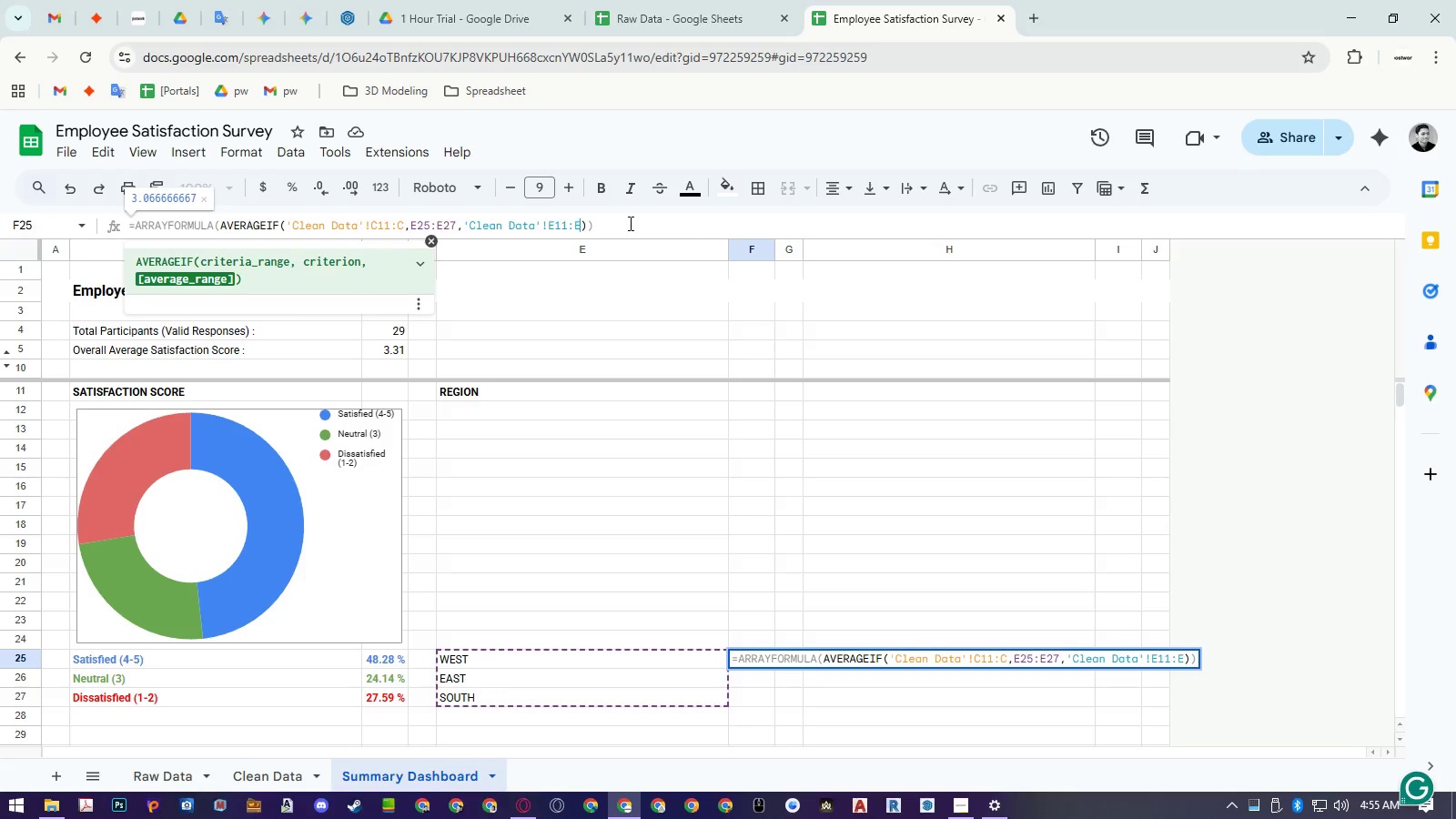 
left_click([631, 222])
 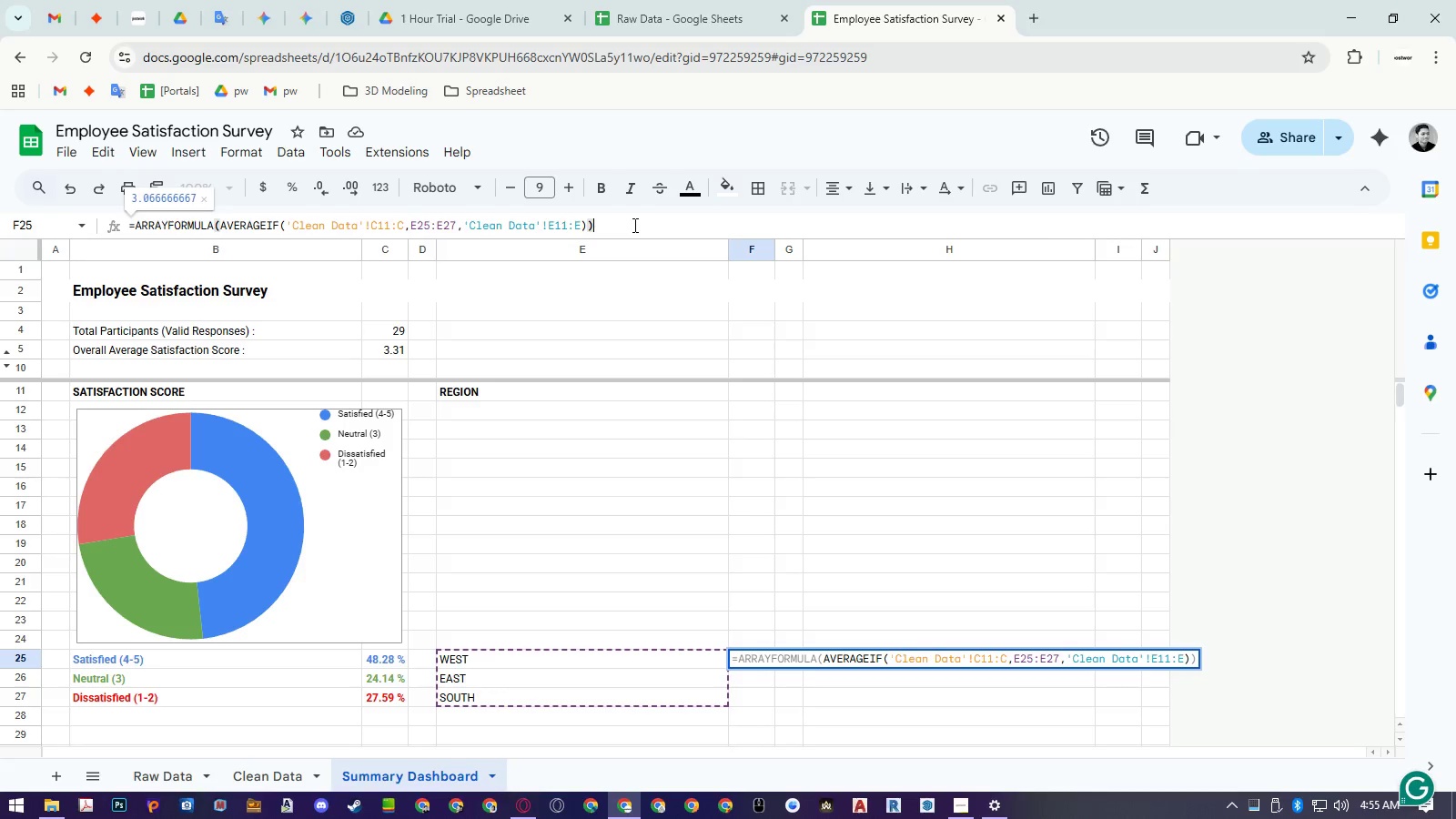 
key(Enter)
 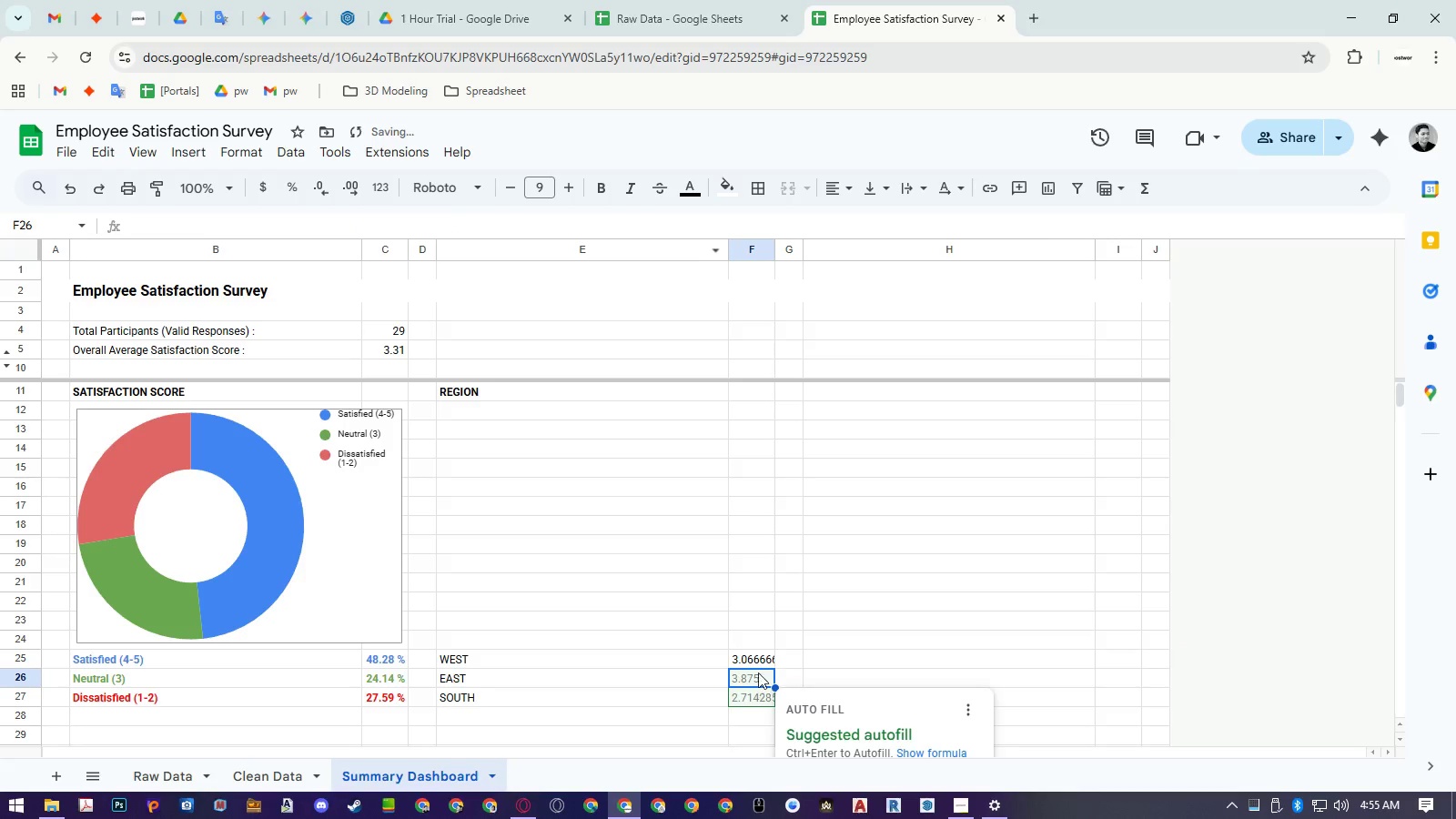 
key(Escape)
 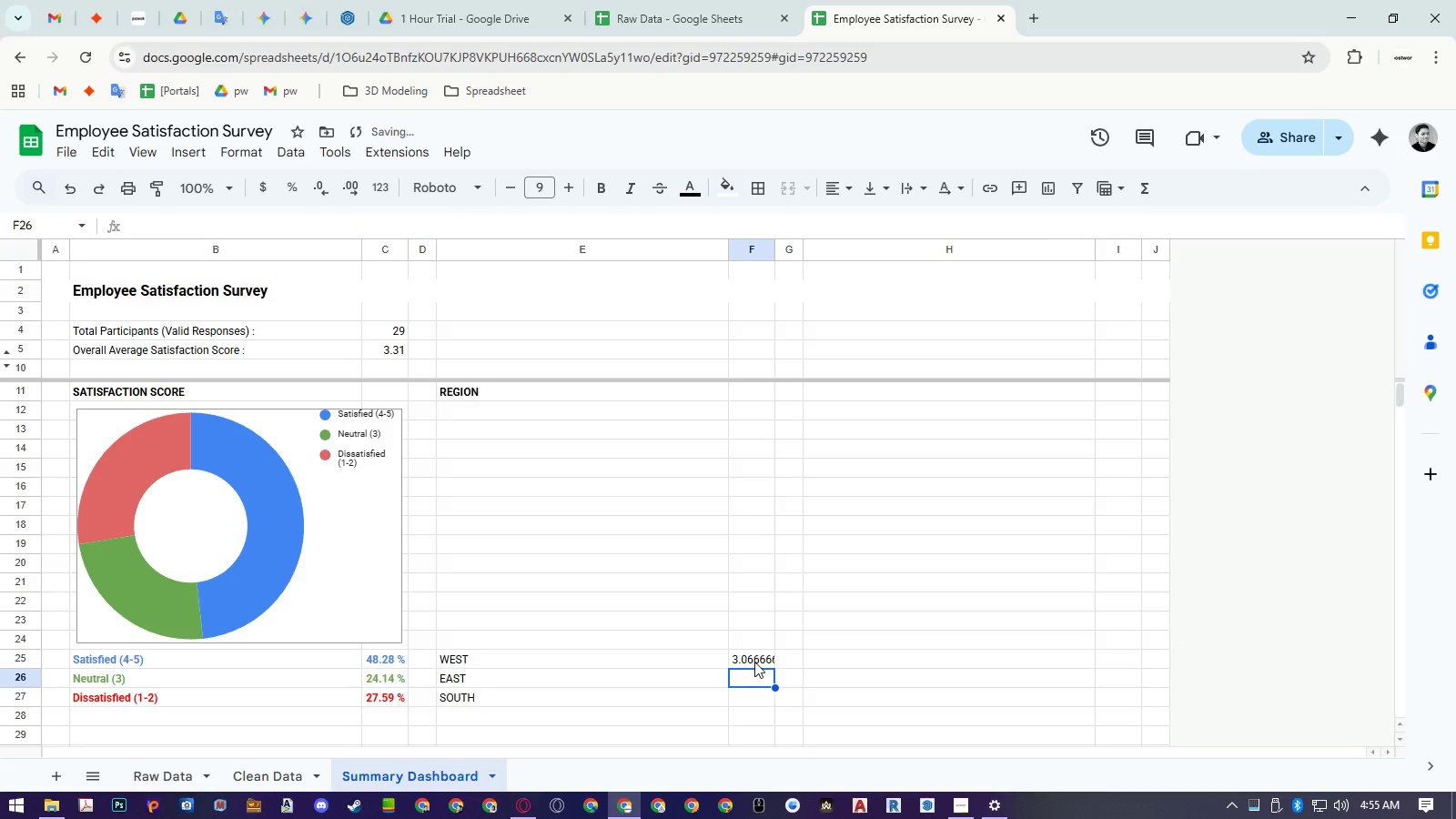 
left_click([754, 662])
 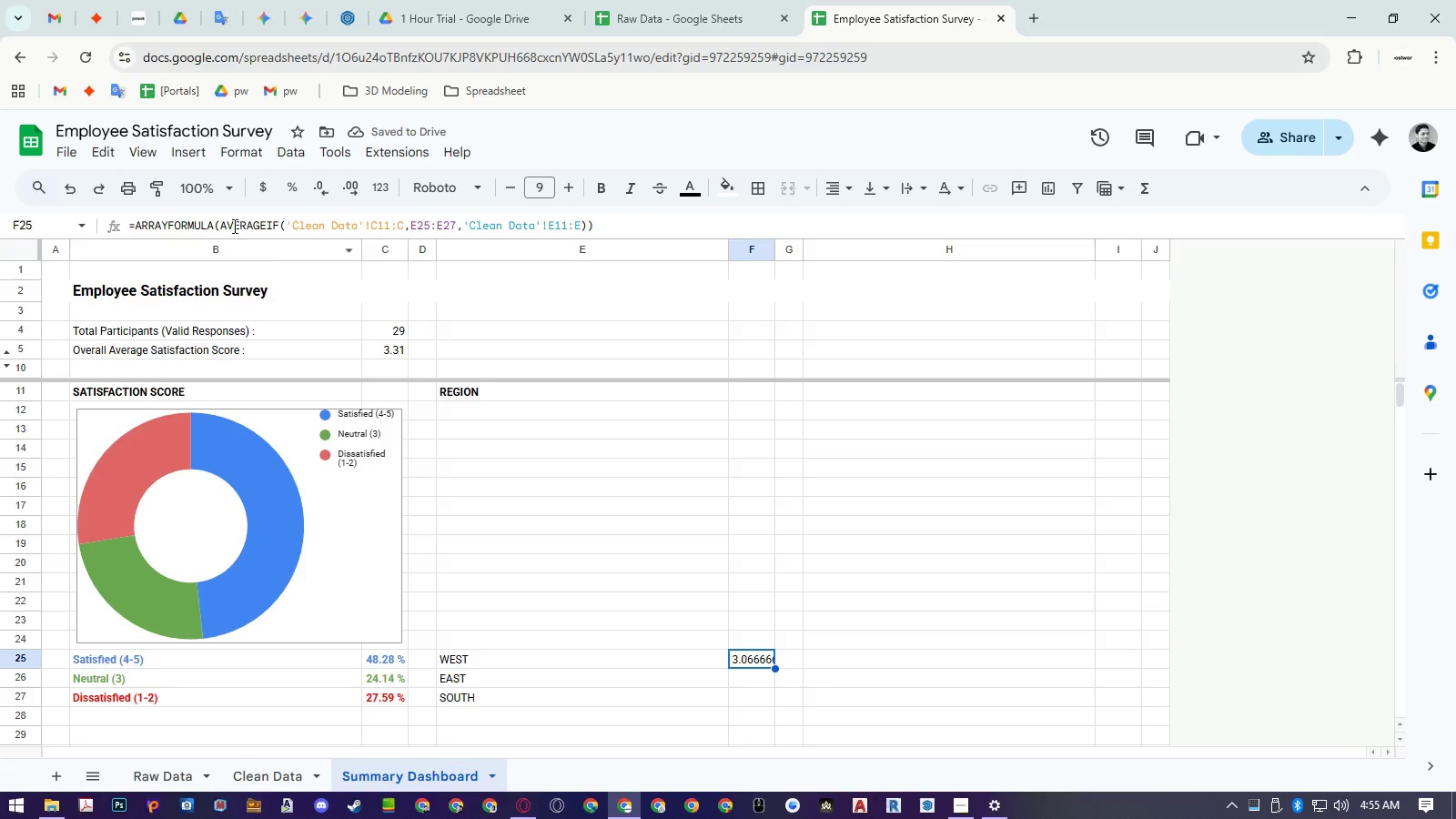 
left_click_drag(start_coordinate=[217, 224], to_coordinate=[133, 224])
 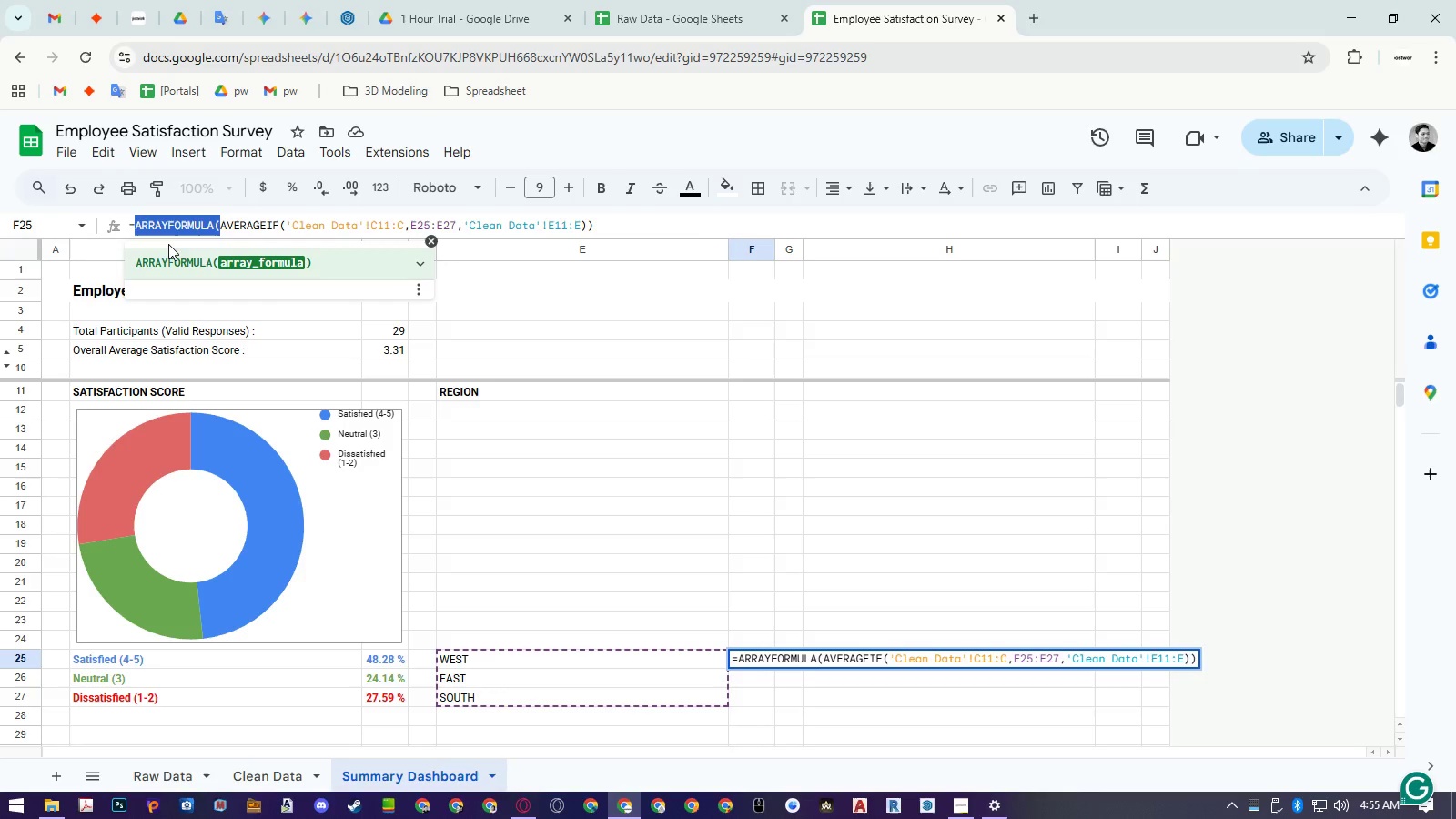 
key(Backspace)
 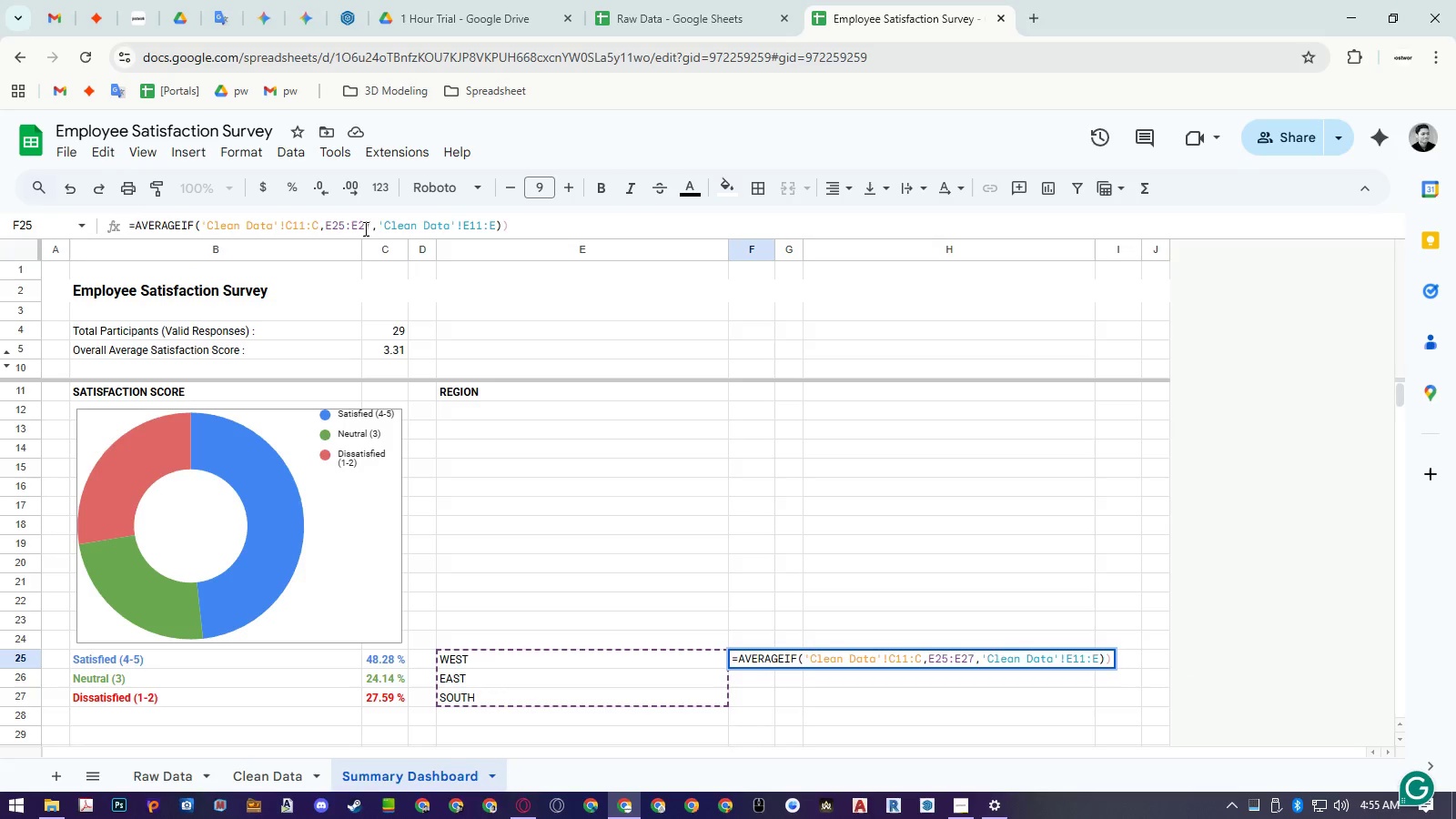 
left_click([369, 228])
 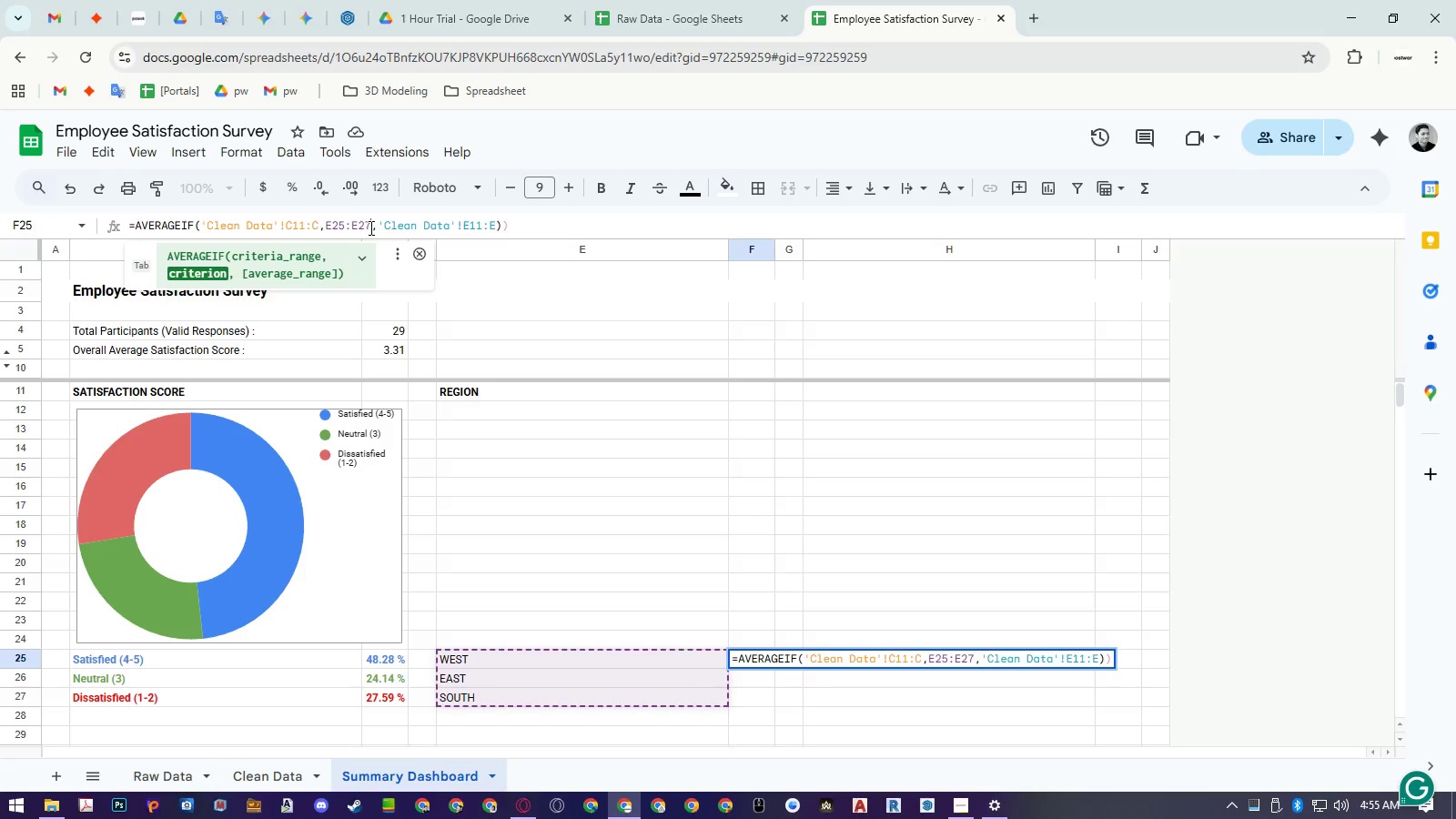 
key(Backspace)
 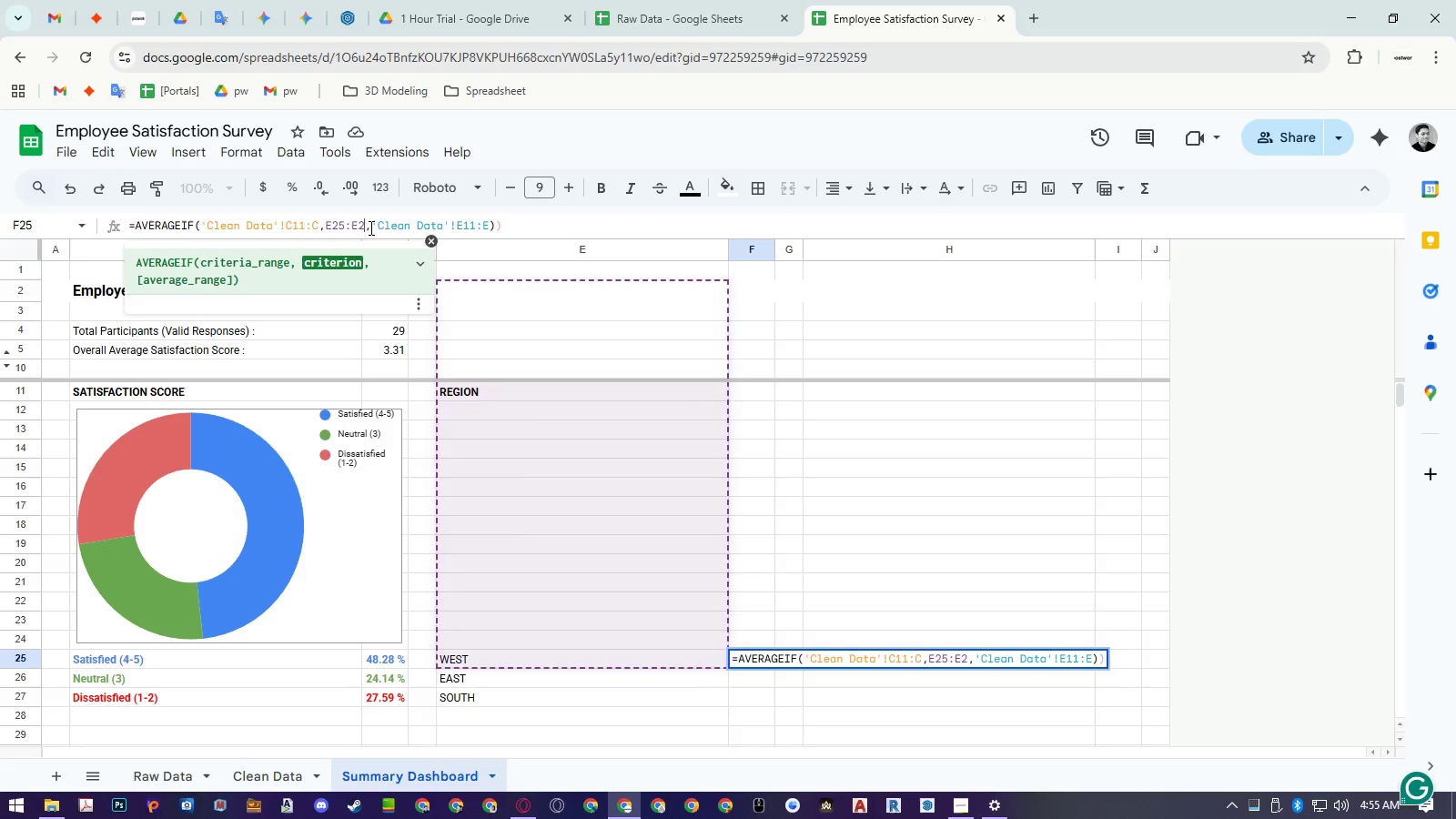 
key(Backspace)
 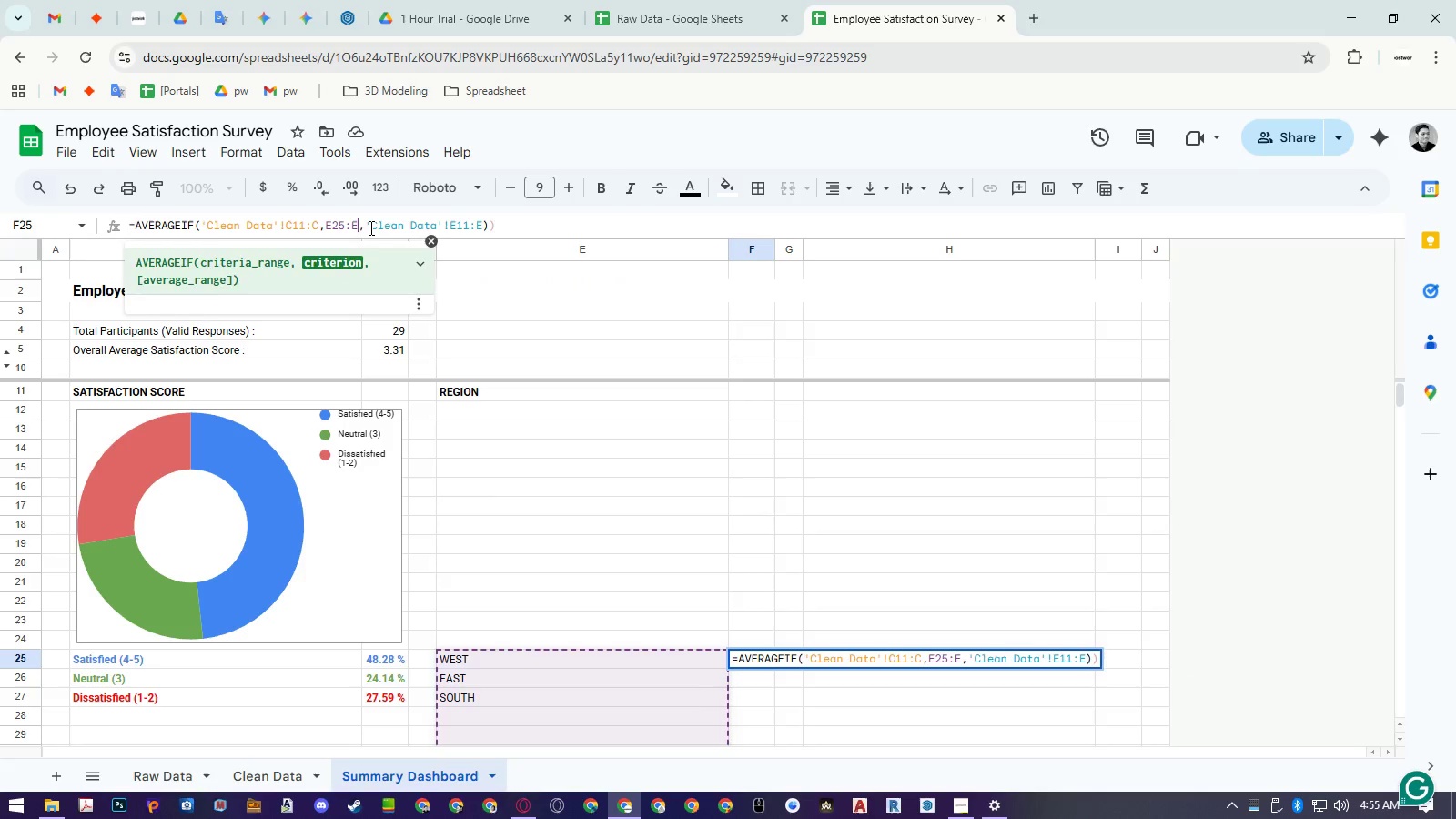 
key(Backspace)
 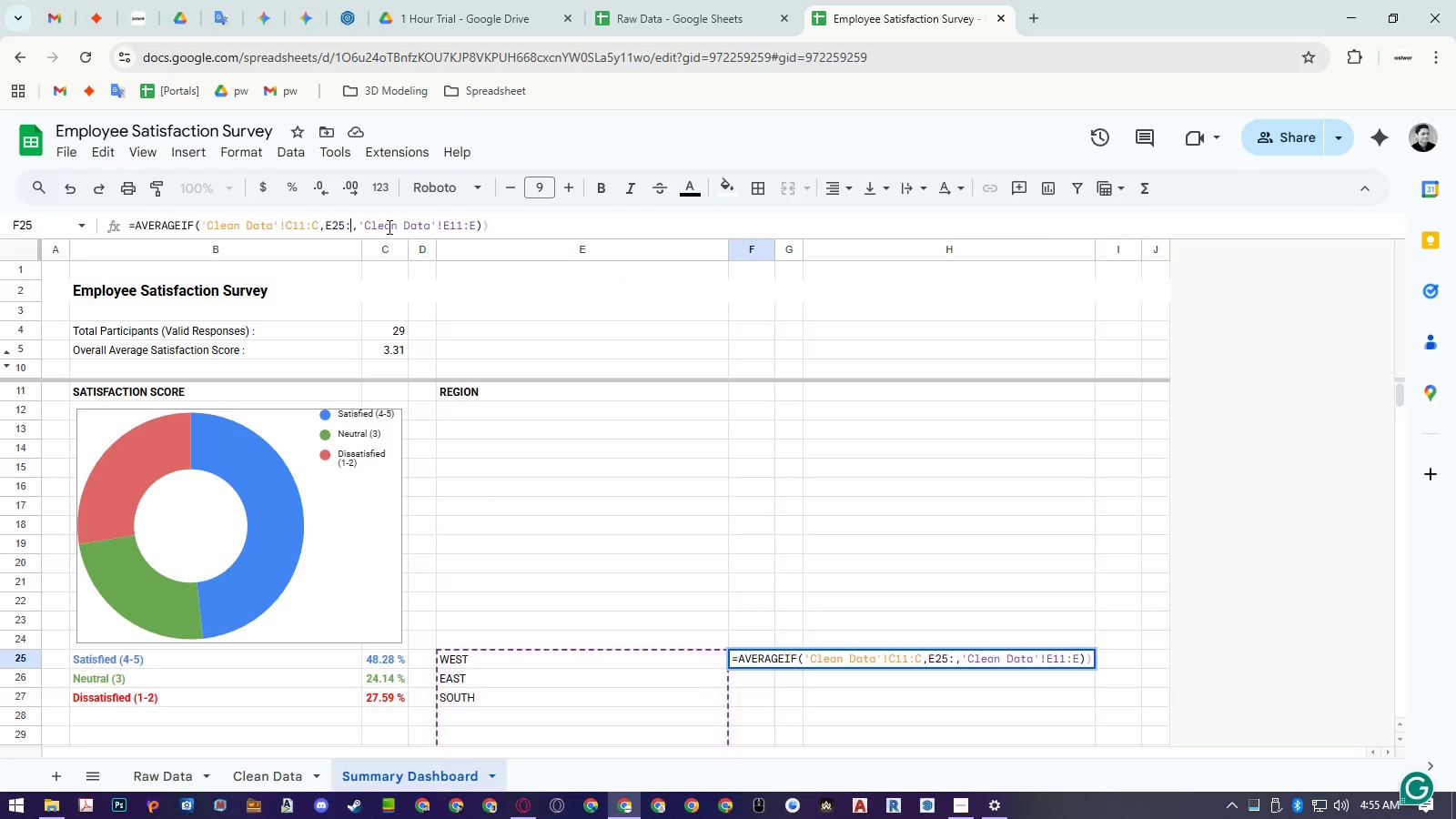 
key(Backspace)
 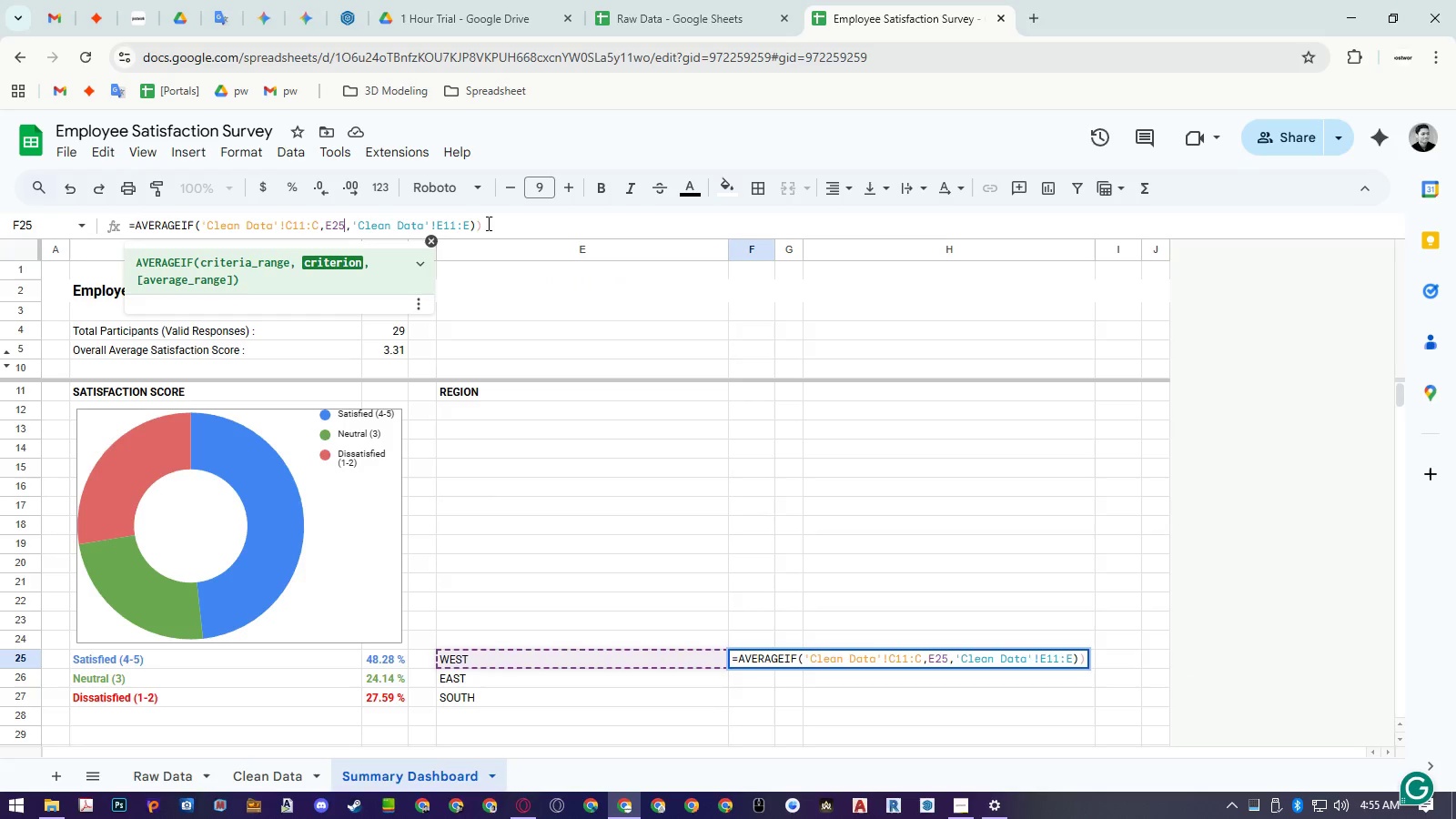 
left_click([490, 223])
 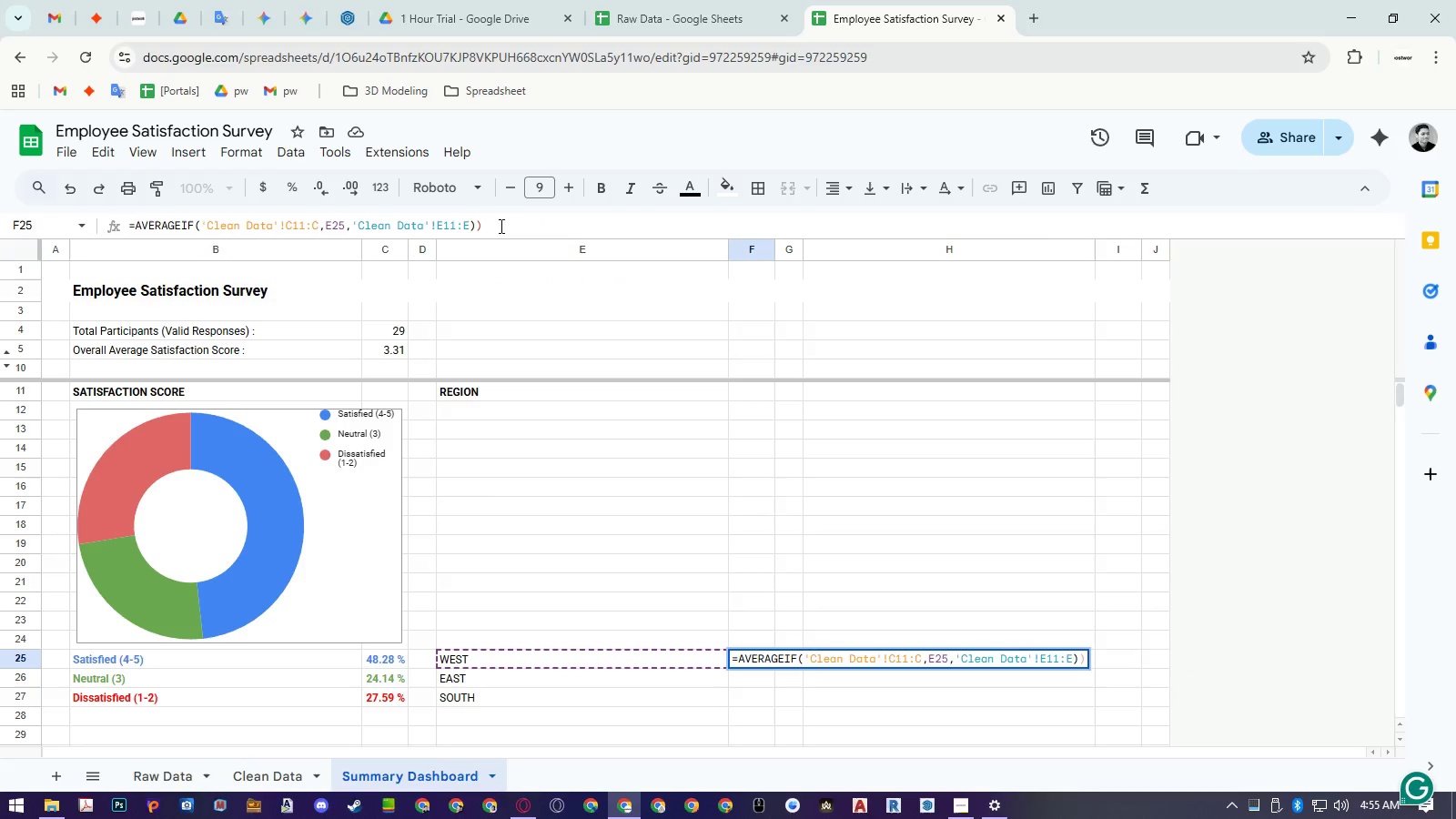 
key(Backspace)
 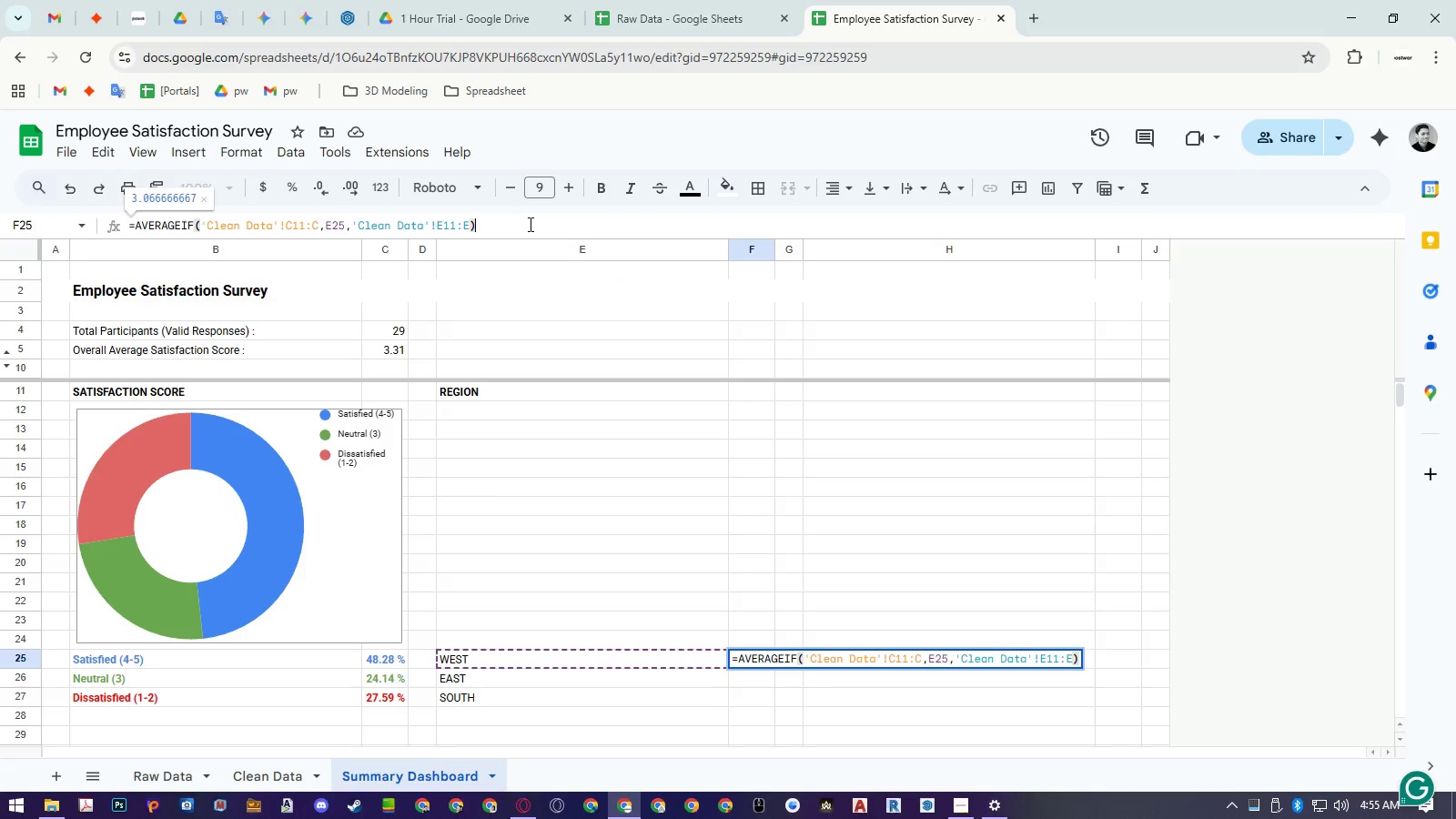 
key(Enter)
 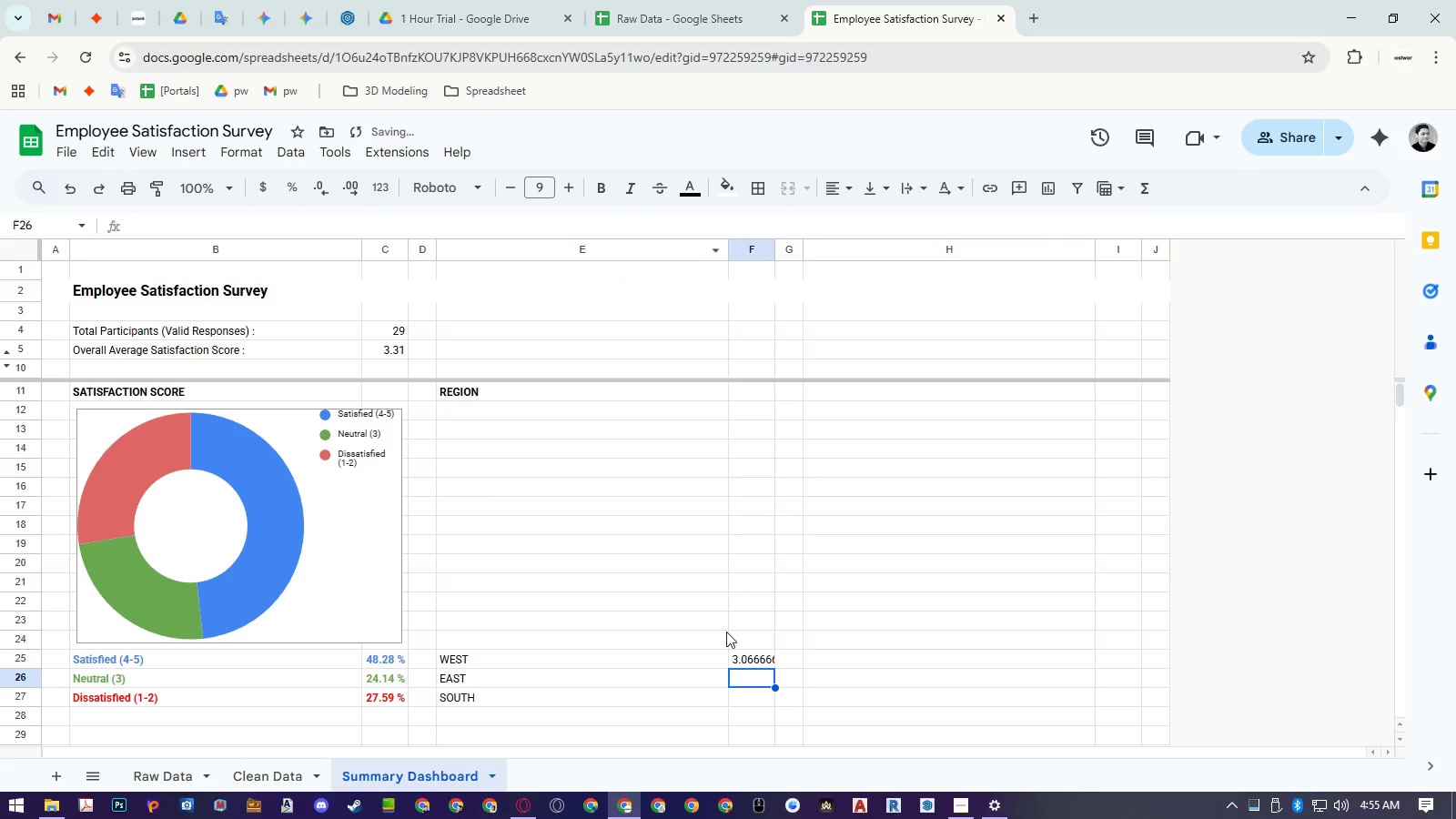 
key(Control+Z)
 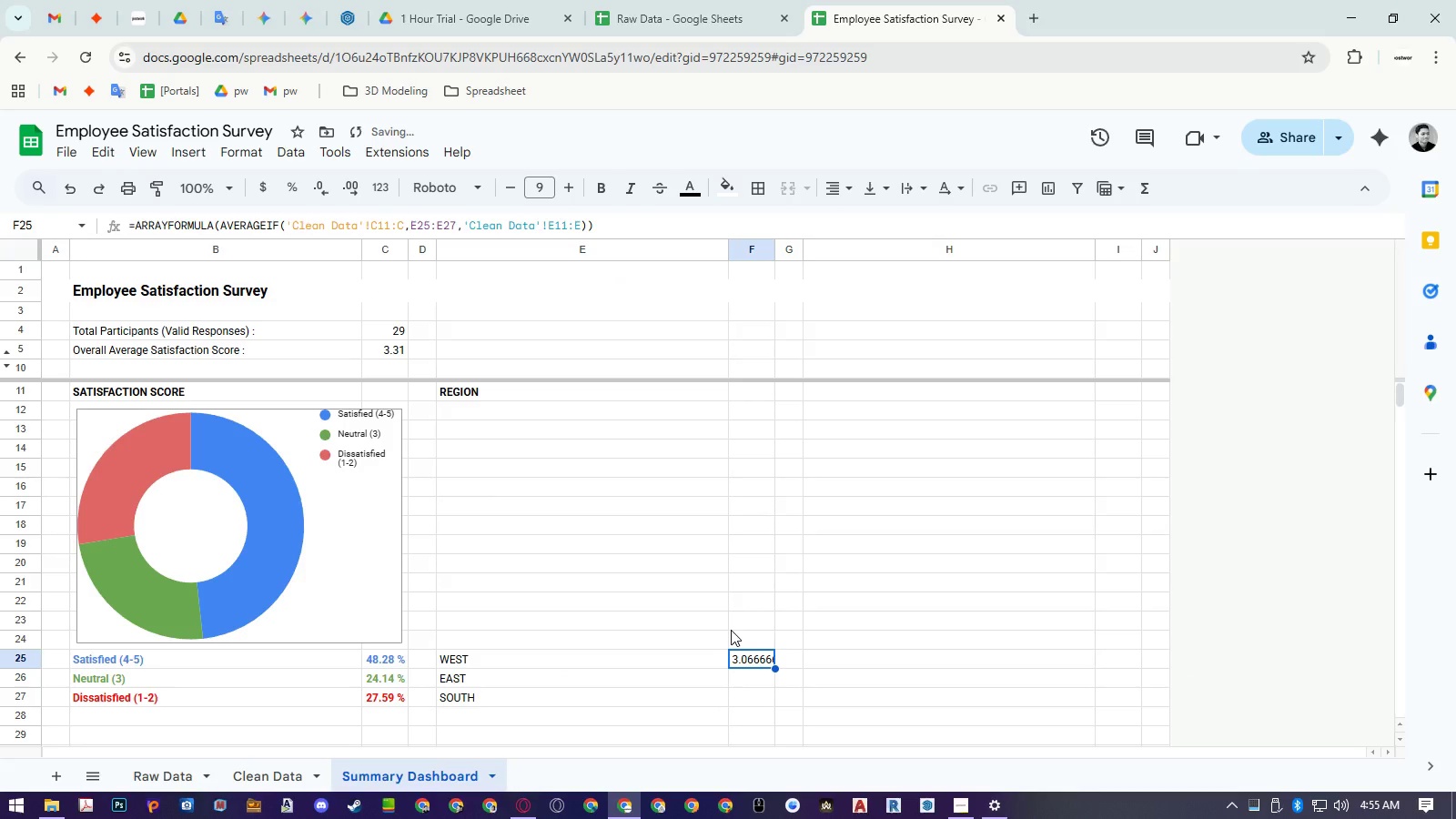 
key(Control+Y)
 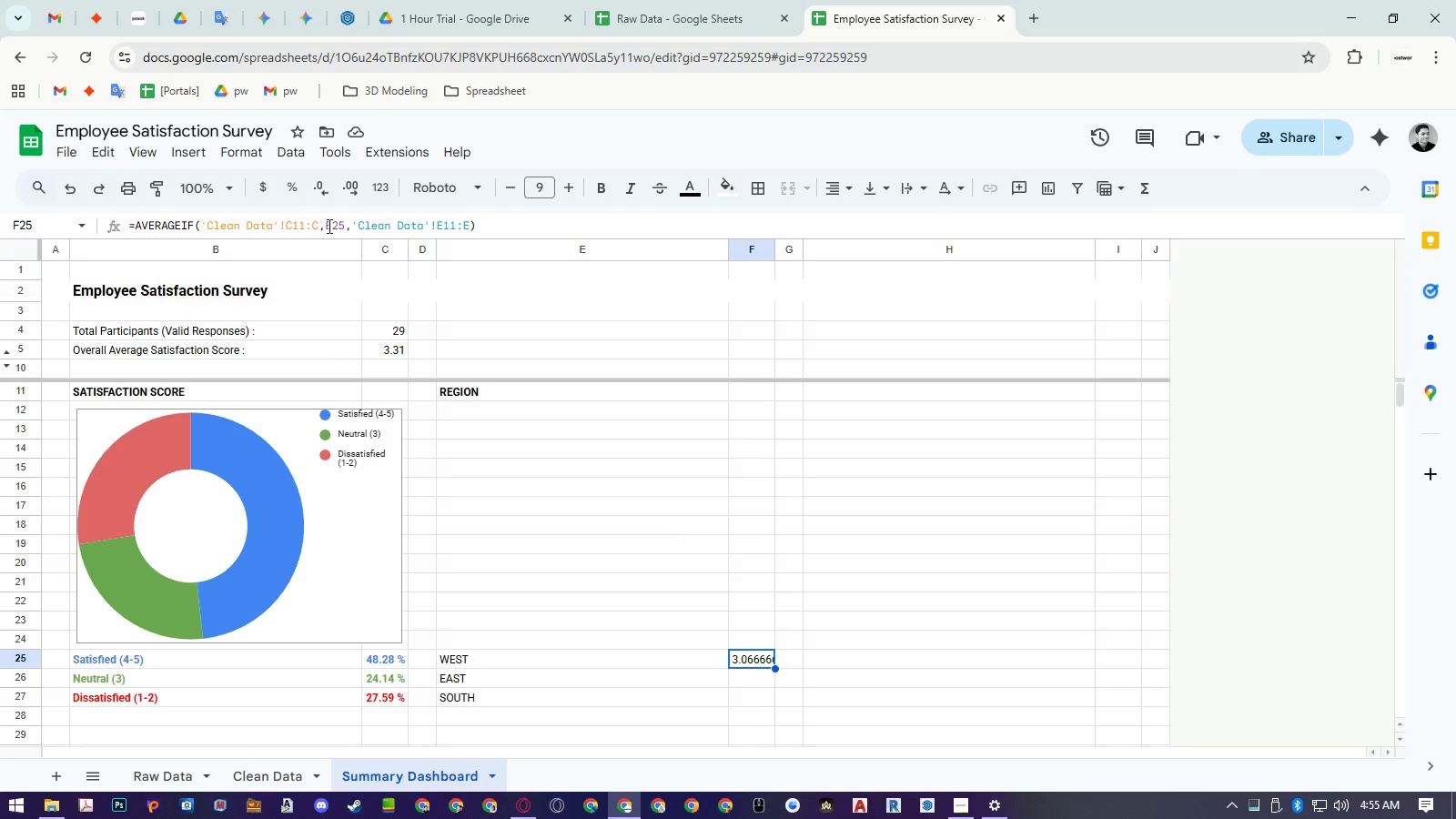 
wait(7.17)
 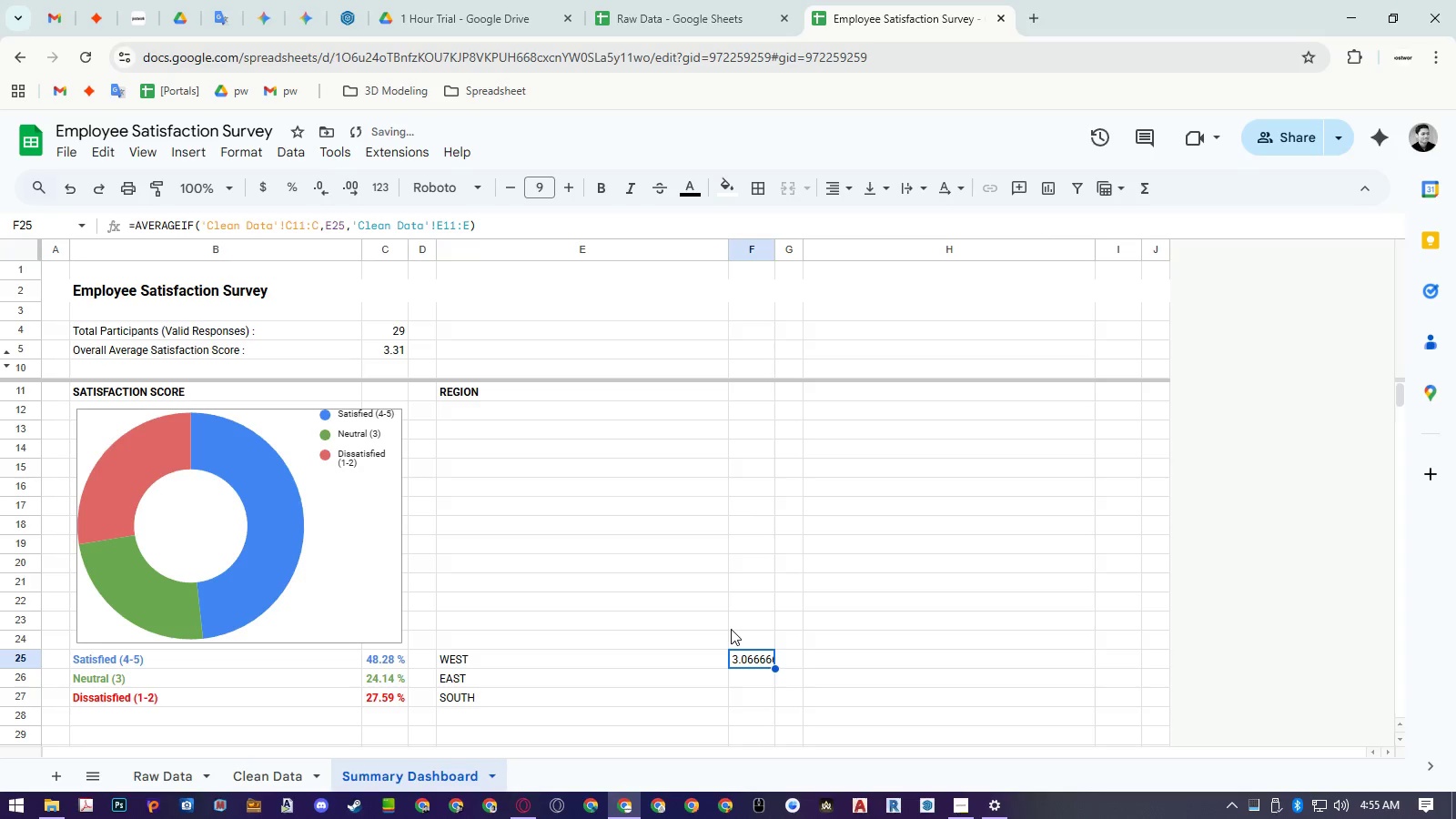 
left_click_drag(start_coordinate=[774, 665], to_coordinate=[771, 698])
 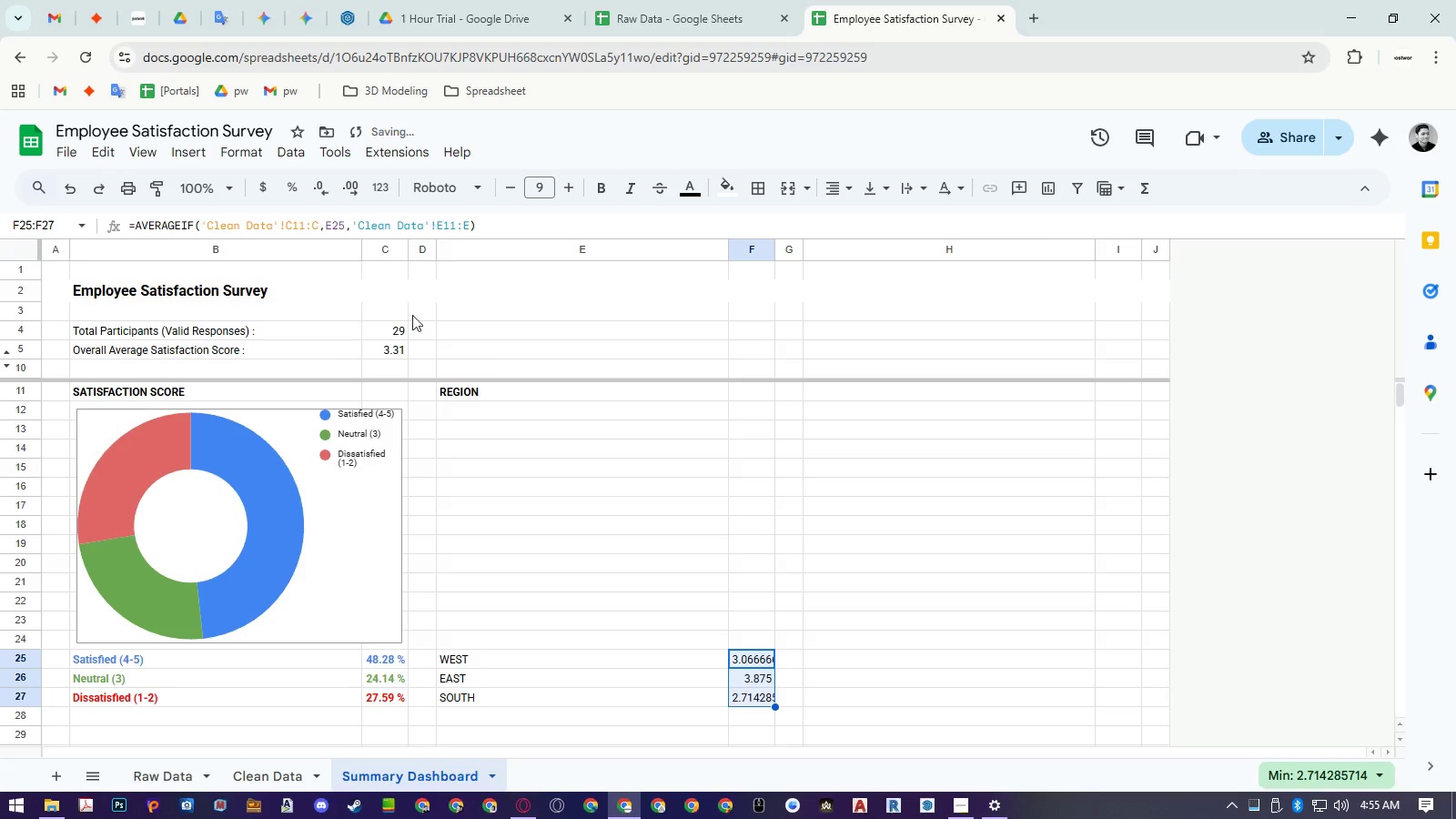 
left_click([235, 151])
 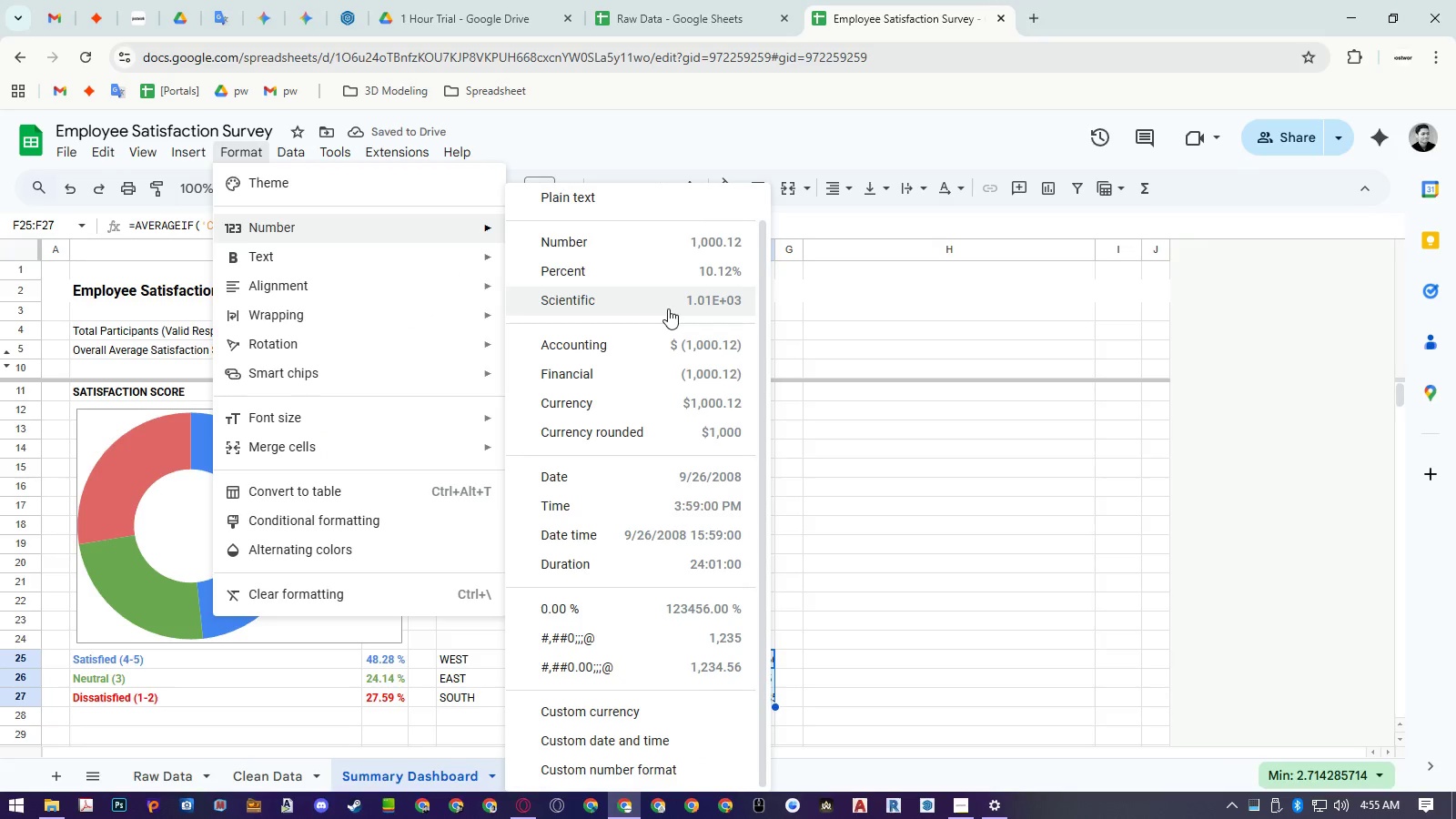 
left_click([655, 242])
 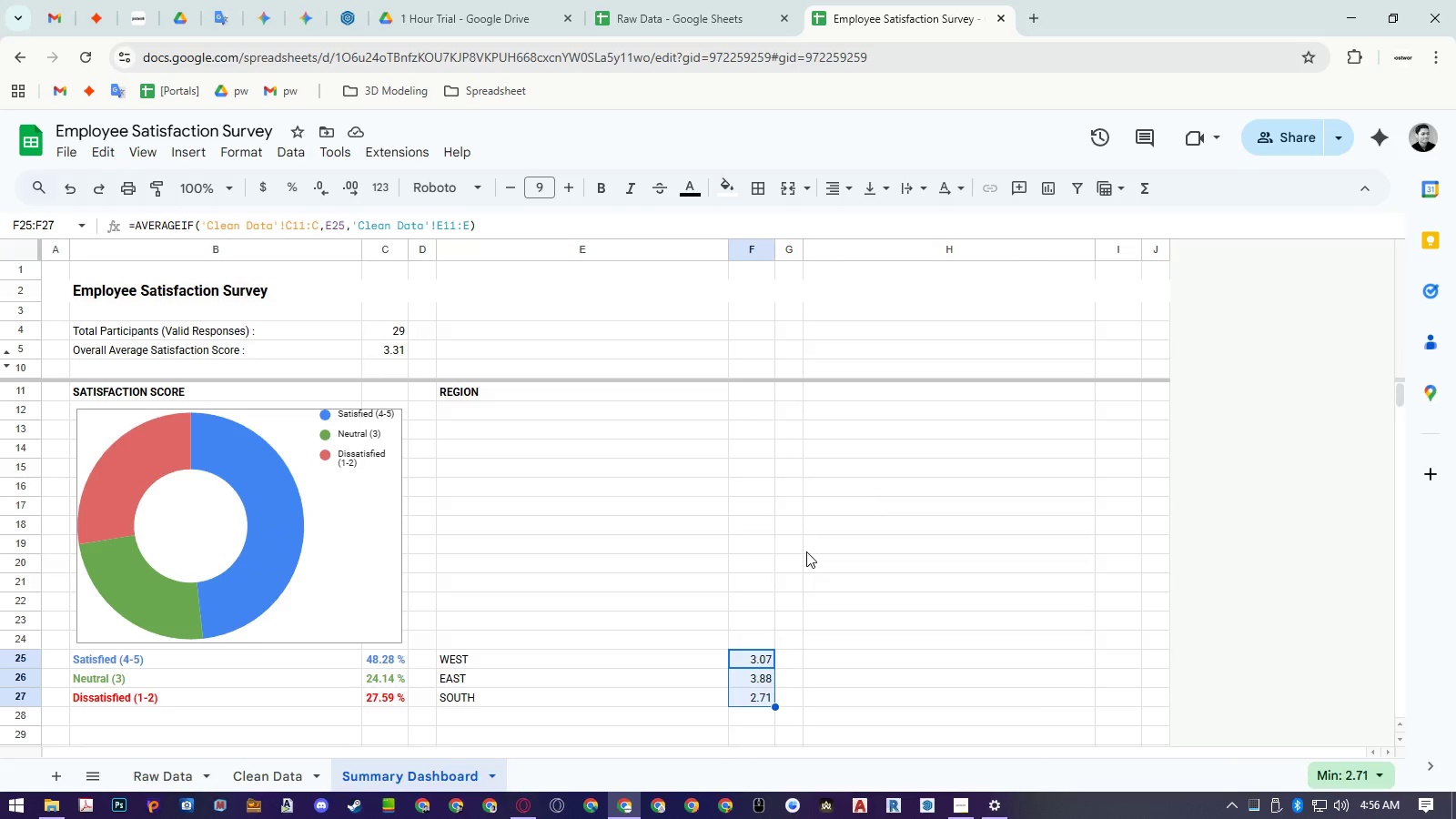 
wait(14.36)
 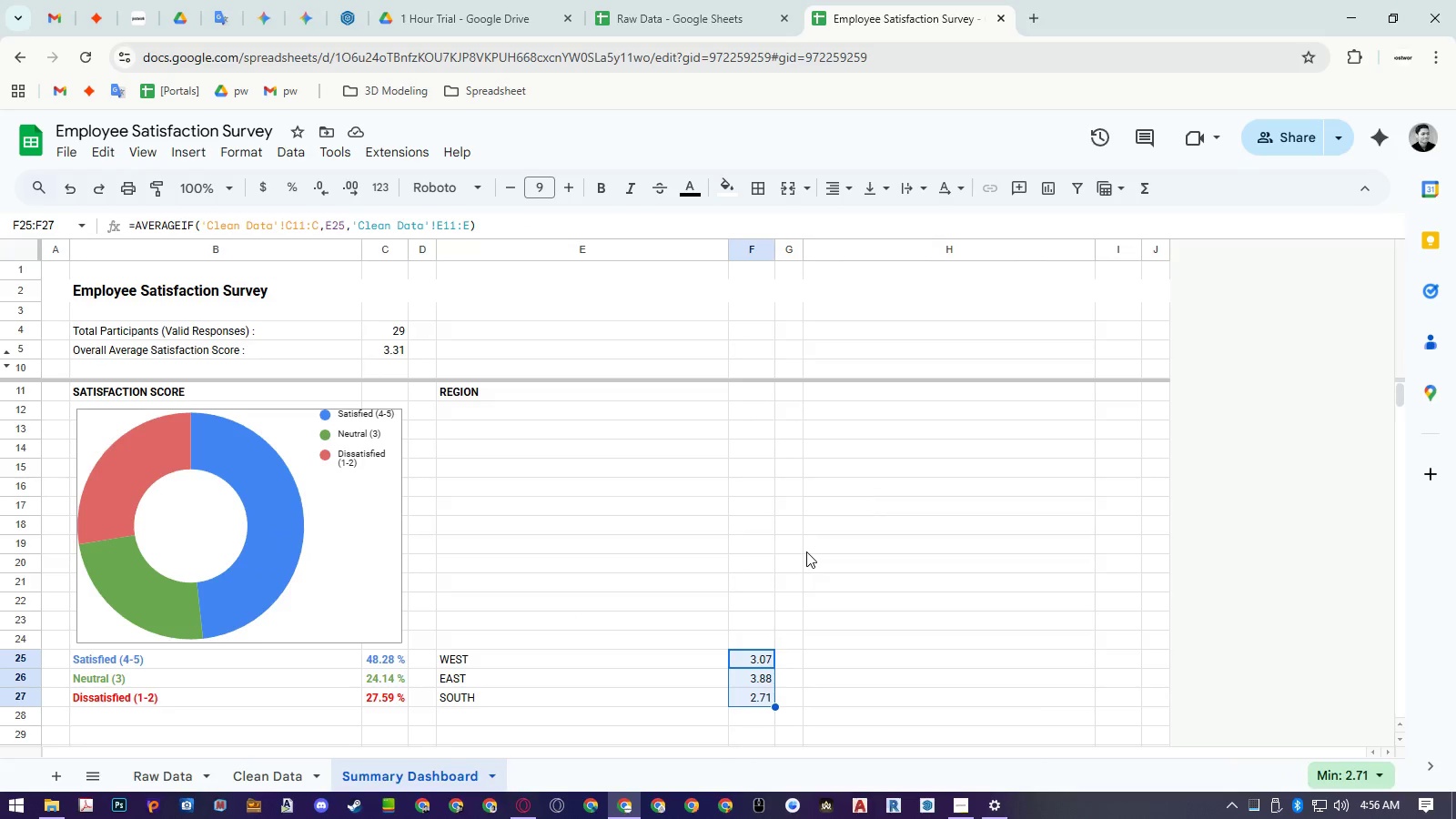 
left_click([260, 767])
 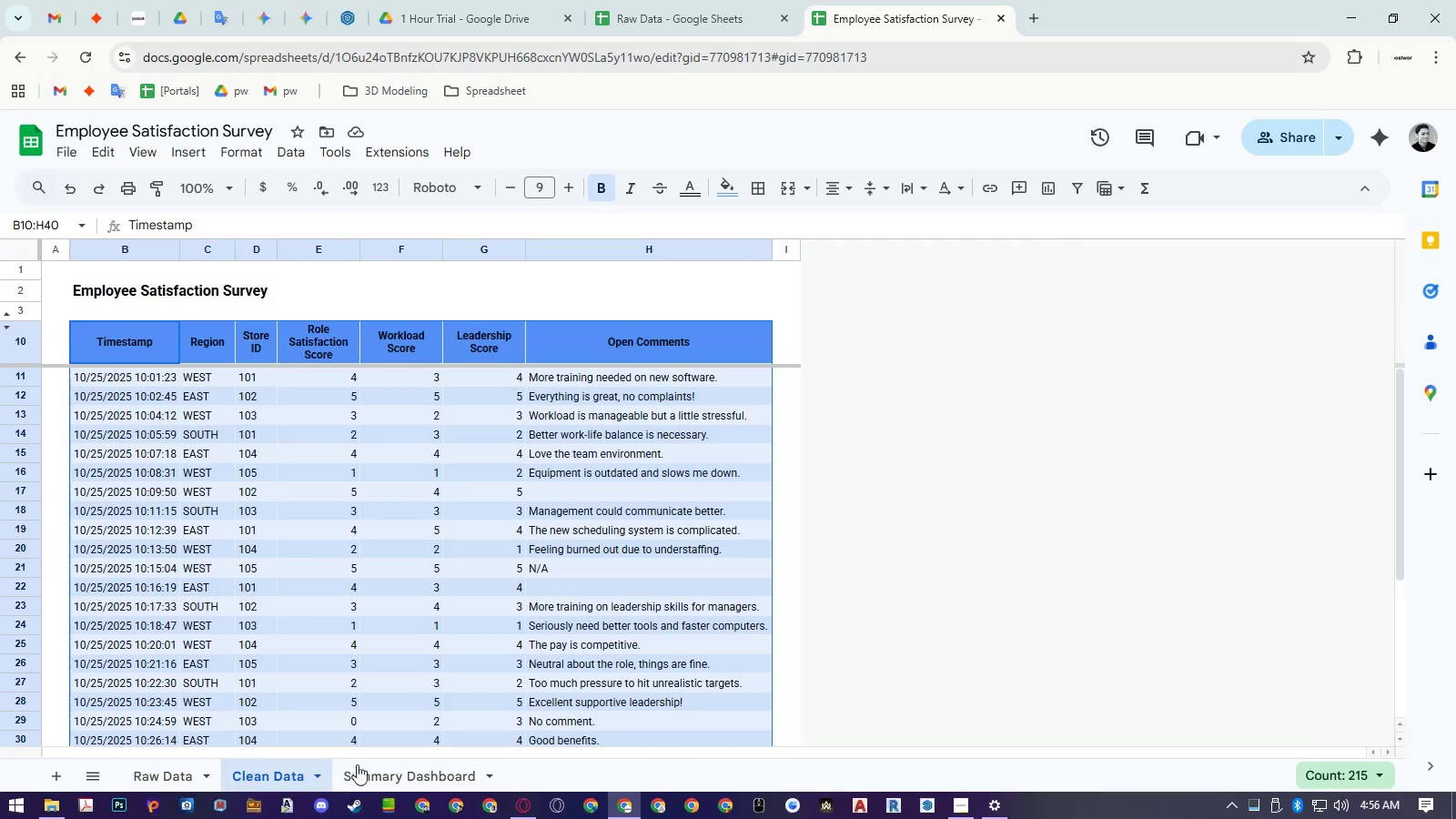 
left_click([399, 764])
 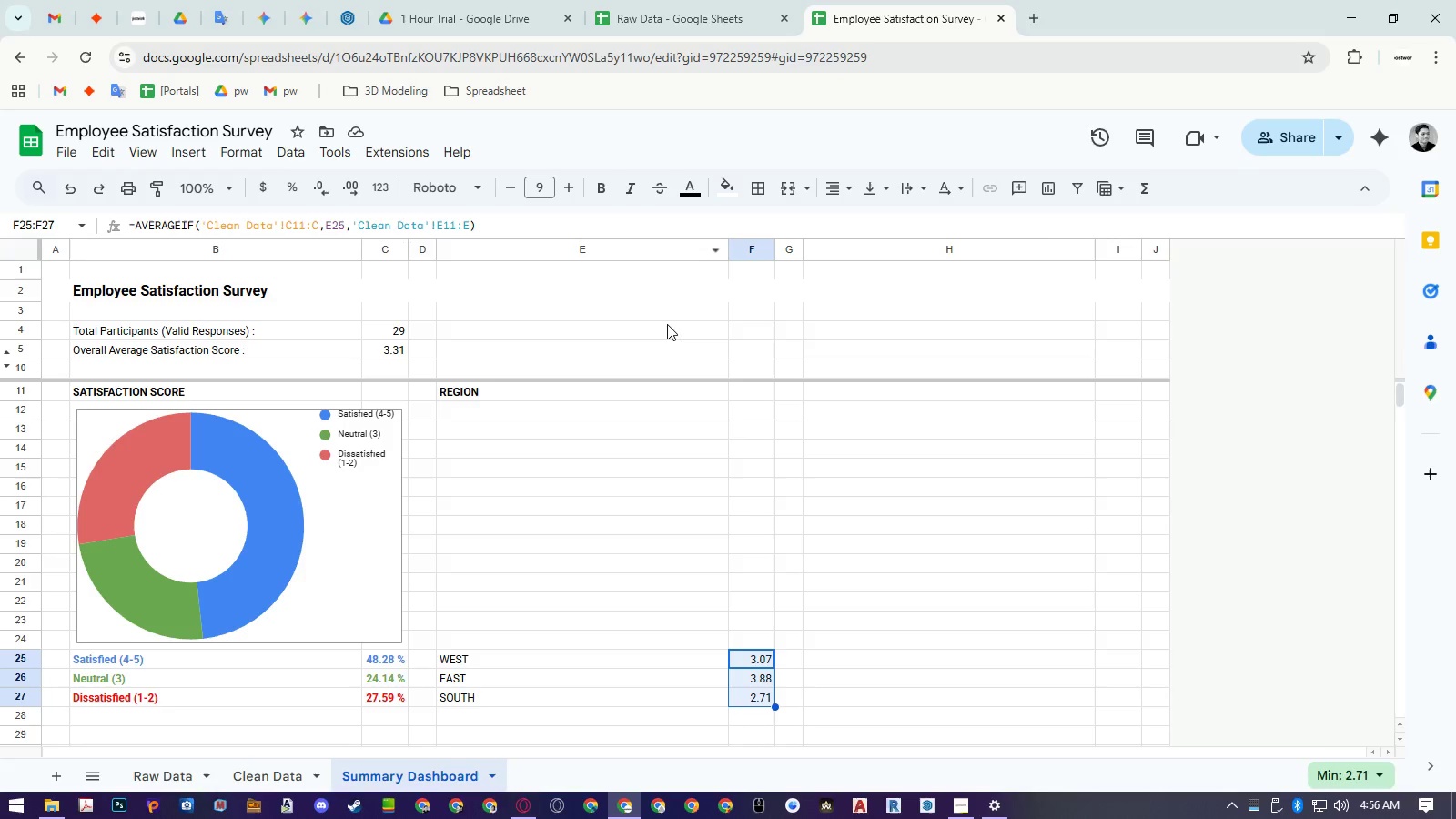 
wait(7.19)
 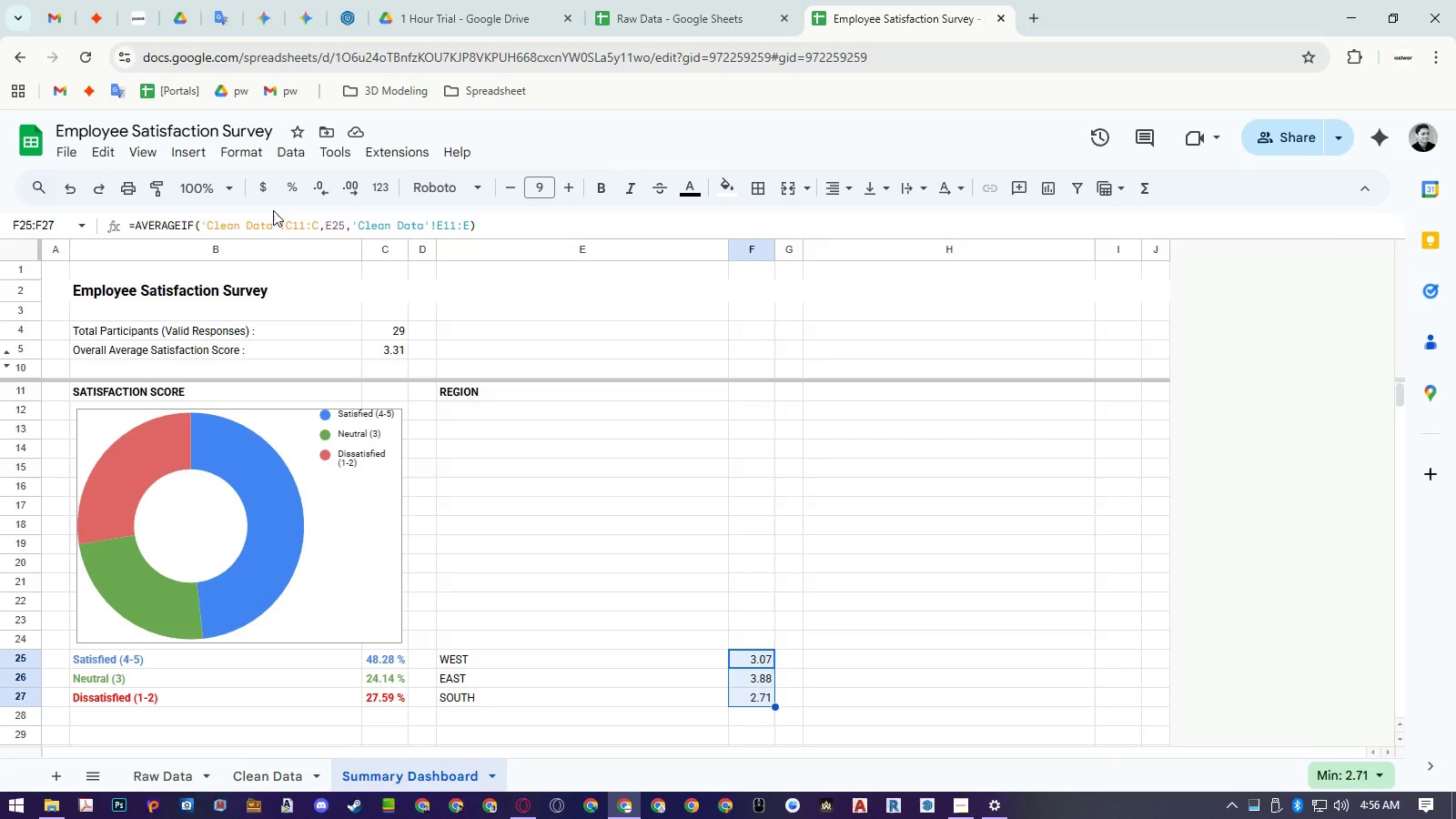 
left_click_drag(start_coordinate=[579, 659], to_coordinate=[758, 697])
 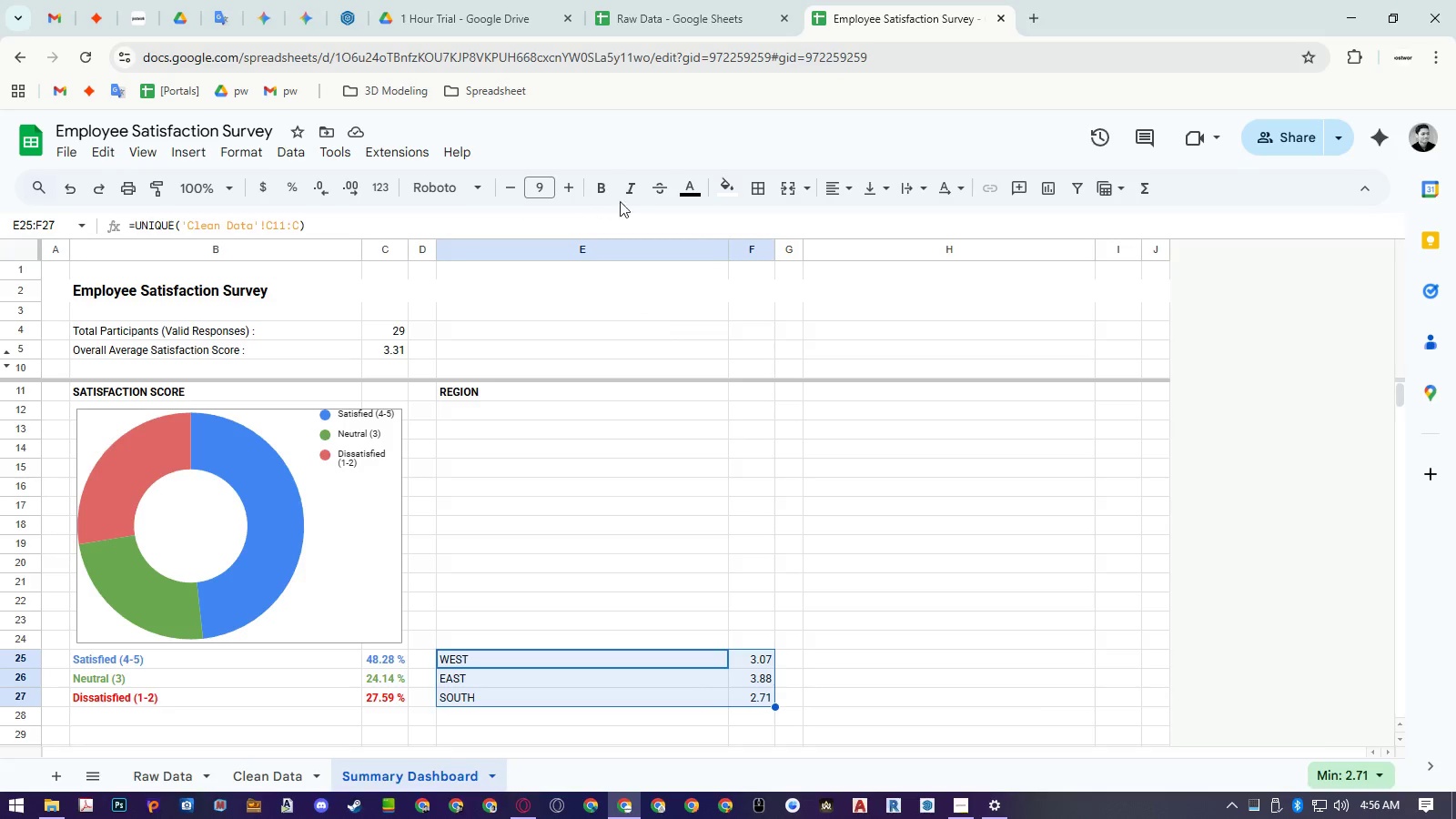 
left_click([694, 192])
 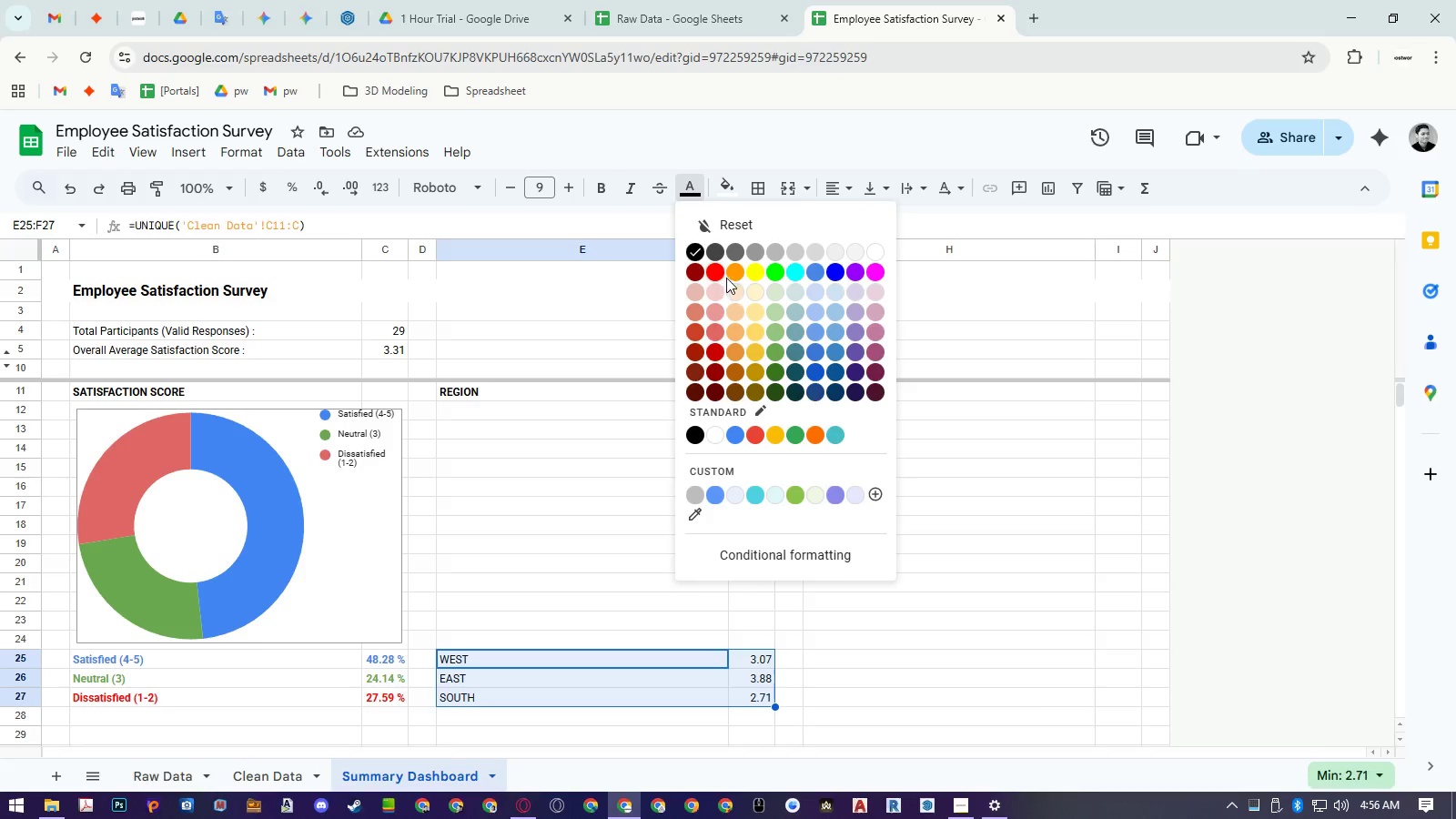 
left_click([731, 275])
 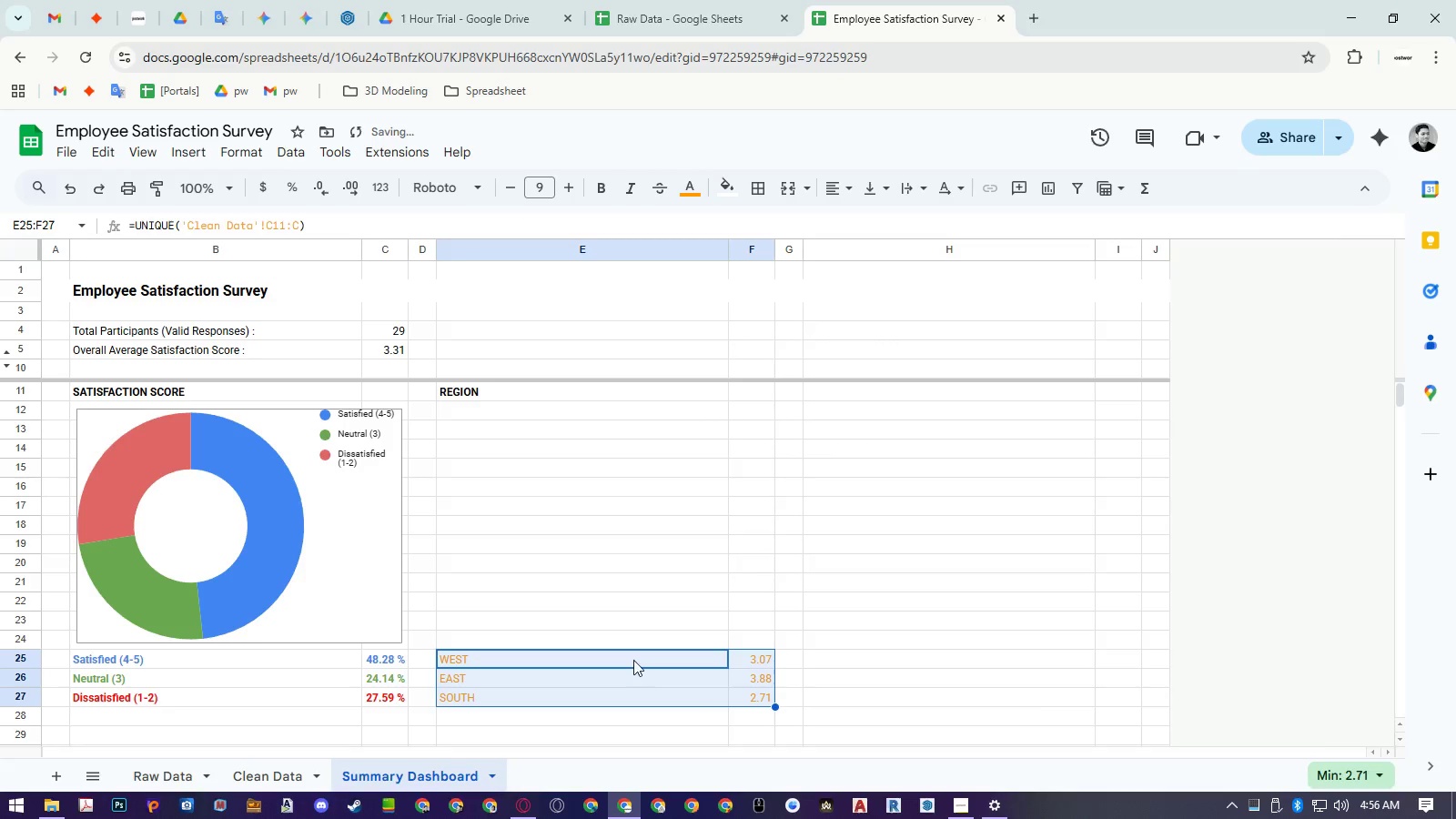 
left_click_drag(start_coordinate=[633, 654], to_coordinate=[751, 694])
 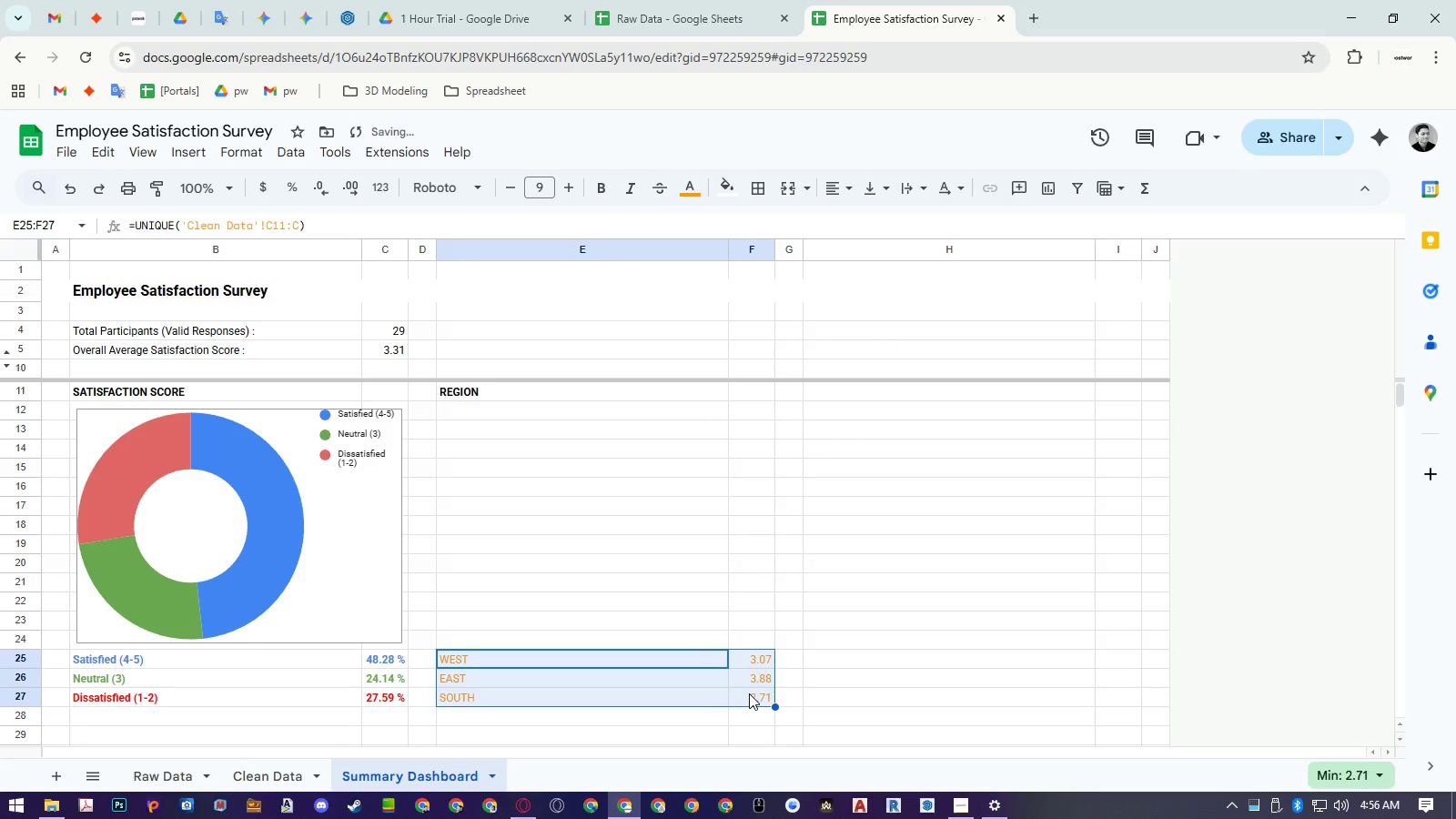 
key(Control+B)
 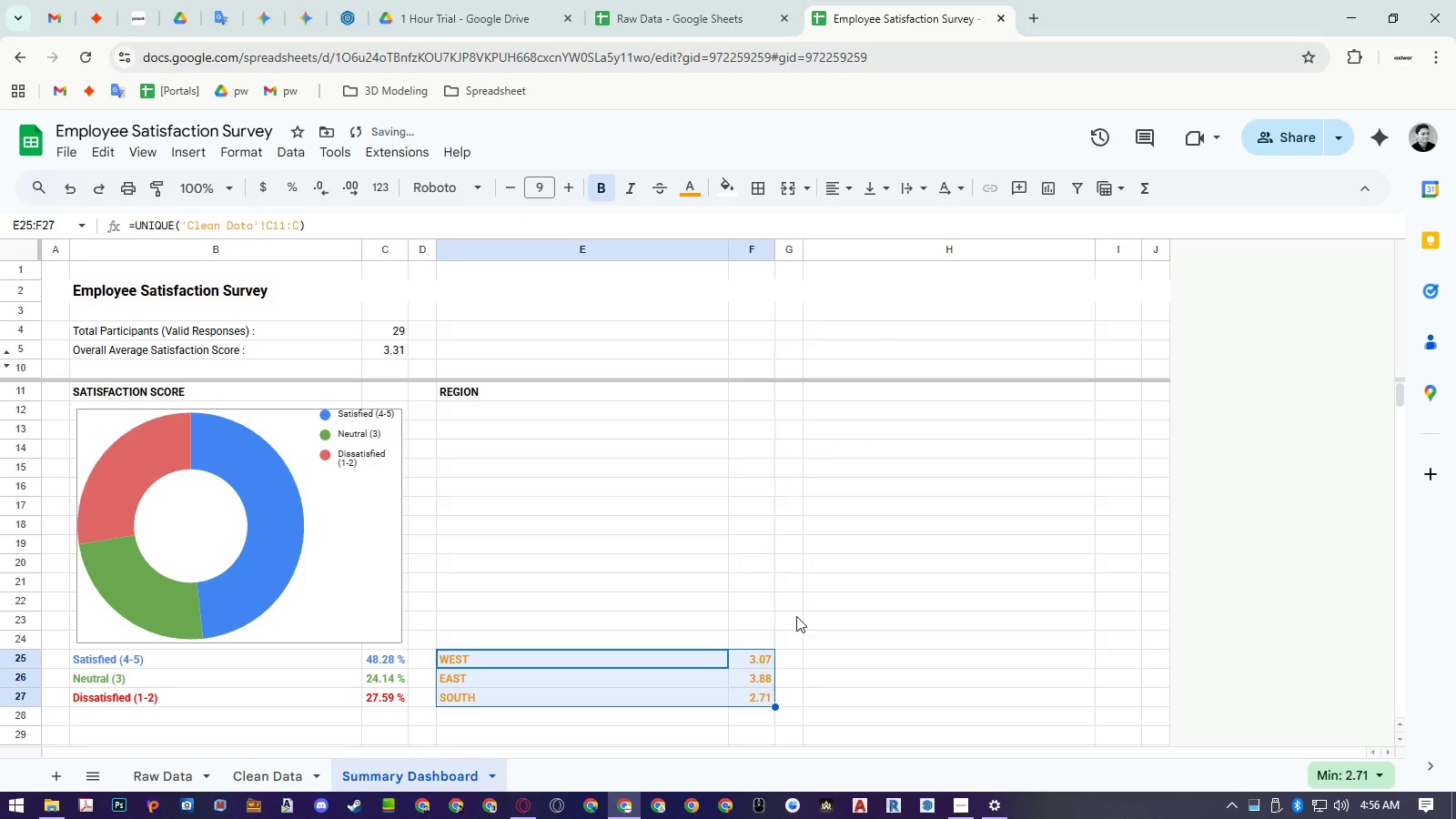 
left_click([804, 601])
 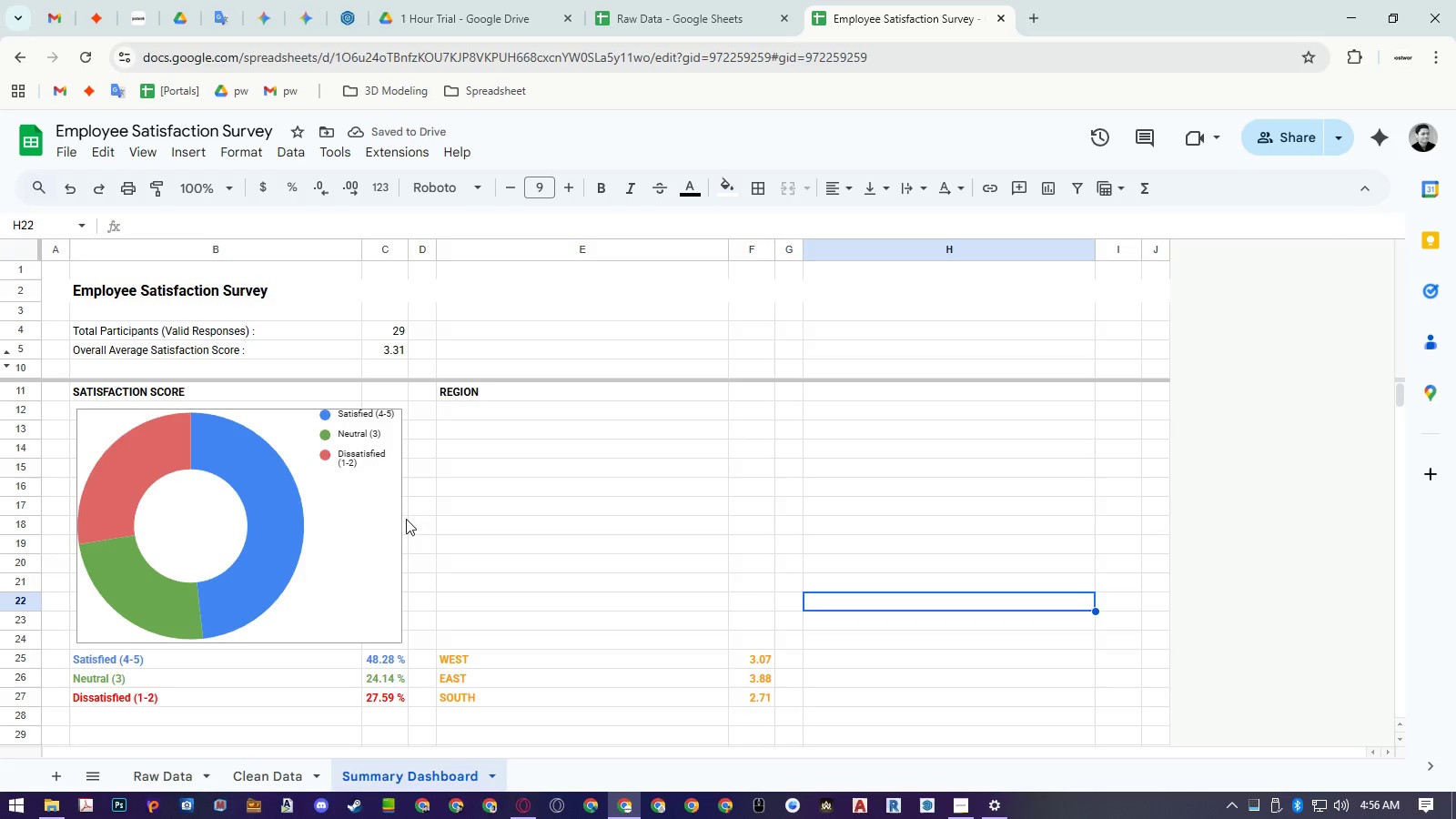 
left_click([280, 485])
 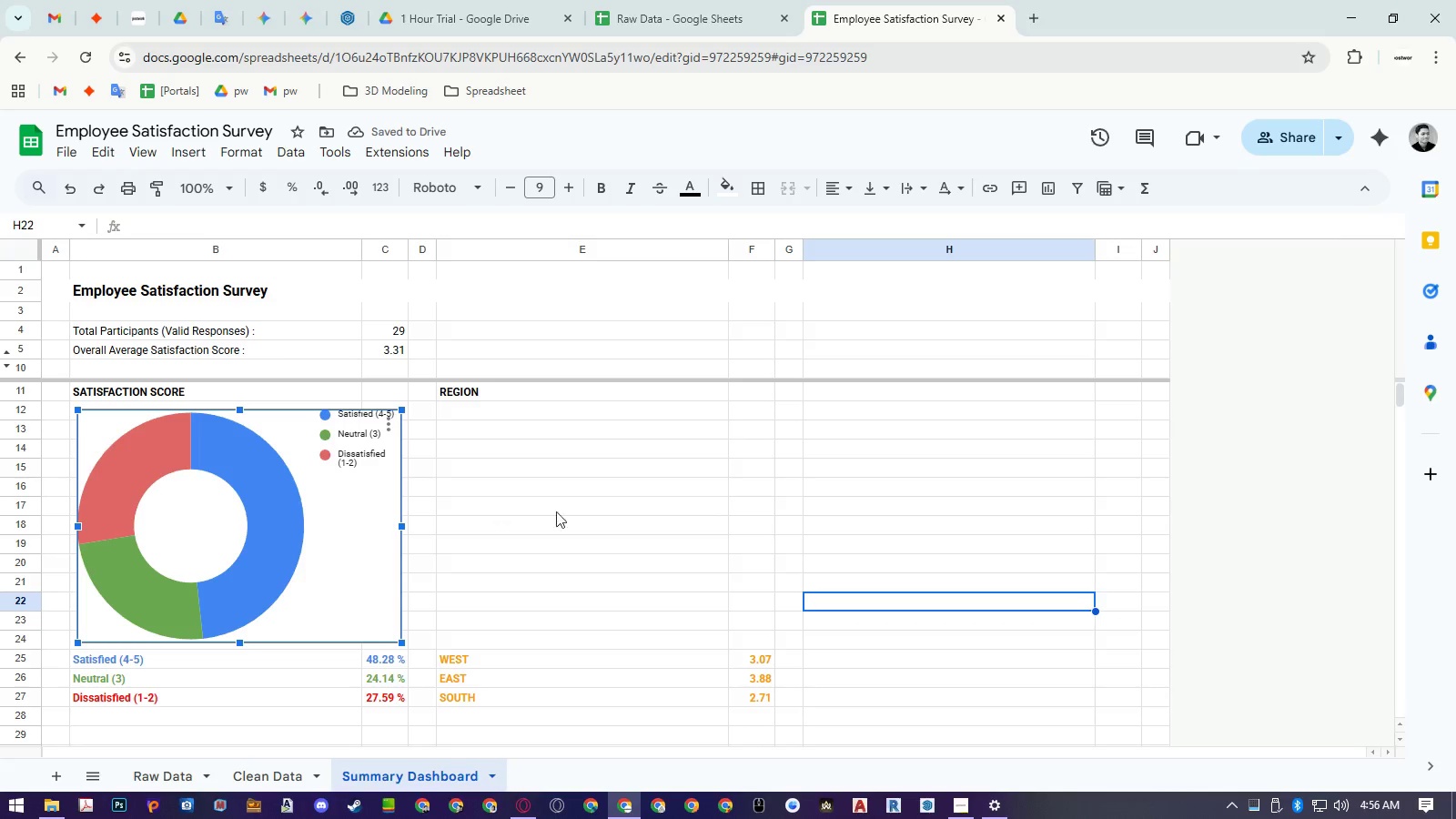 
key(Control+ControlLeft)
 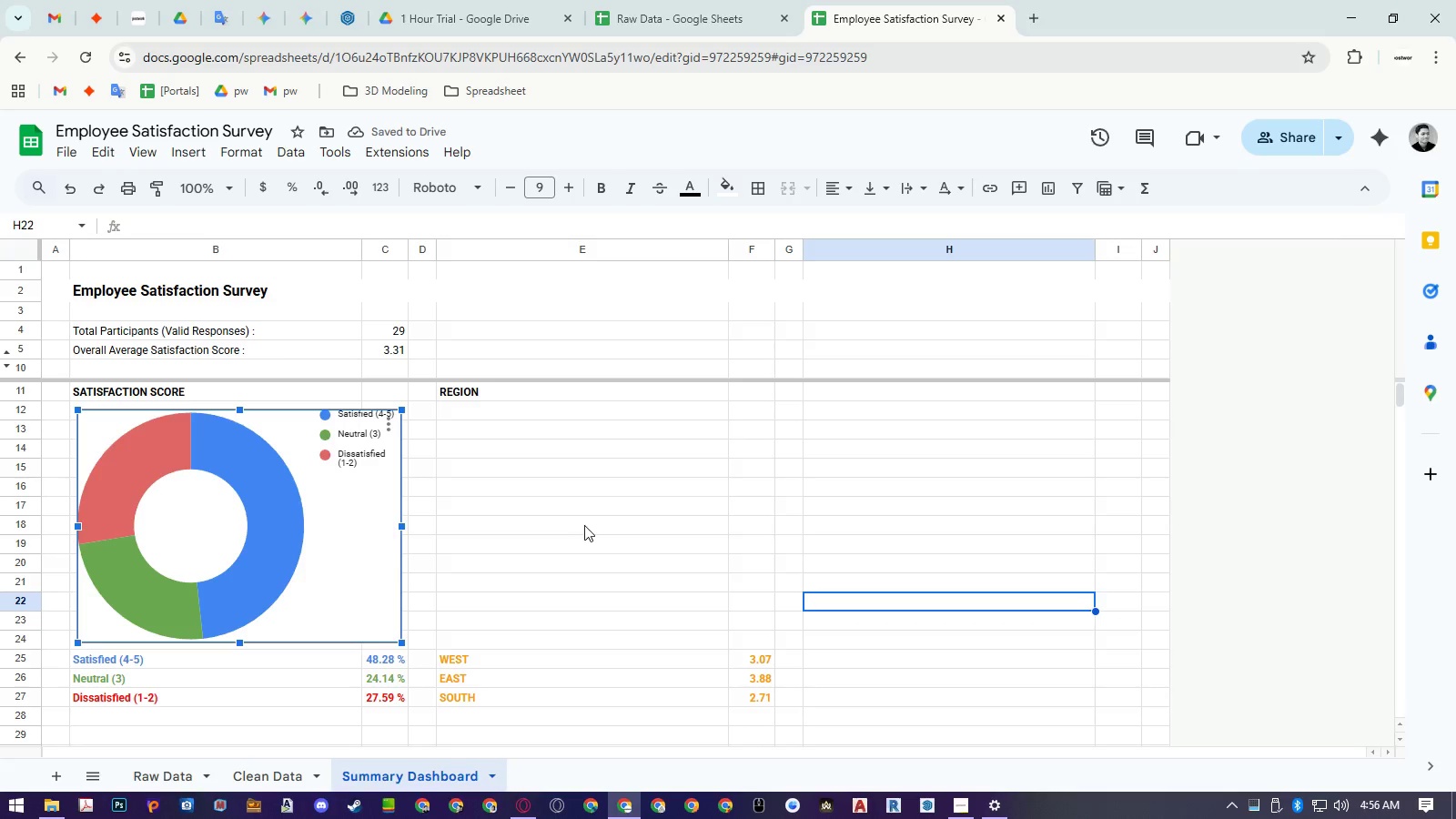 
key(Control+C)
 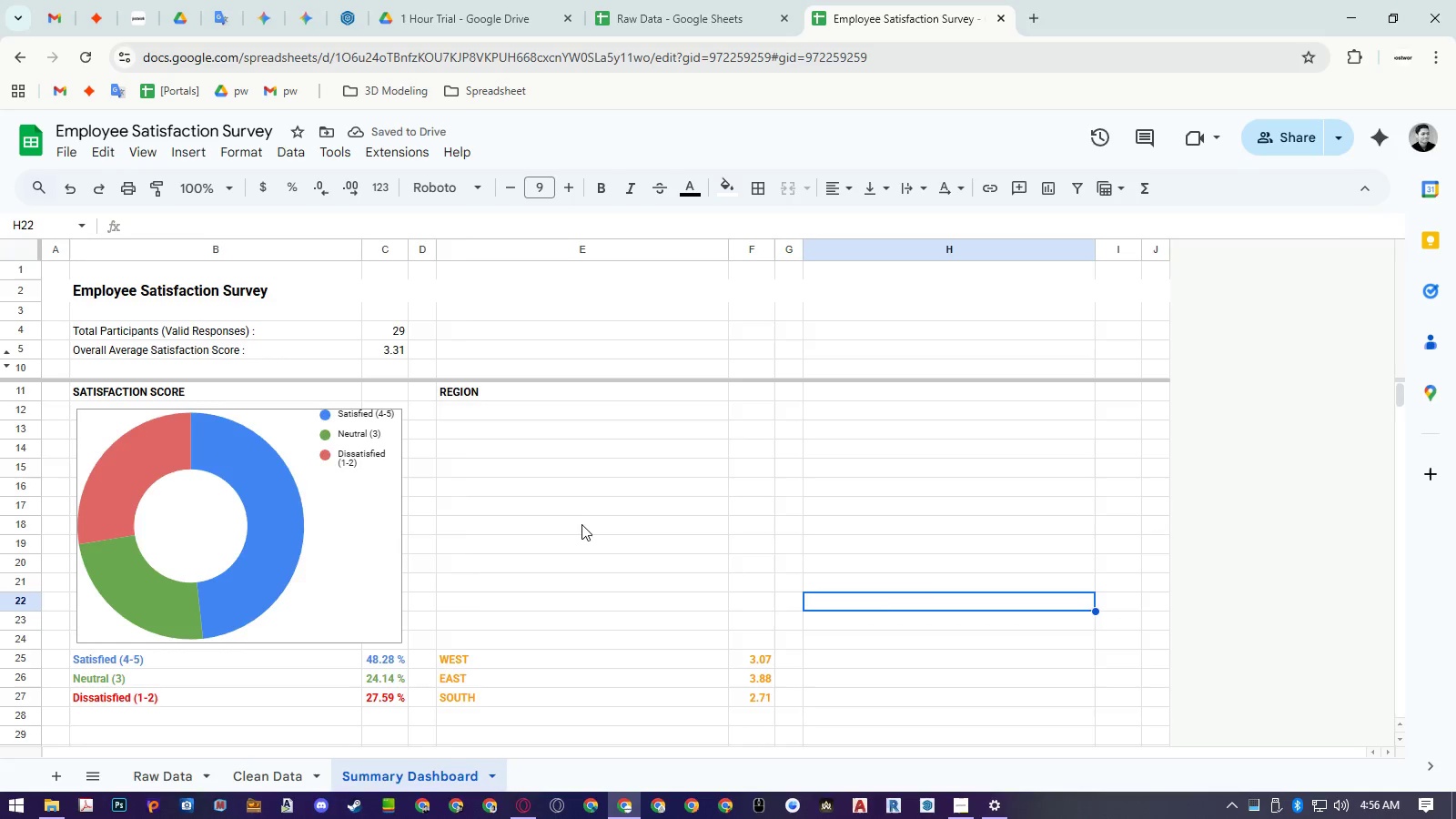 
key(Control+ControlLeft)
 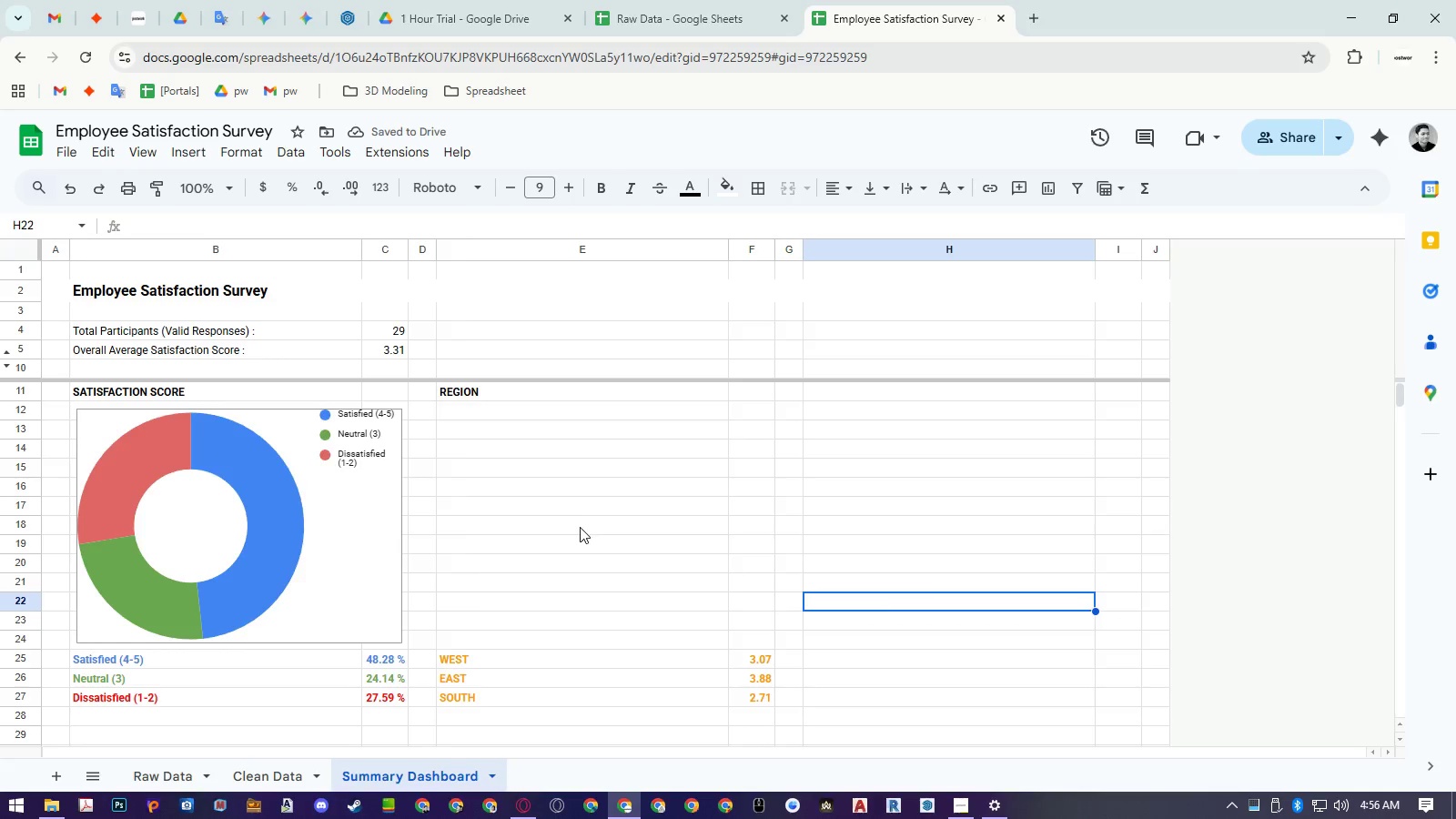 
key(Control+V)
 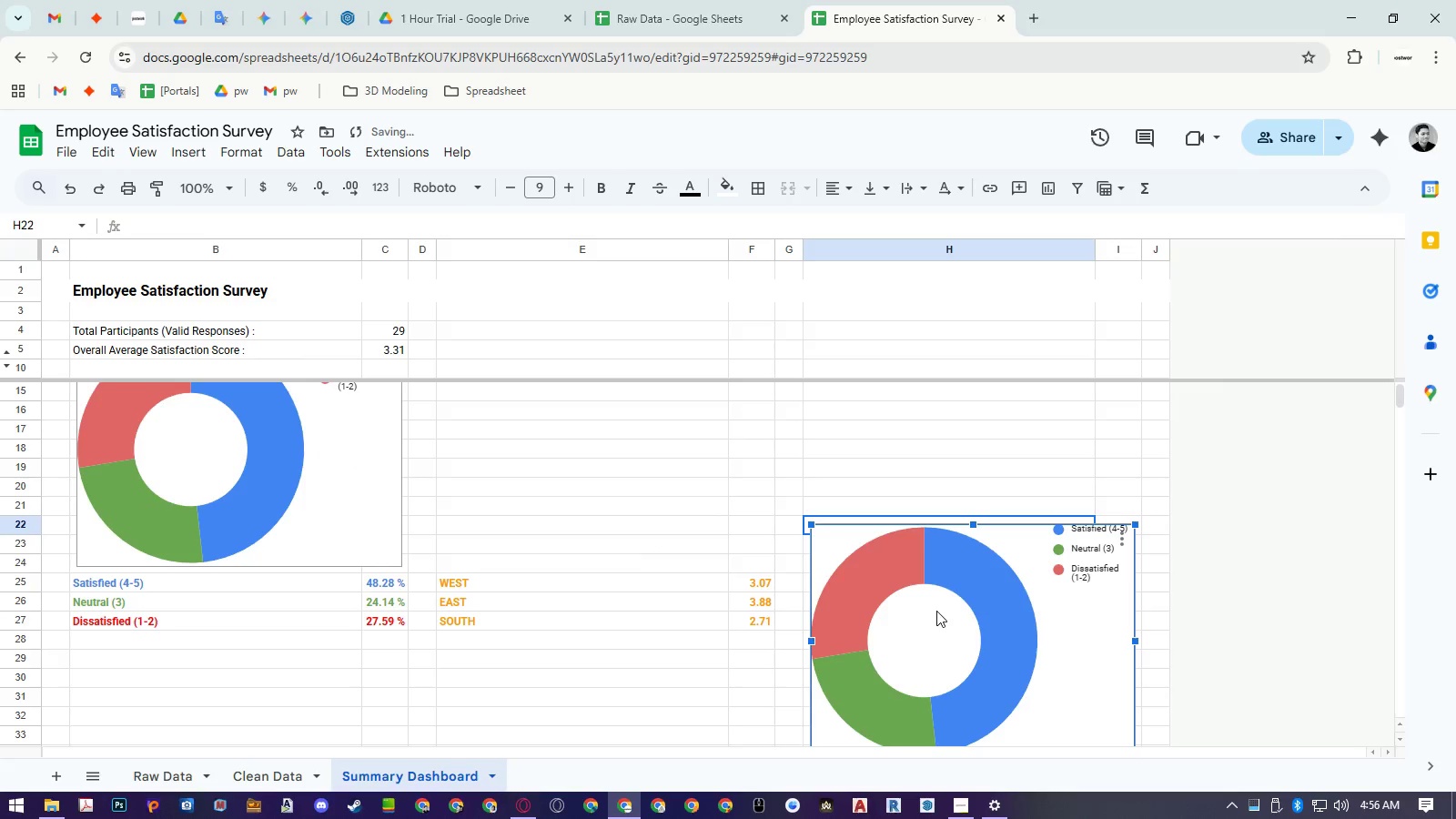 
left_click_drag(start_coordinate=[941, 625], to_coordinate=[664, 536])
 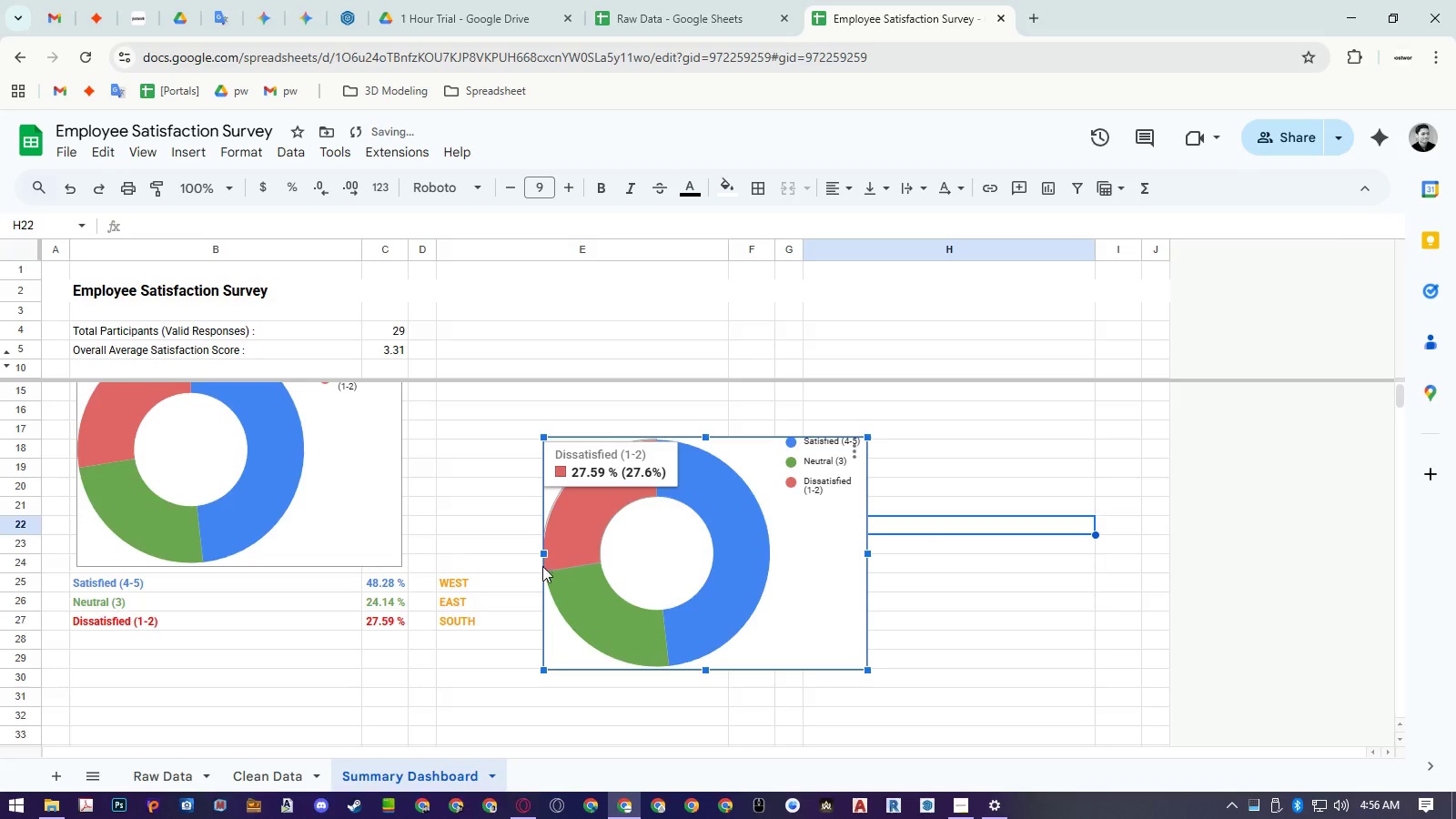 
scroll: coordinate [464, 566], scroll_direction: up, amount: 3.0
 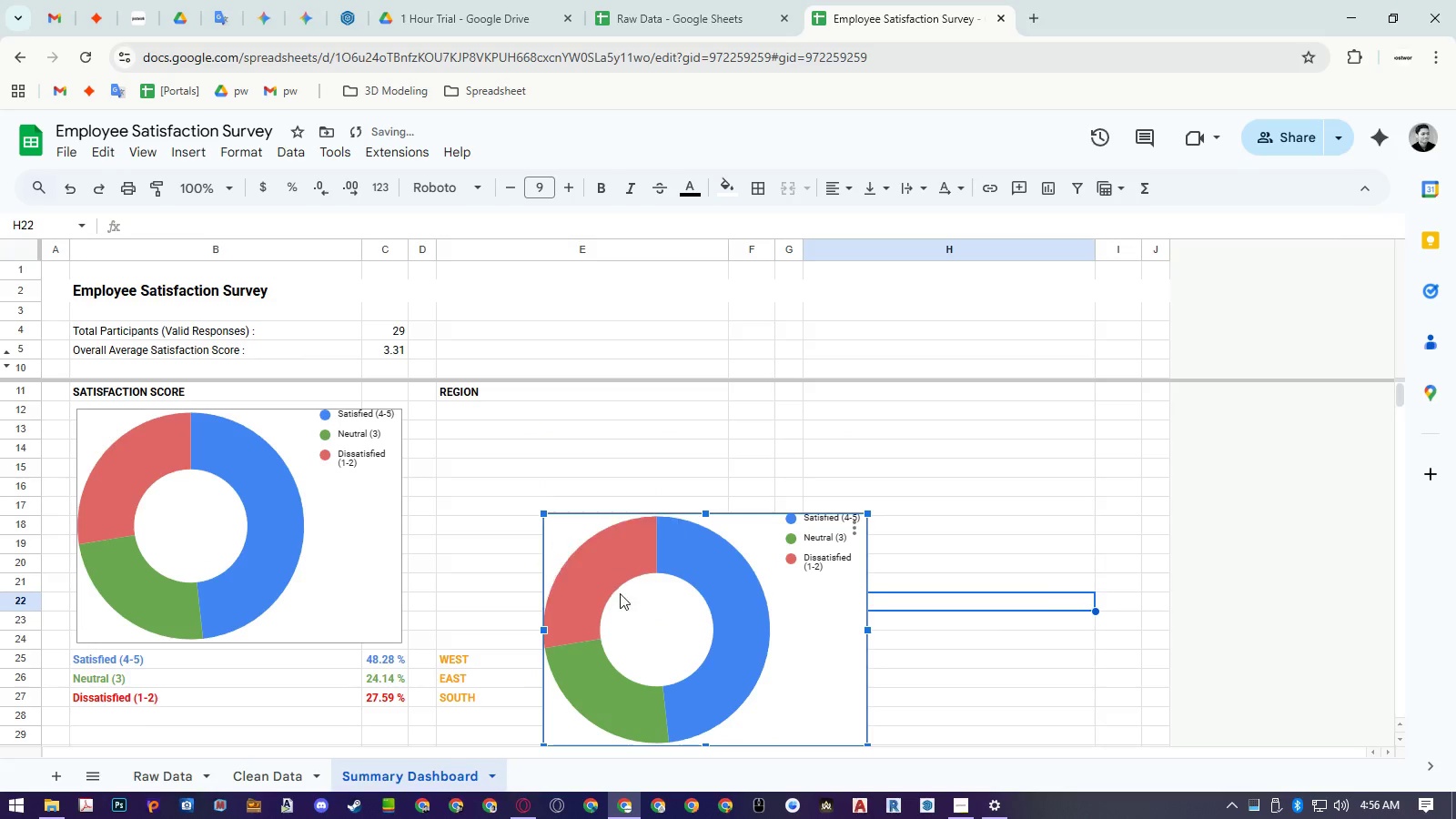 
left_click_drag(start_coordinate=[625, 596], to_coordinate=[526, 489])
 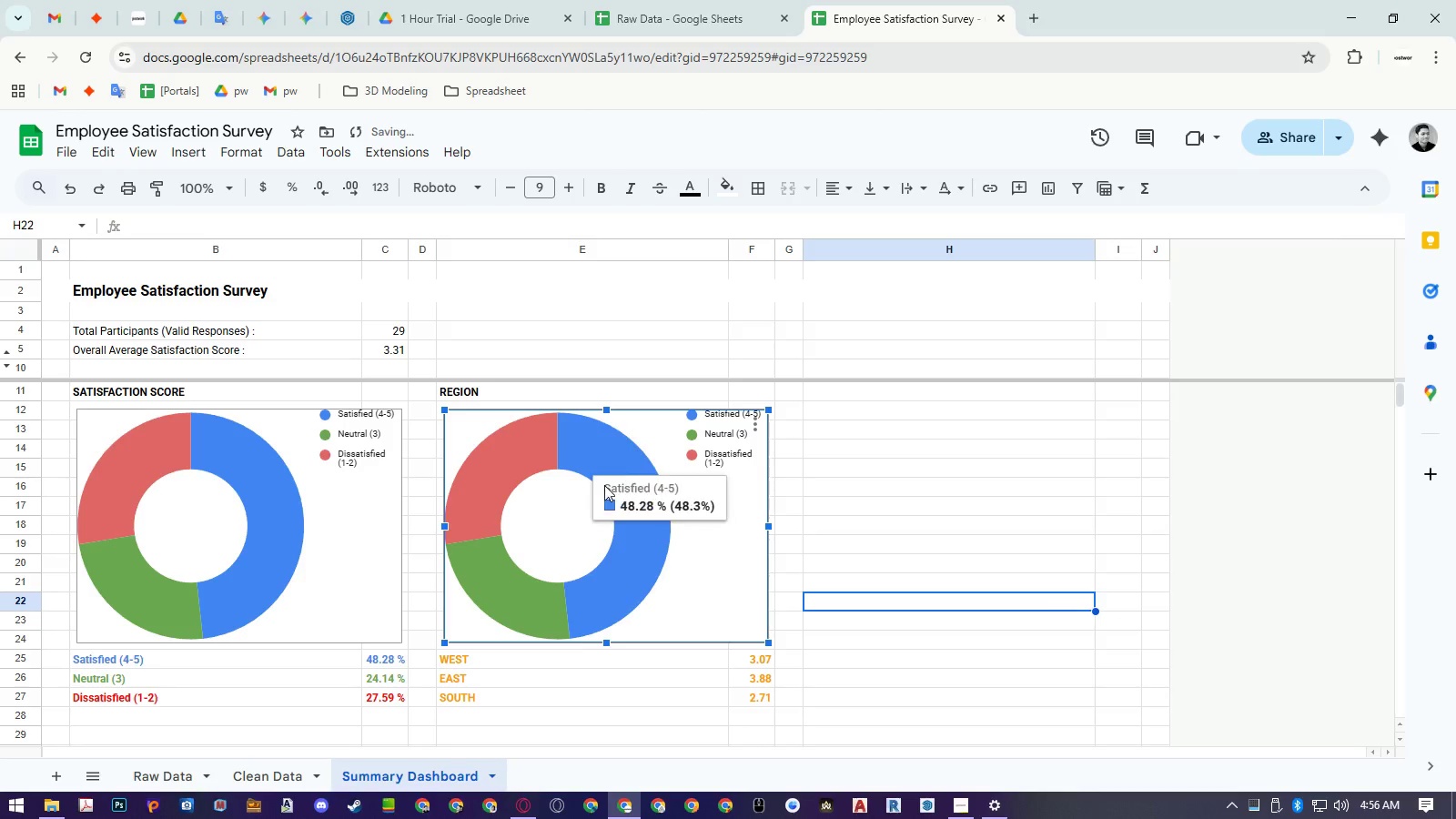 
double_click([605, 484])
 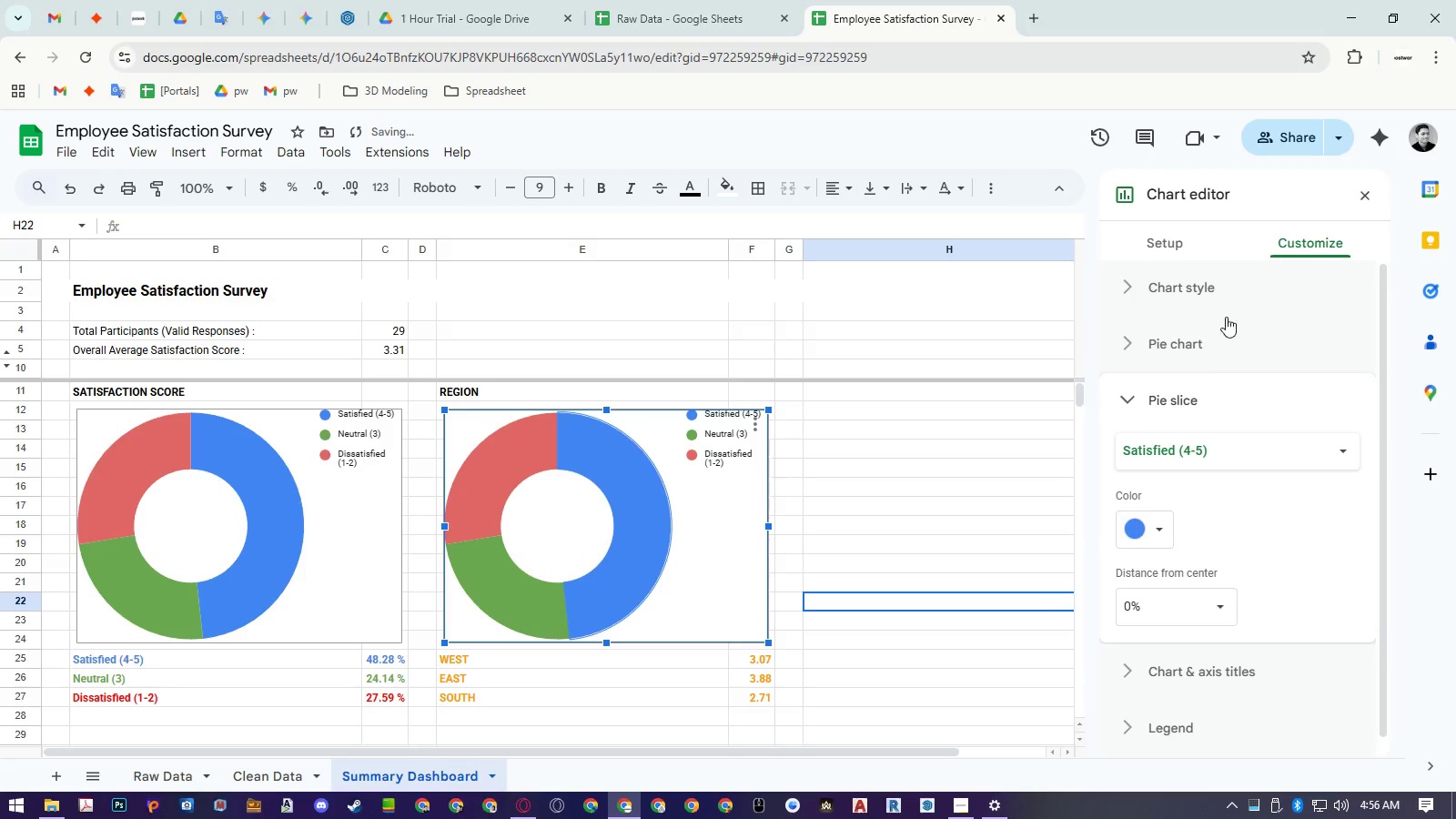 
left_click([1197, 244])
 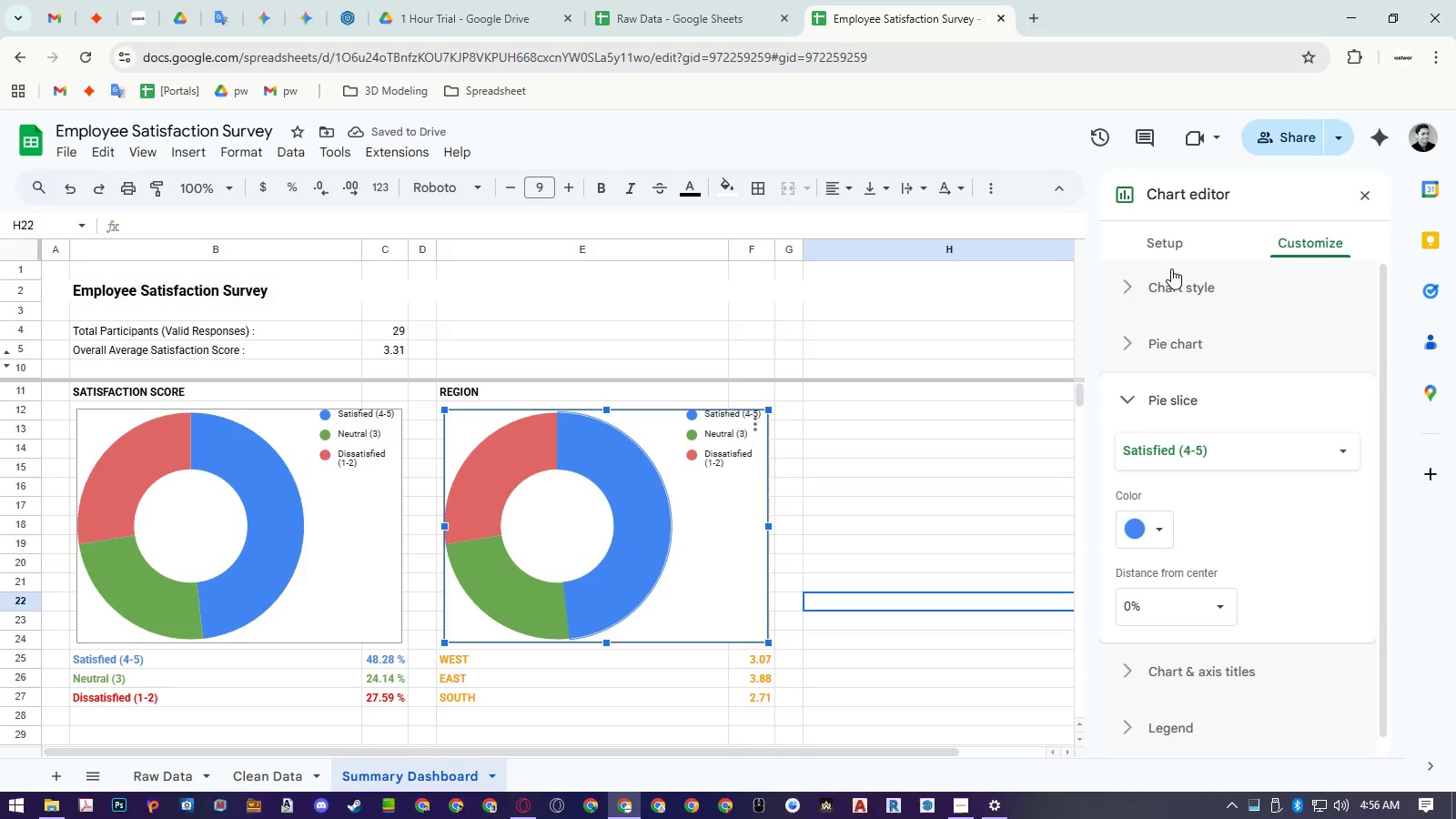 
left_click([1160, 246])
 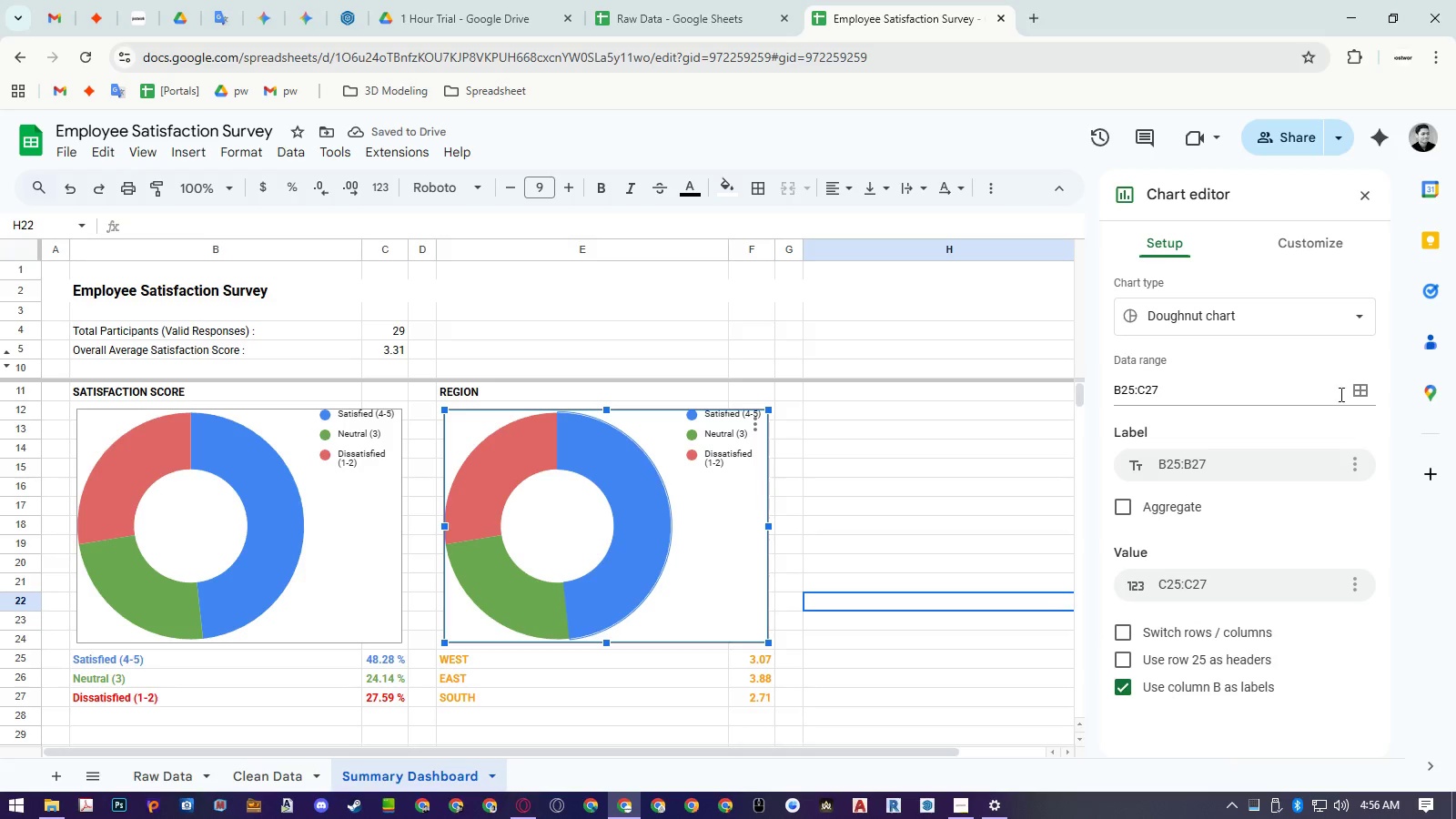 
left_click([1357, 388])
 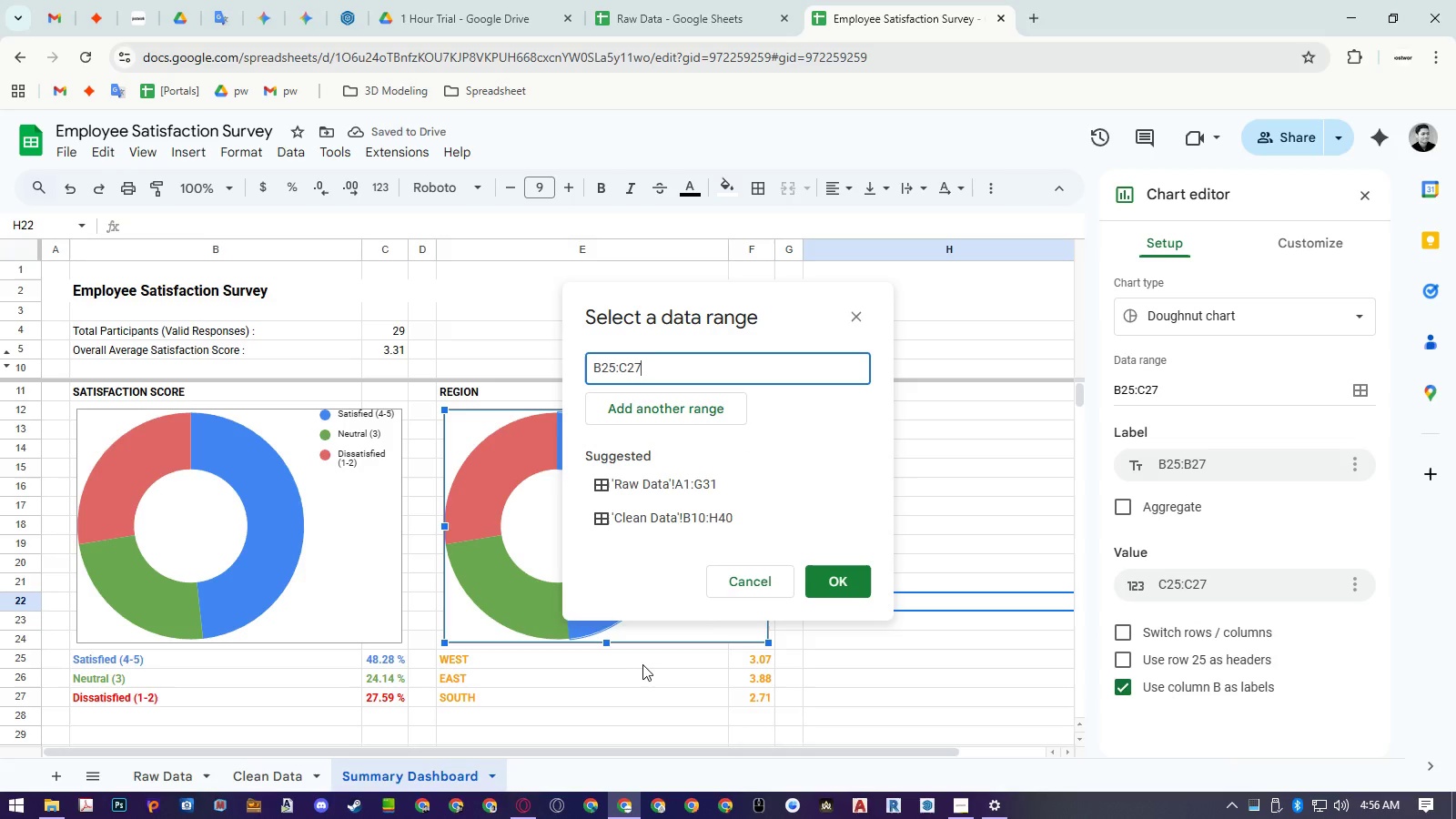 
left_click_drag(start_coordinate=[641, 657], to_coordinate=[762, 699])
 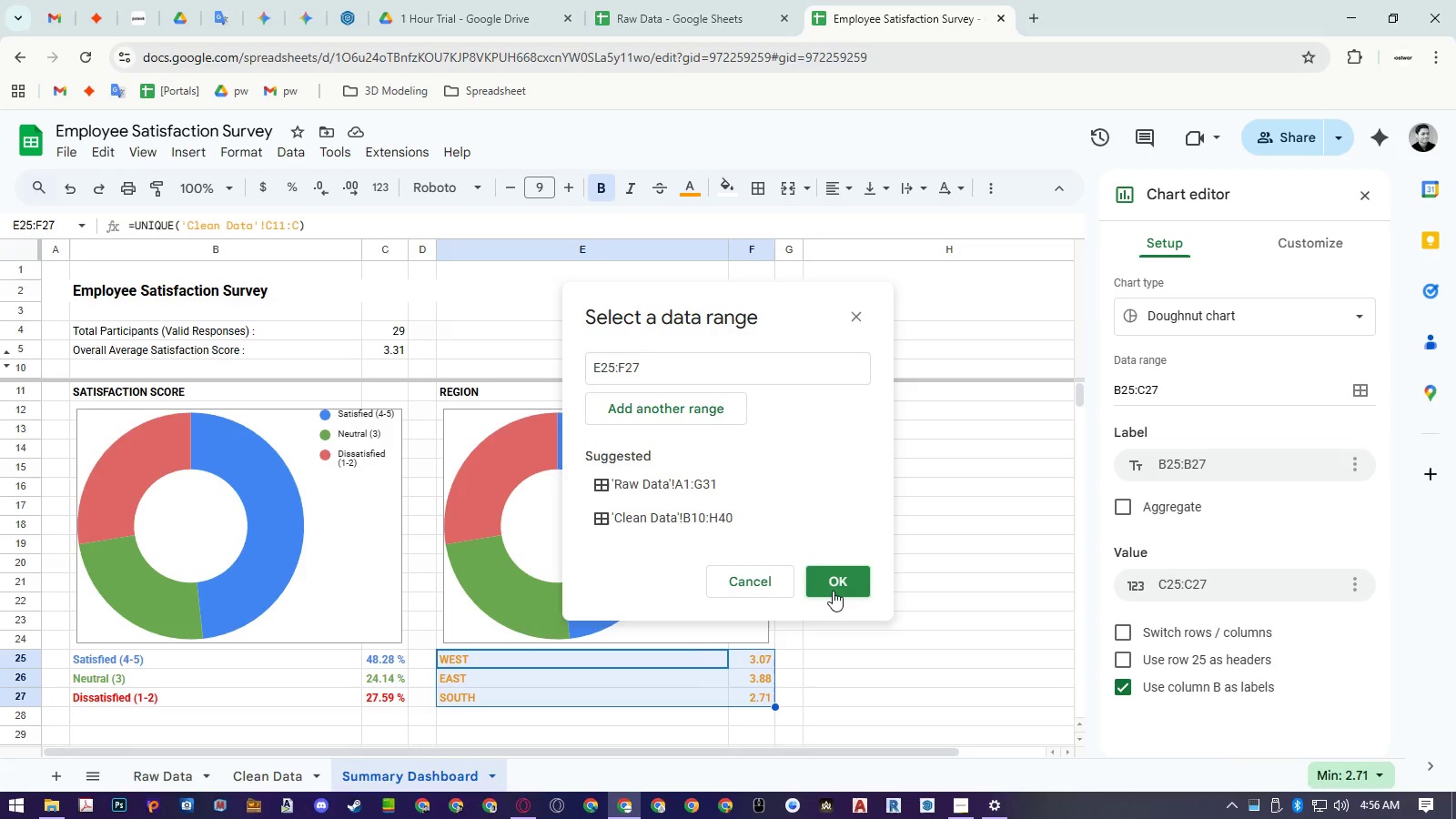 
left_click([833, 576])
 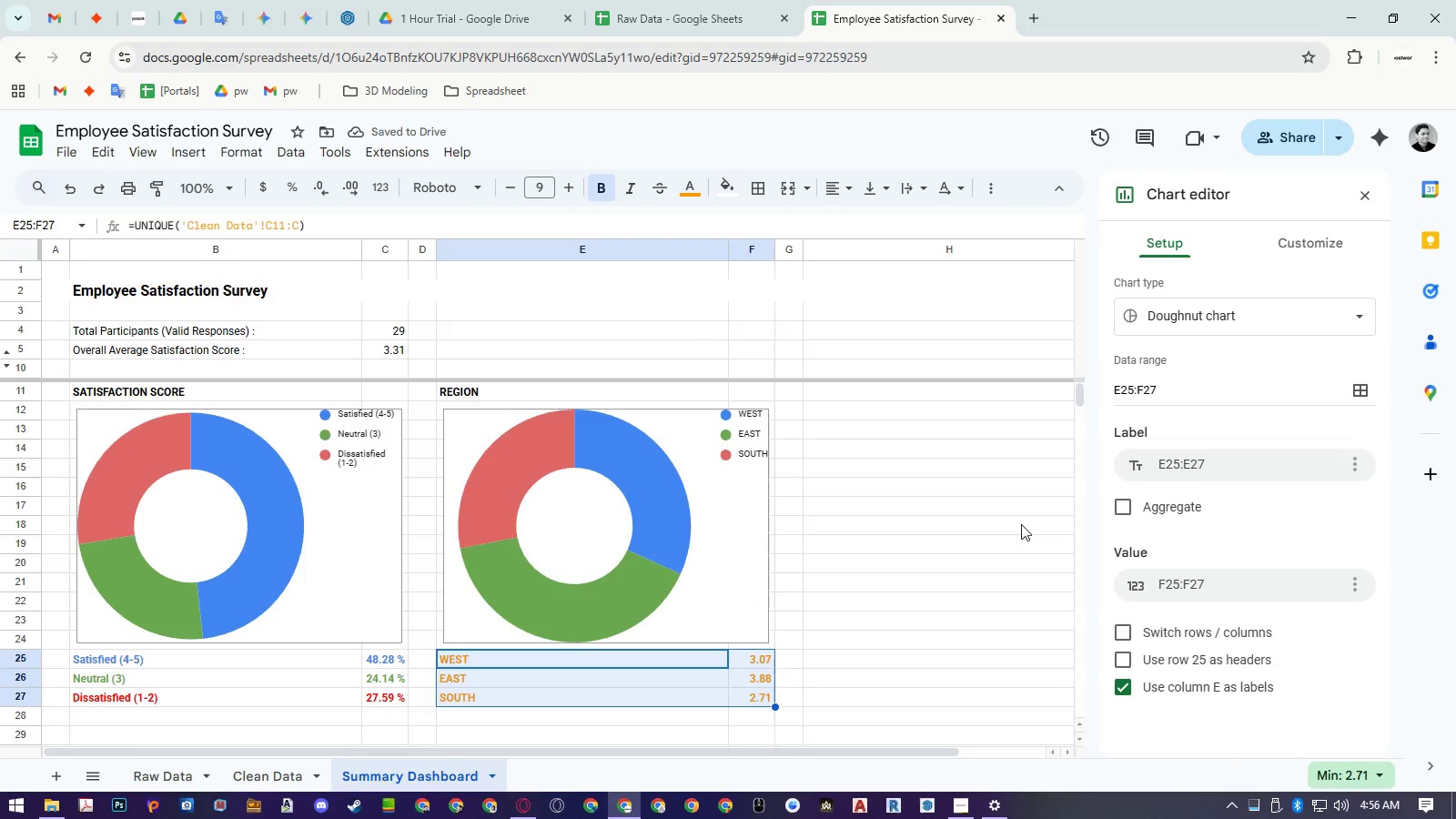 
left_click([1278, 324])
 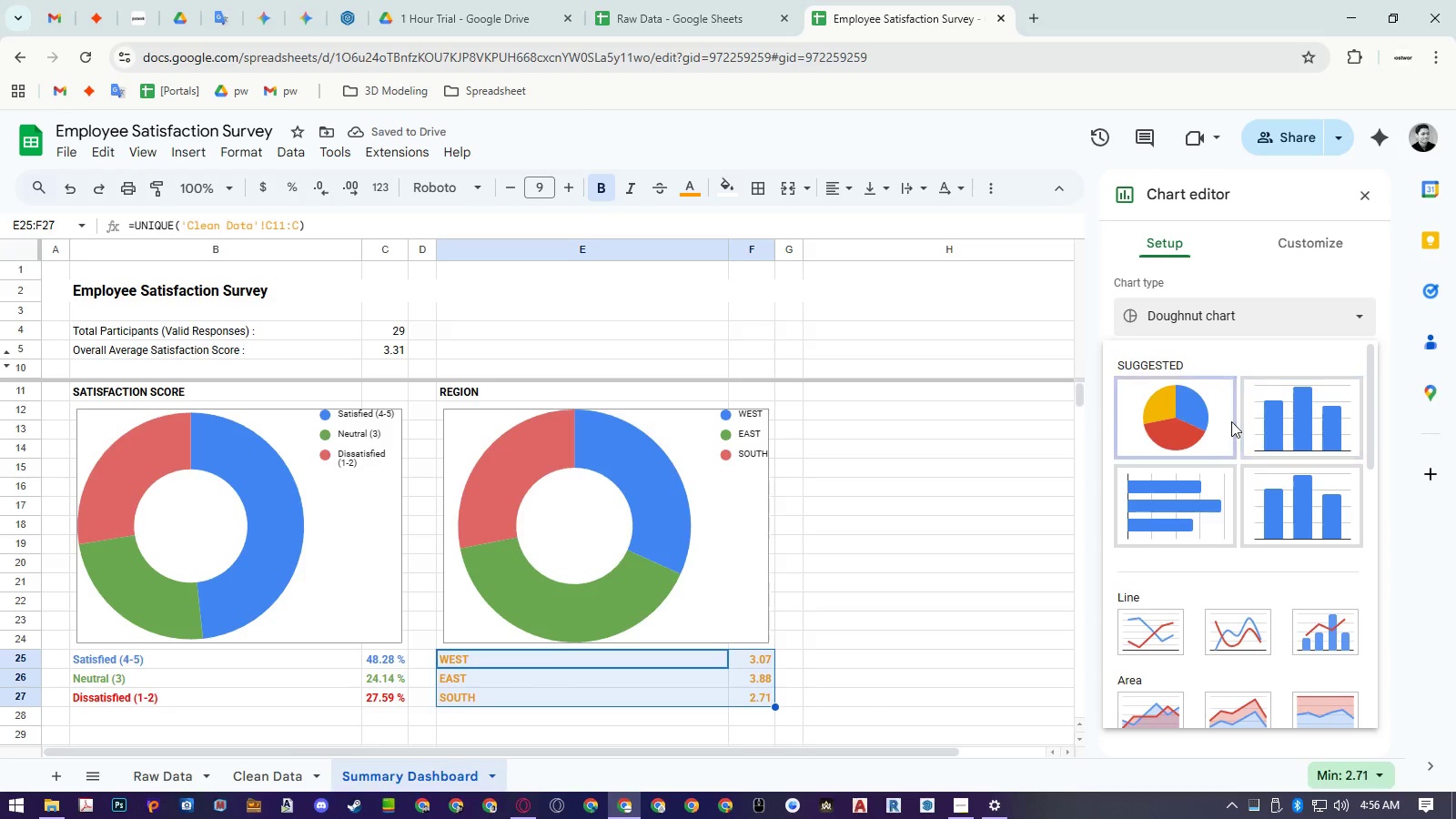 
scroll: coordinate [1216, 456], scroll_direction: down, amount: 4.0
 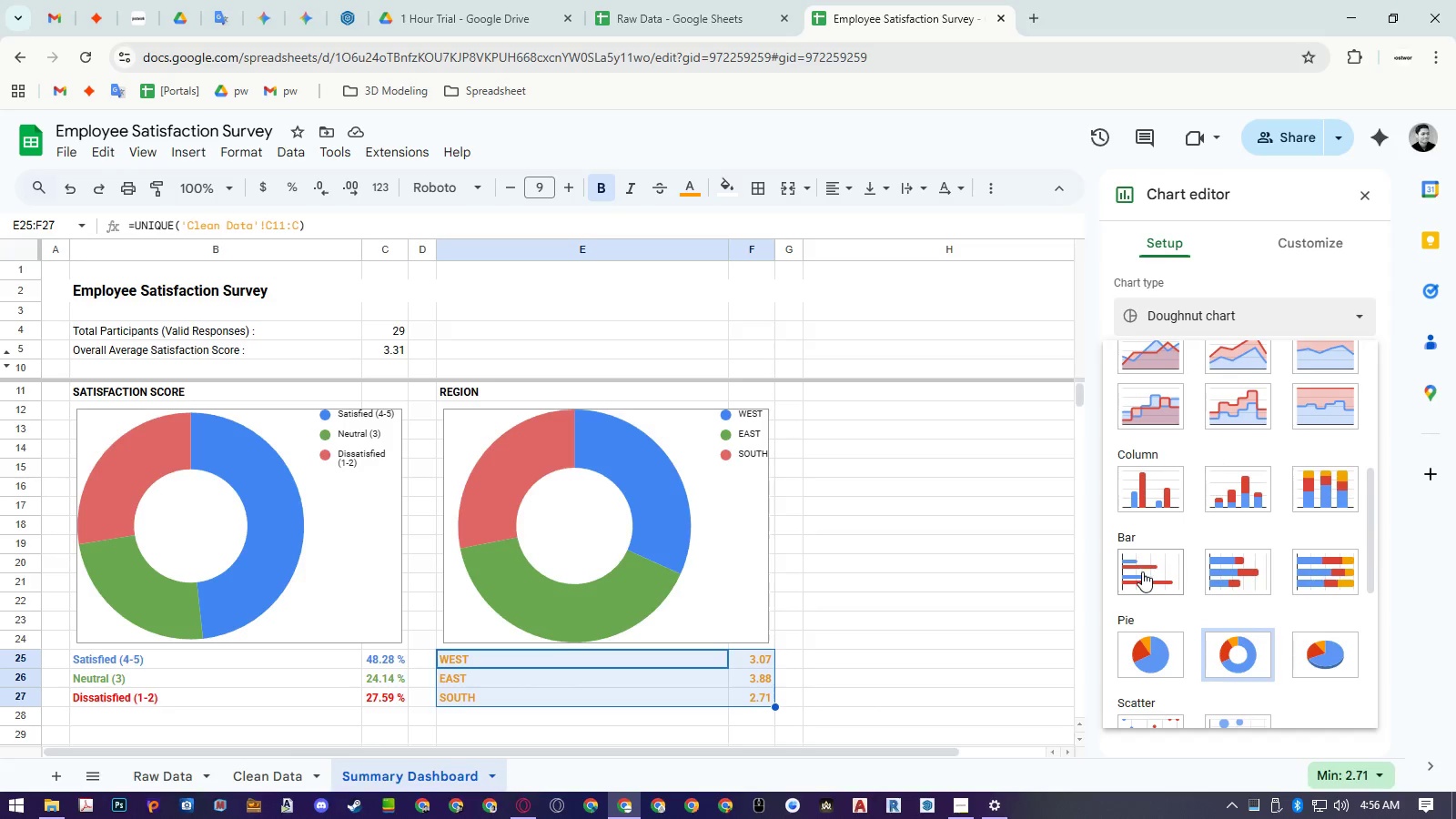 
left_click([1141, 571])
 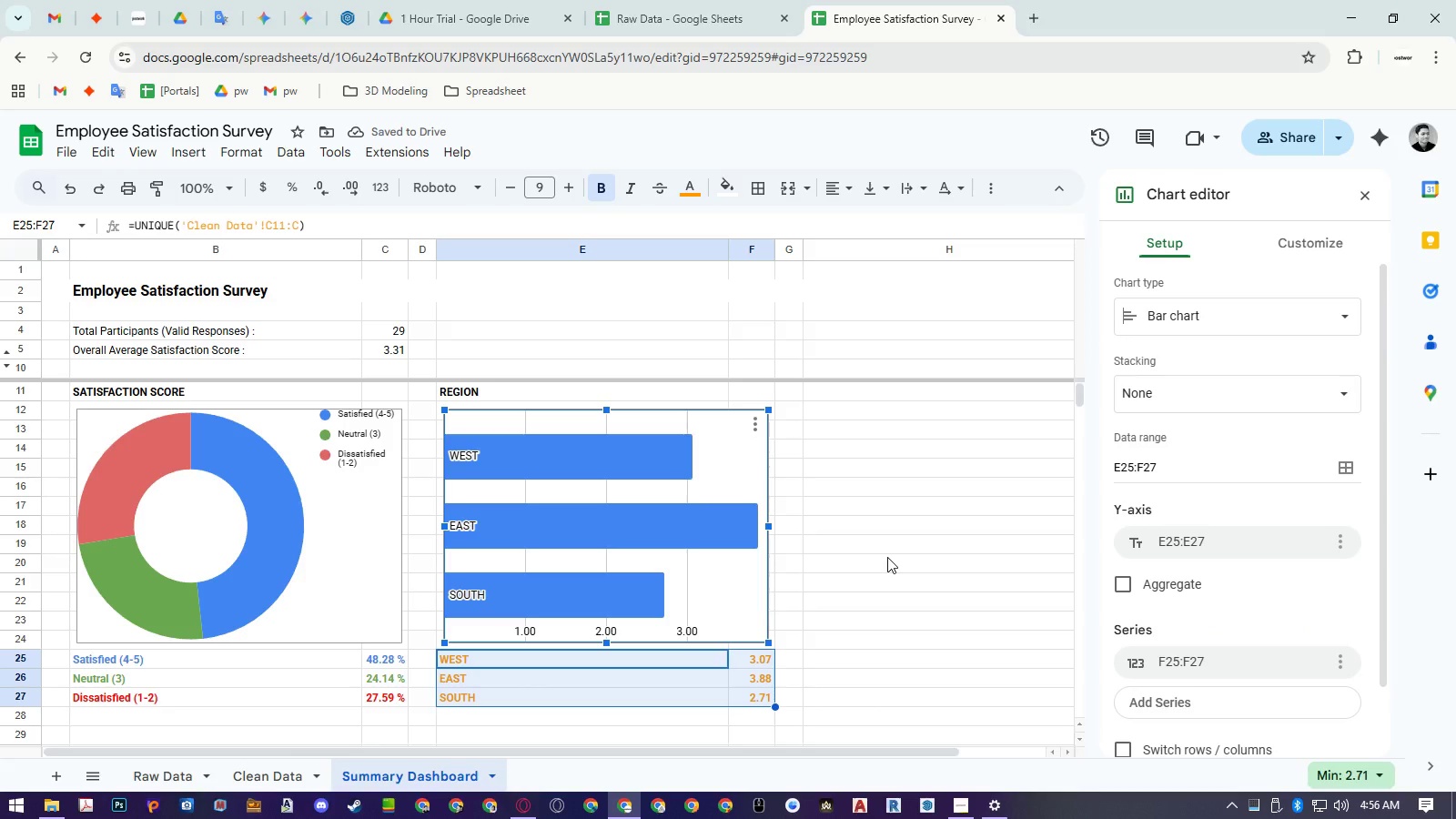 
wait(8.14)
 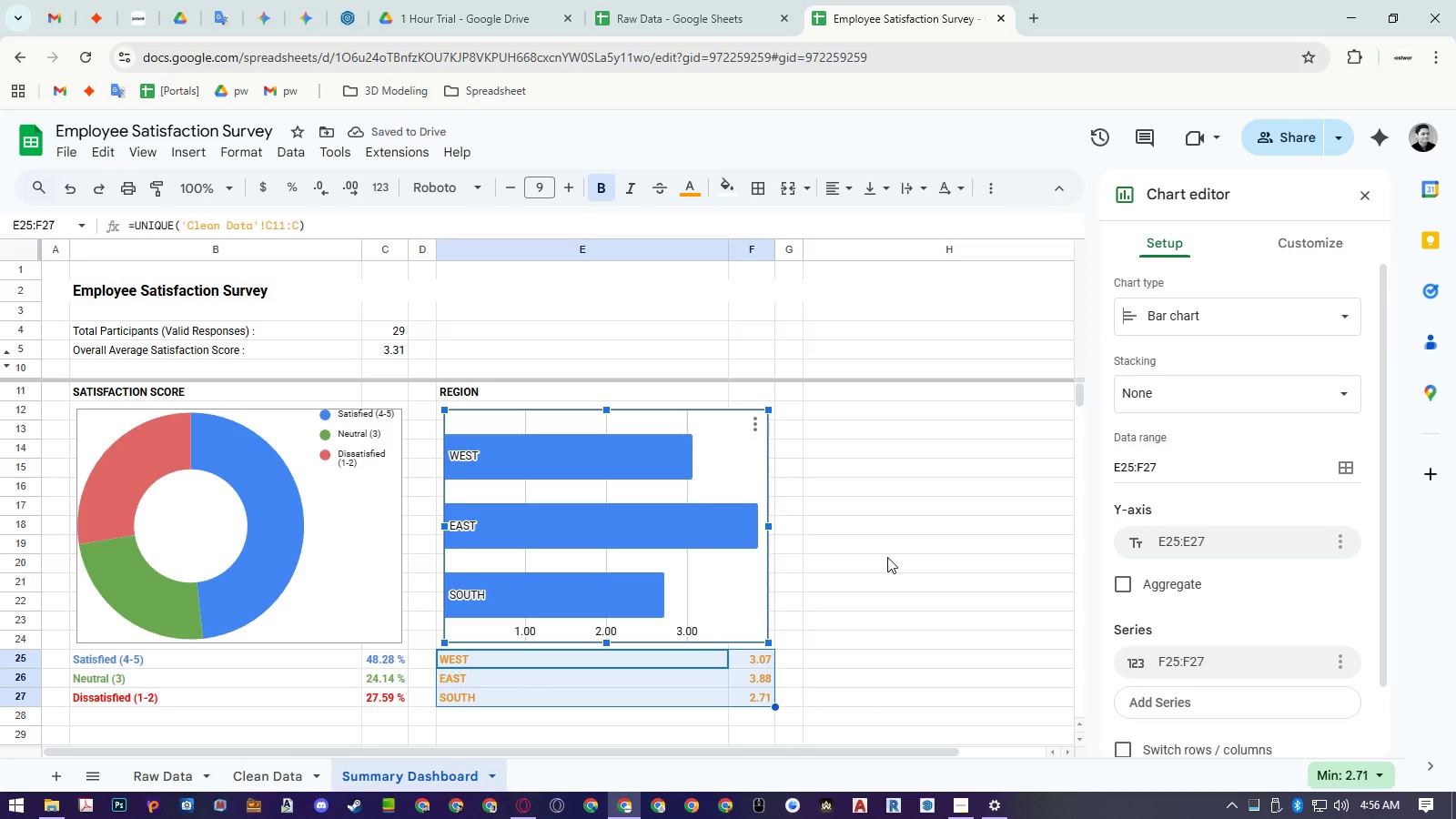 
left_click([882, 464])
 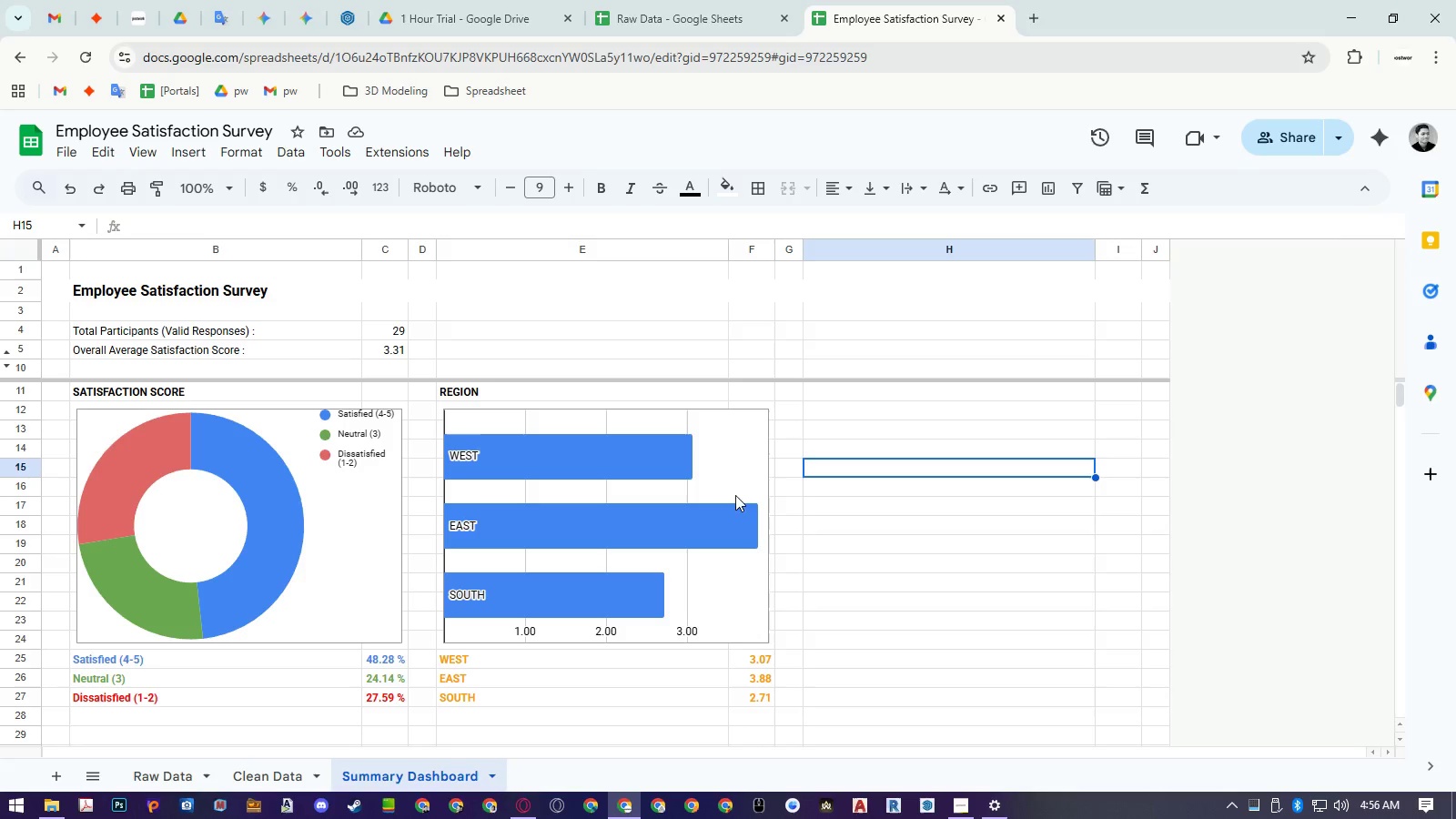 
left_click([642, 511])
 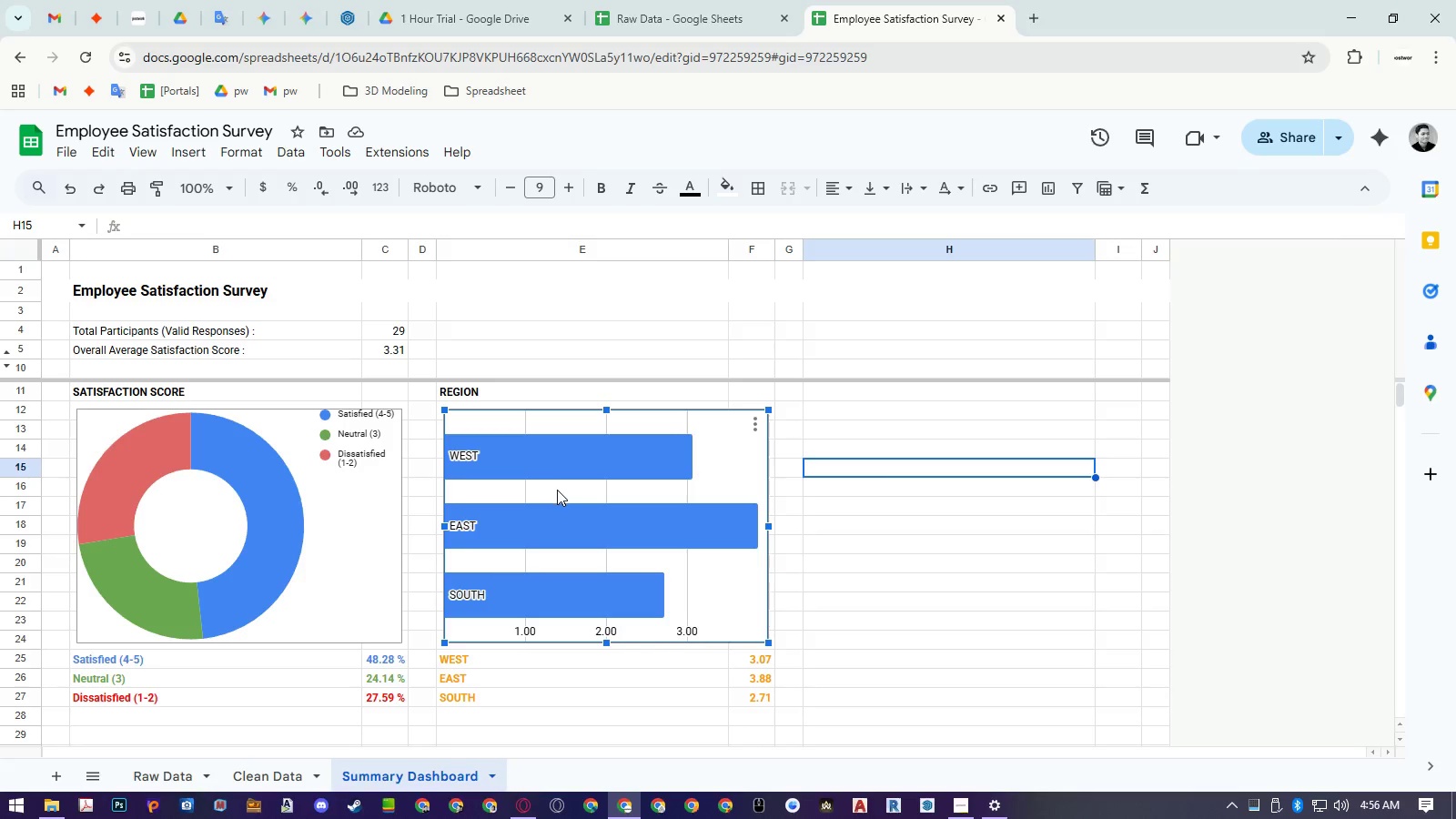 
double_click([557, 490])
 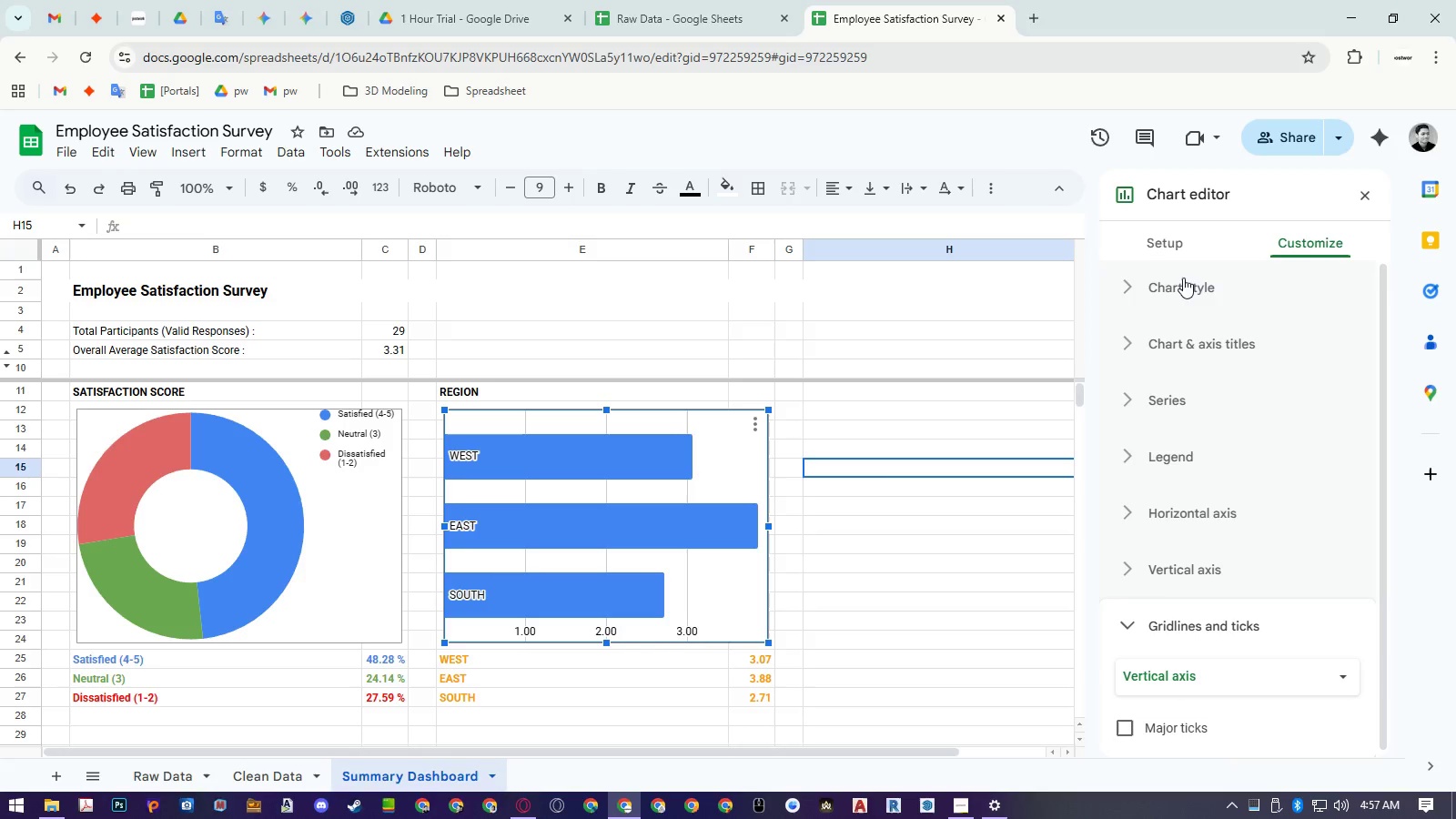 
left_click([1286, 277])
 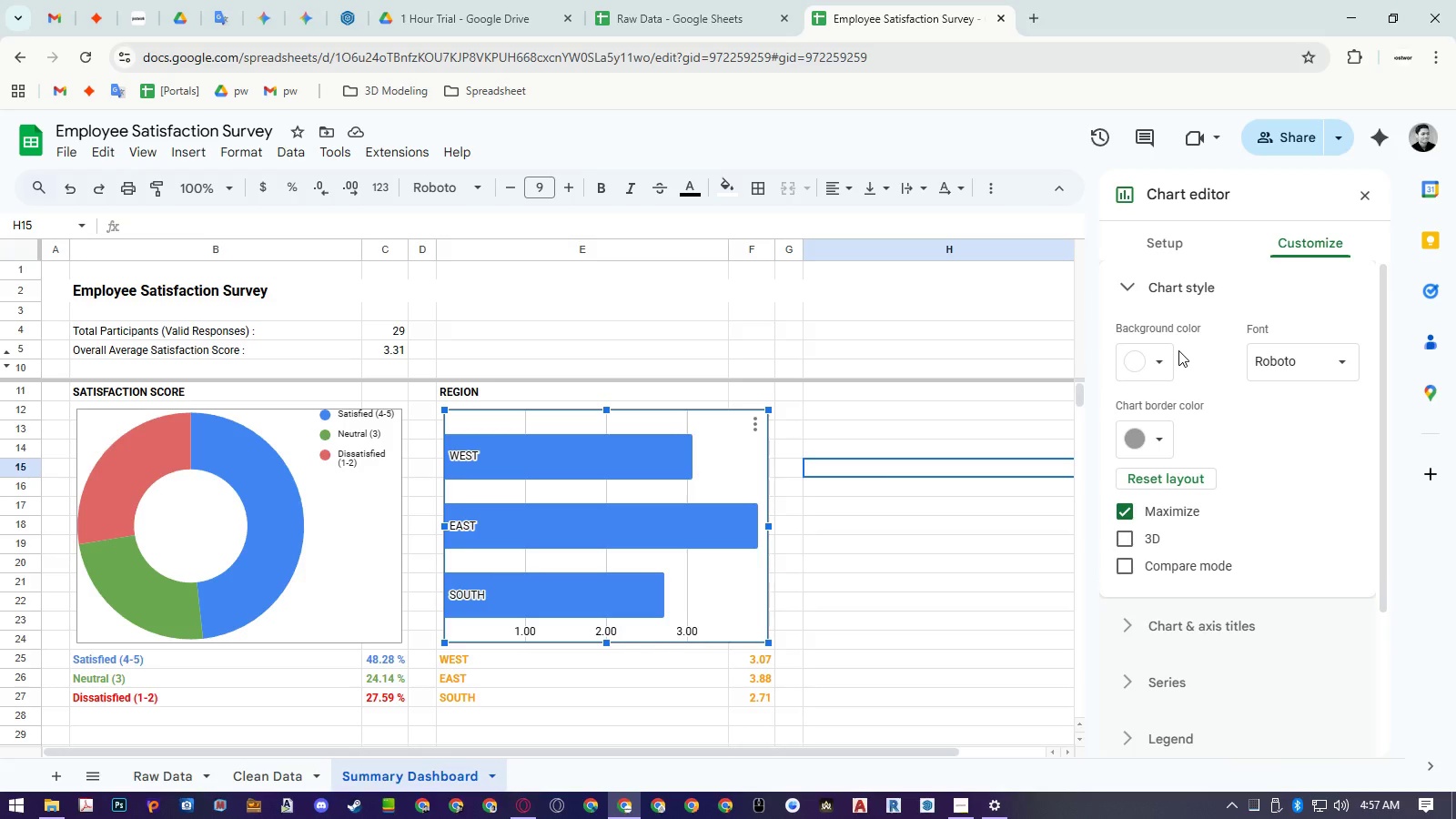 
wait(6.14)
 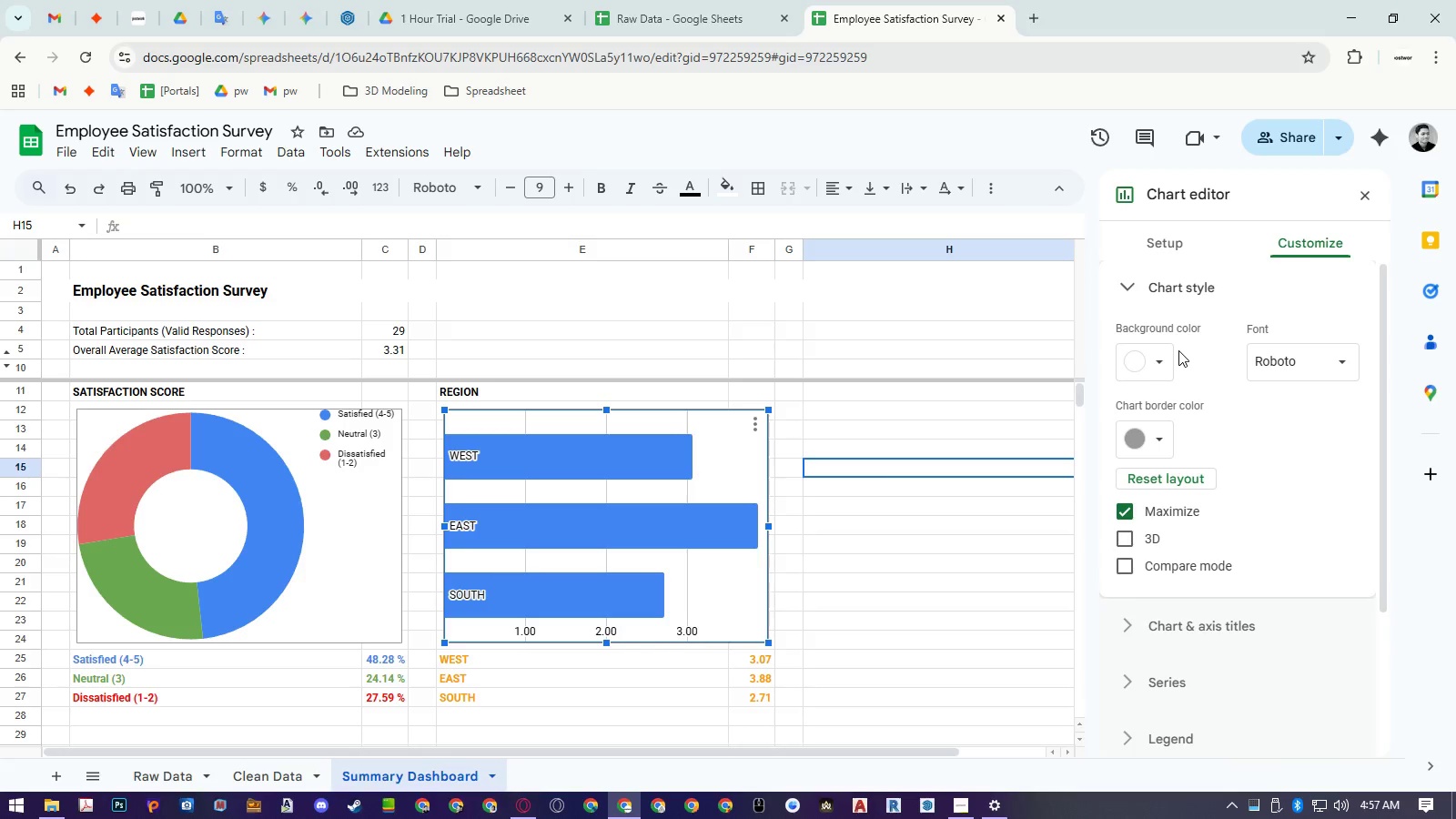 
left_click([1172, 294])
 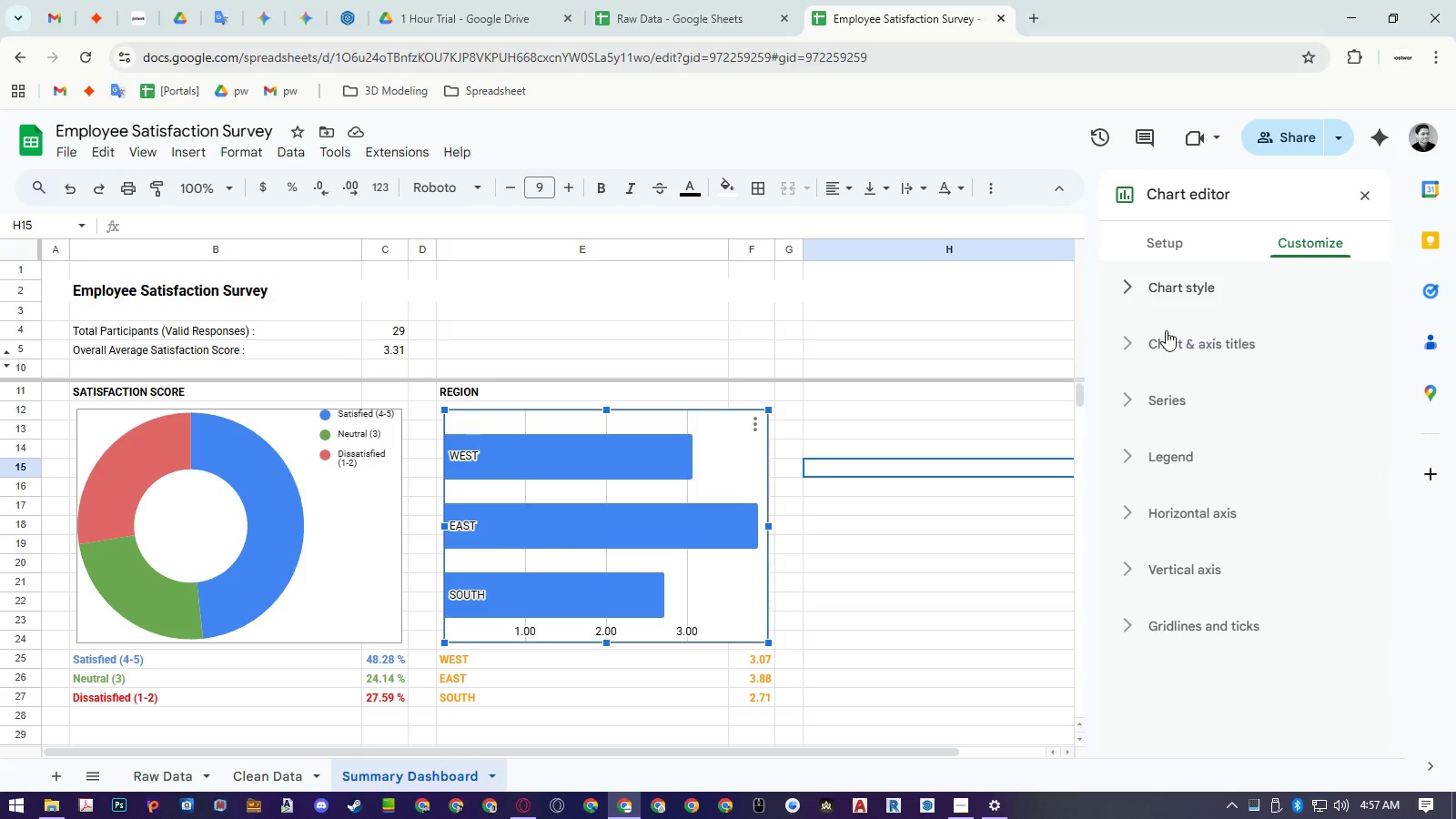 
left_click([1166, 338])
 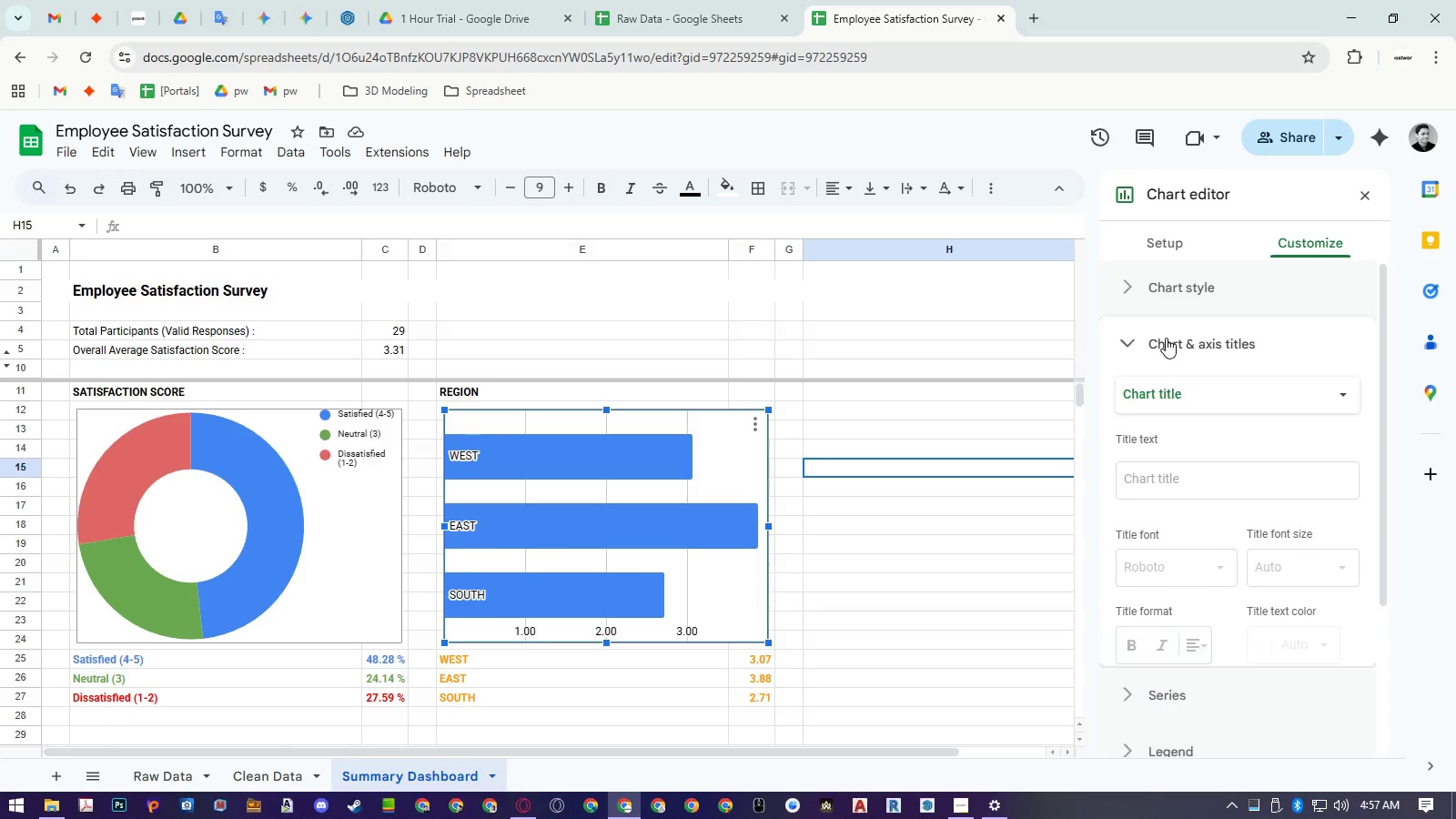 
double_click([1166, 338])
 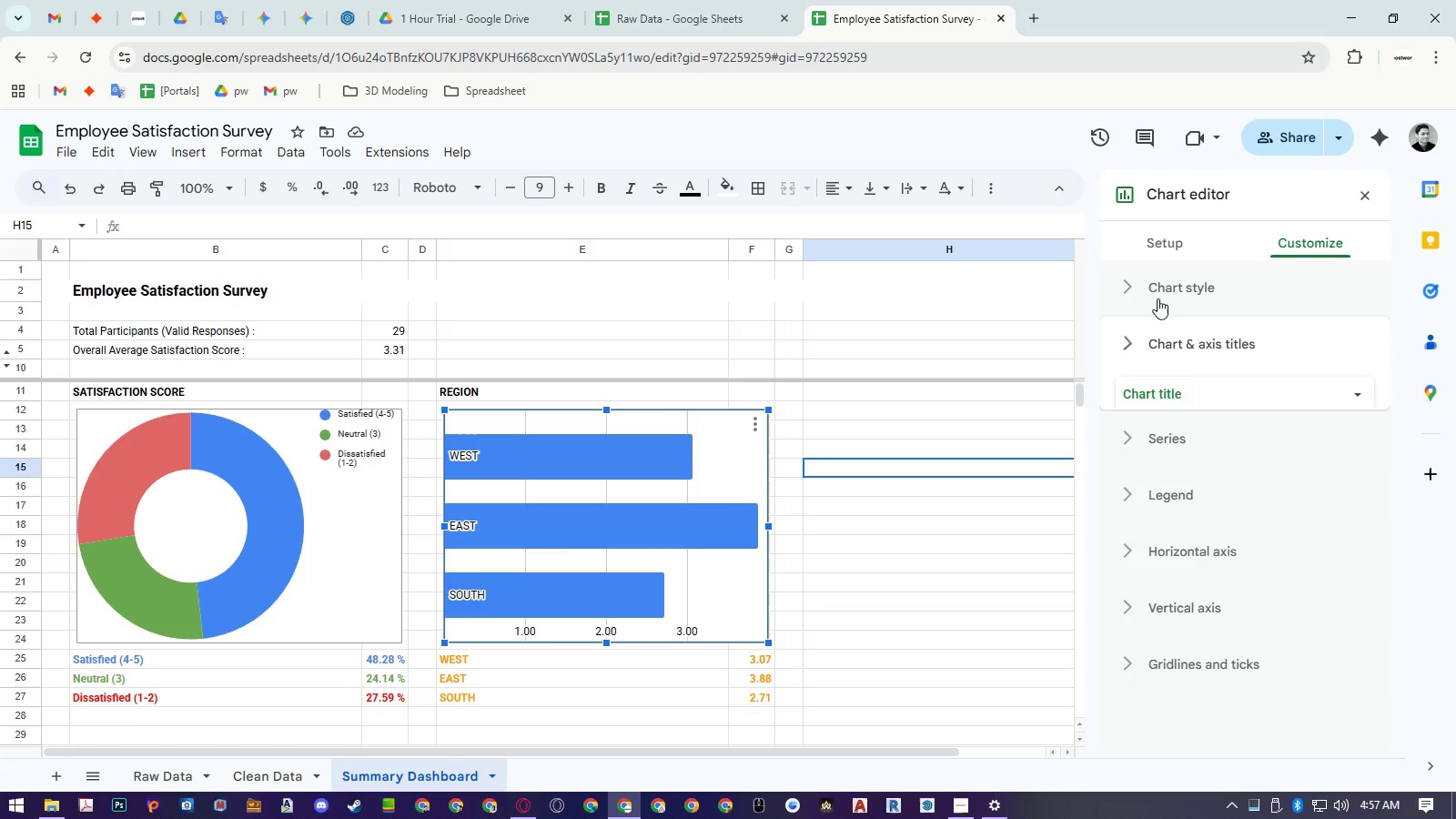 
triple_click([1157, 294])
 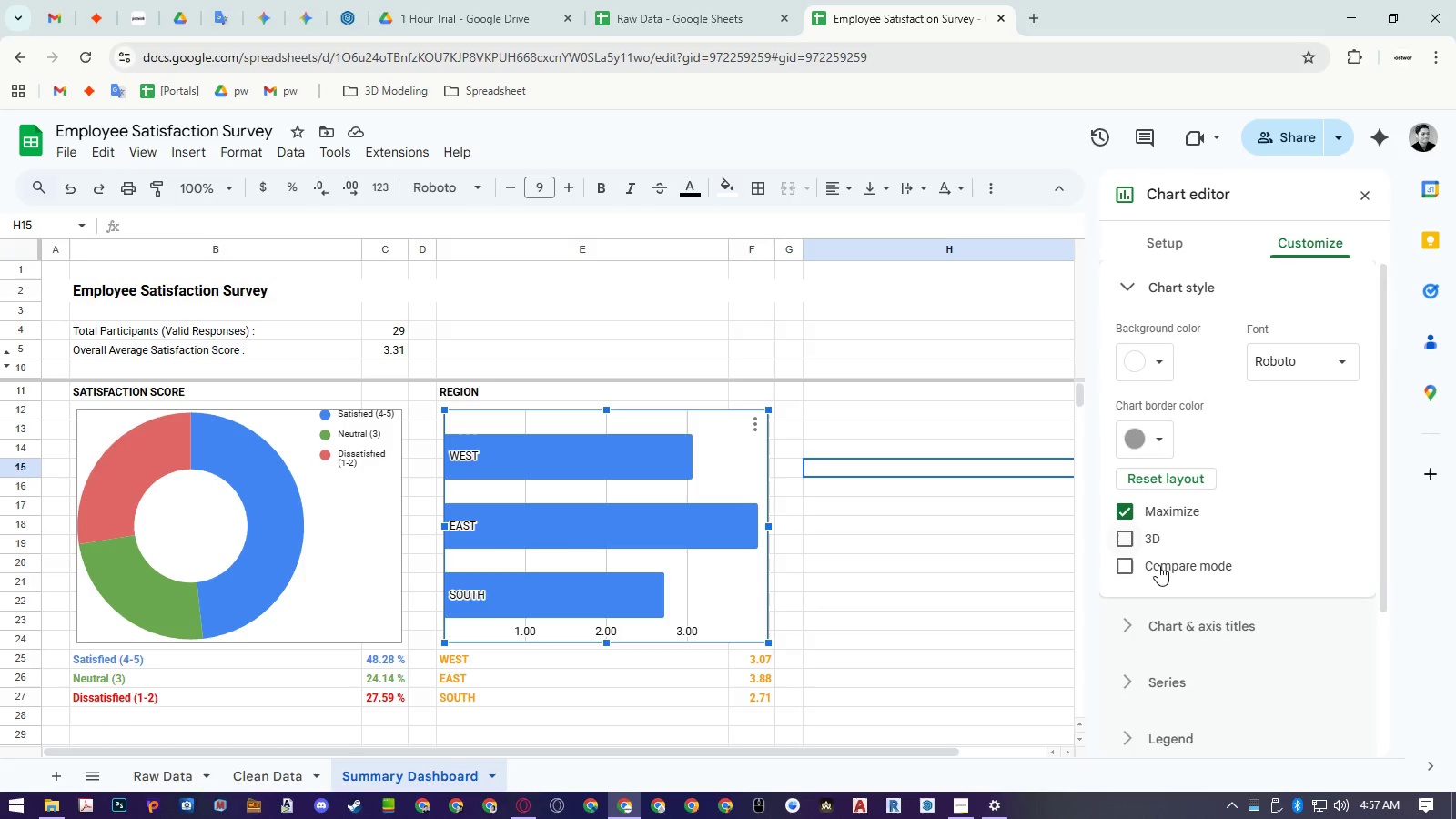 
left_click([1159, 568])
 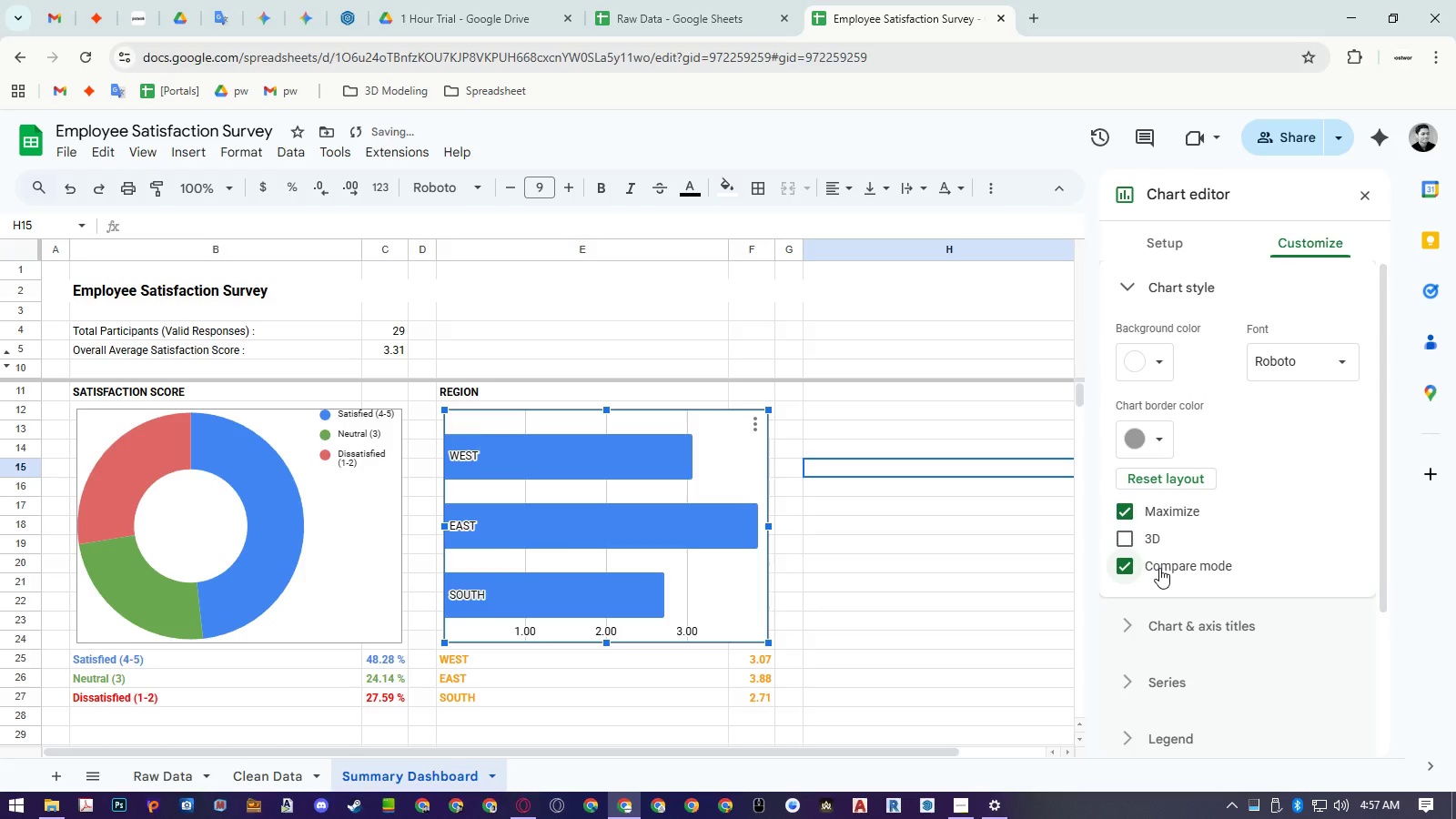 
left_click([1159, 568])
 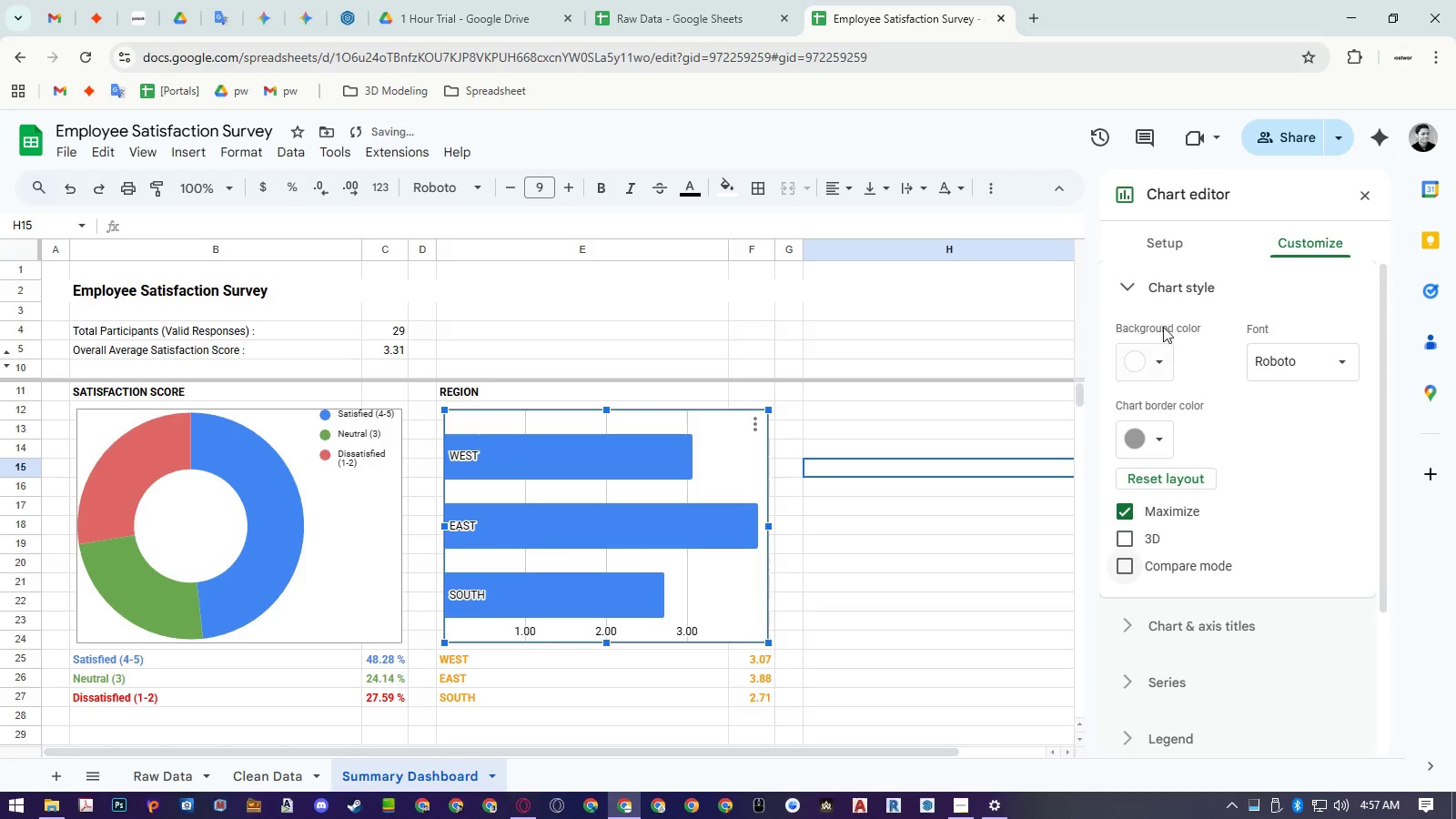 
left_click([1162, 288])
 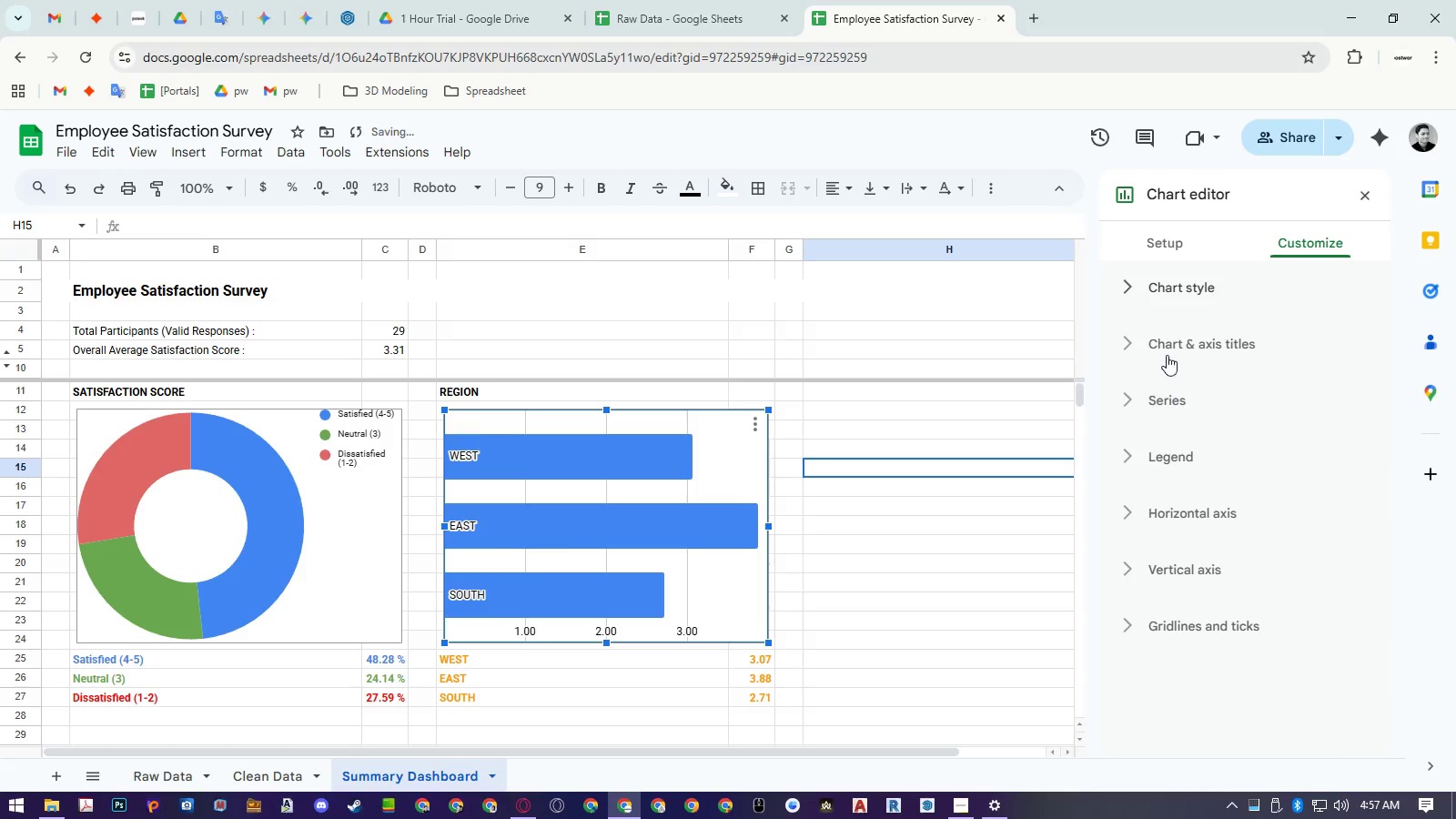 
left_click([1167, 354])
 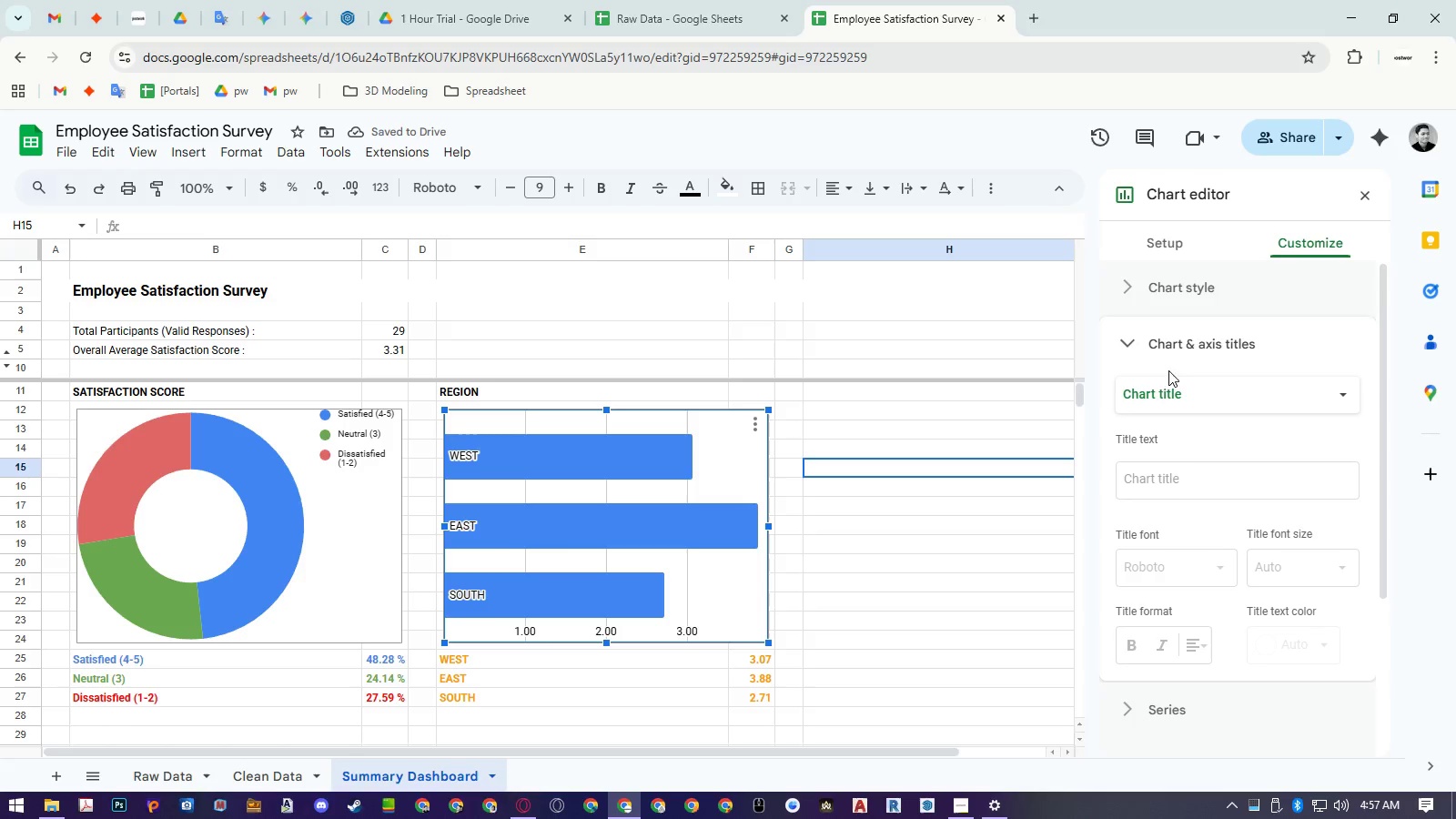 
left_click([1169, 349])
 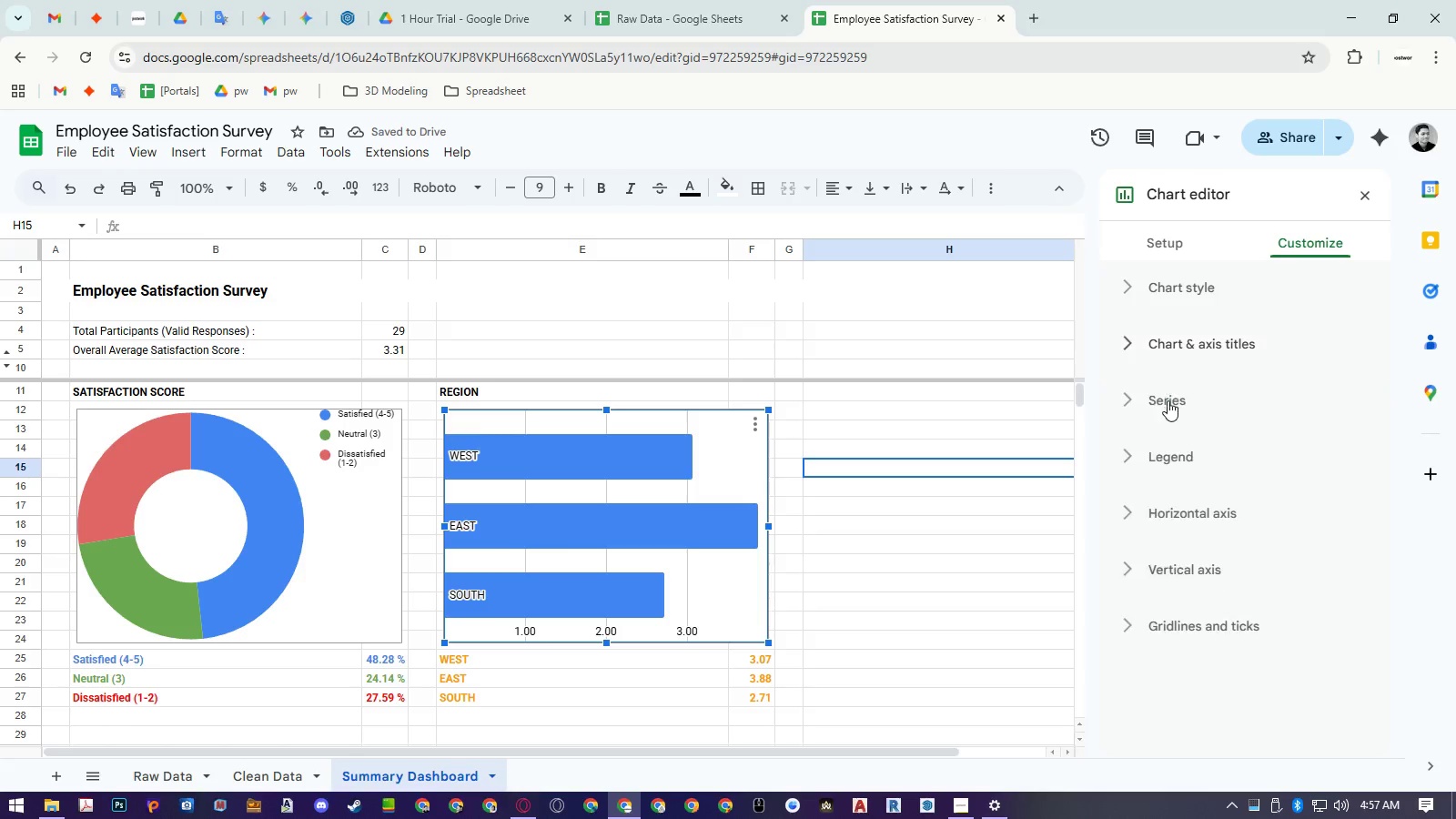 
left_click([1168, 401])
 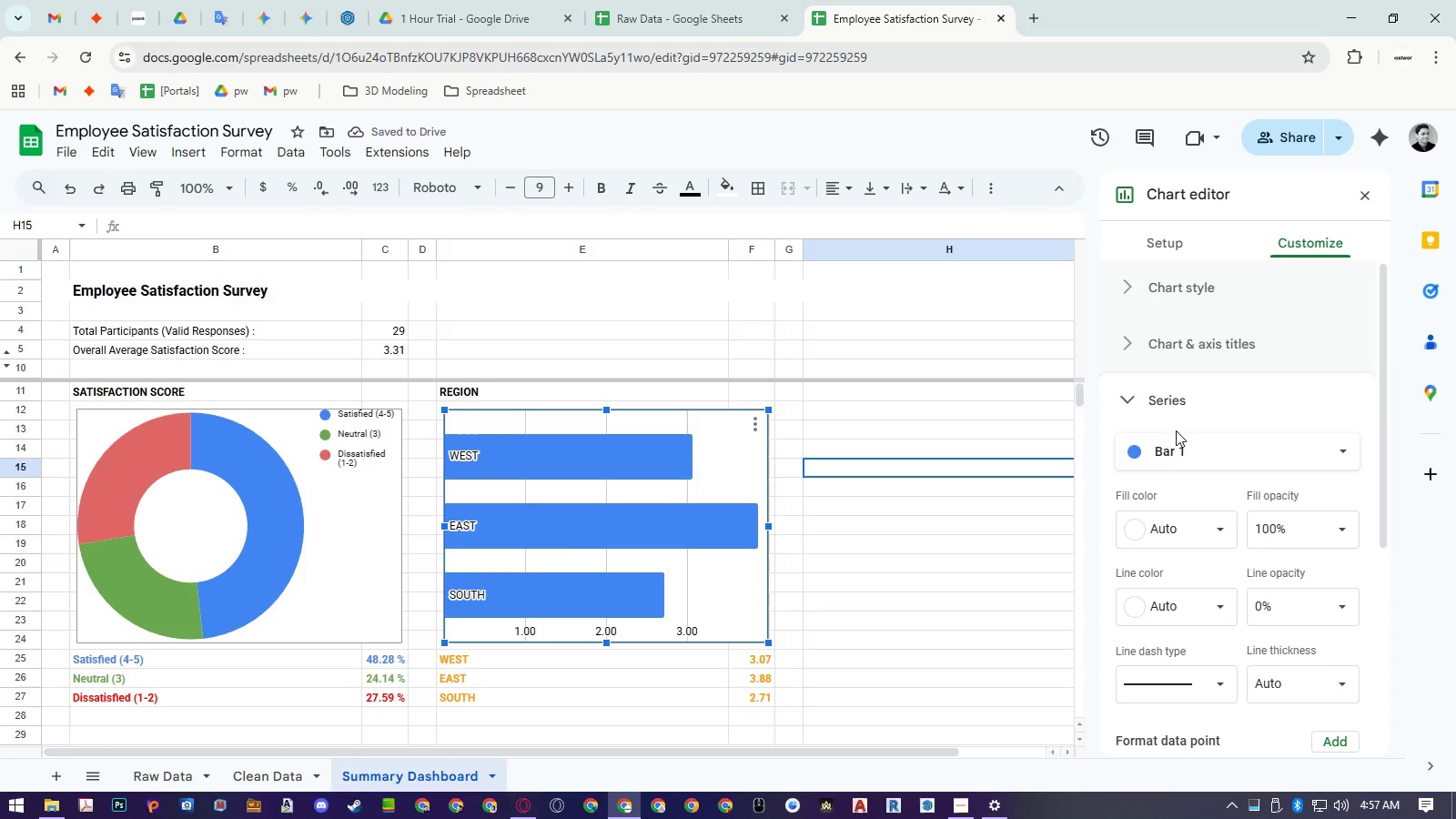 
left_click([1181, 450])
 